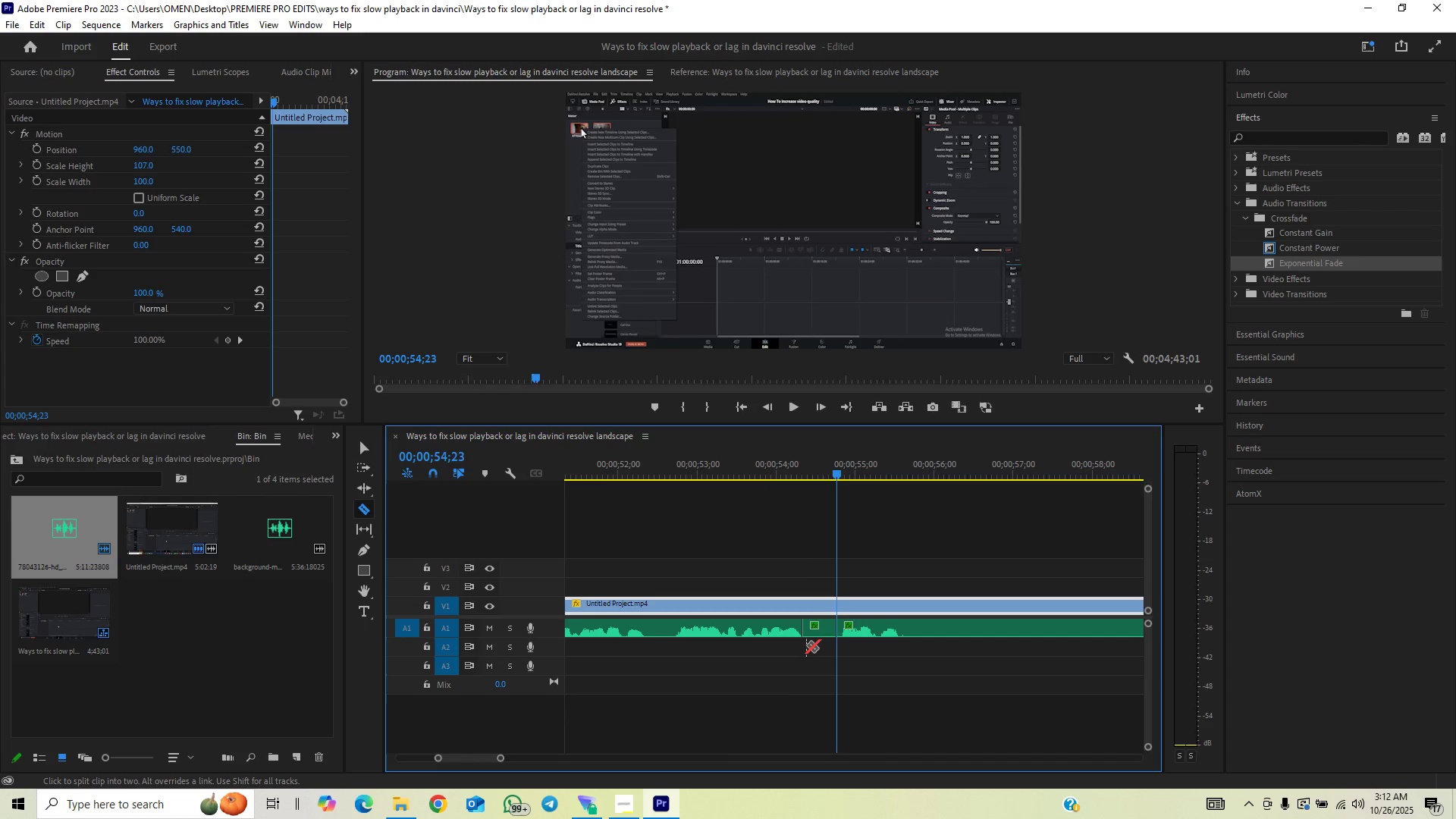 
key(Control+Z)
 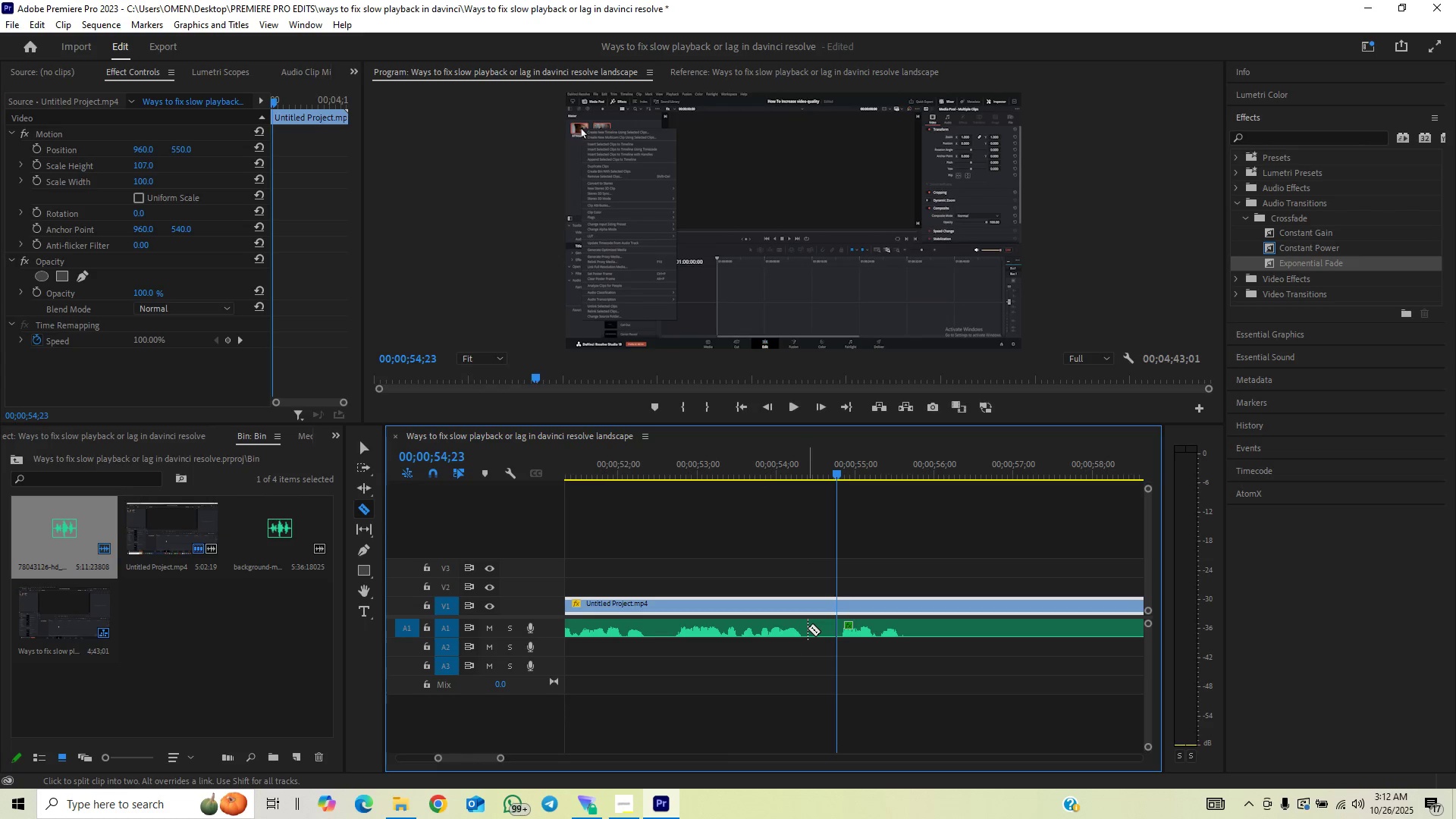 
left_click([811, 627])
 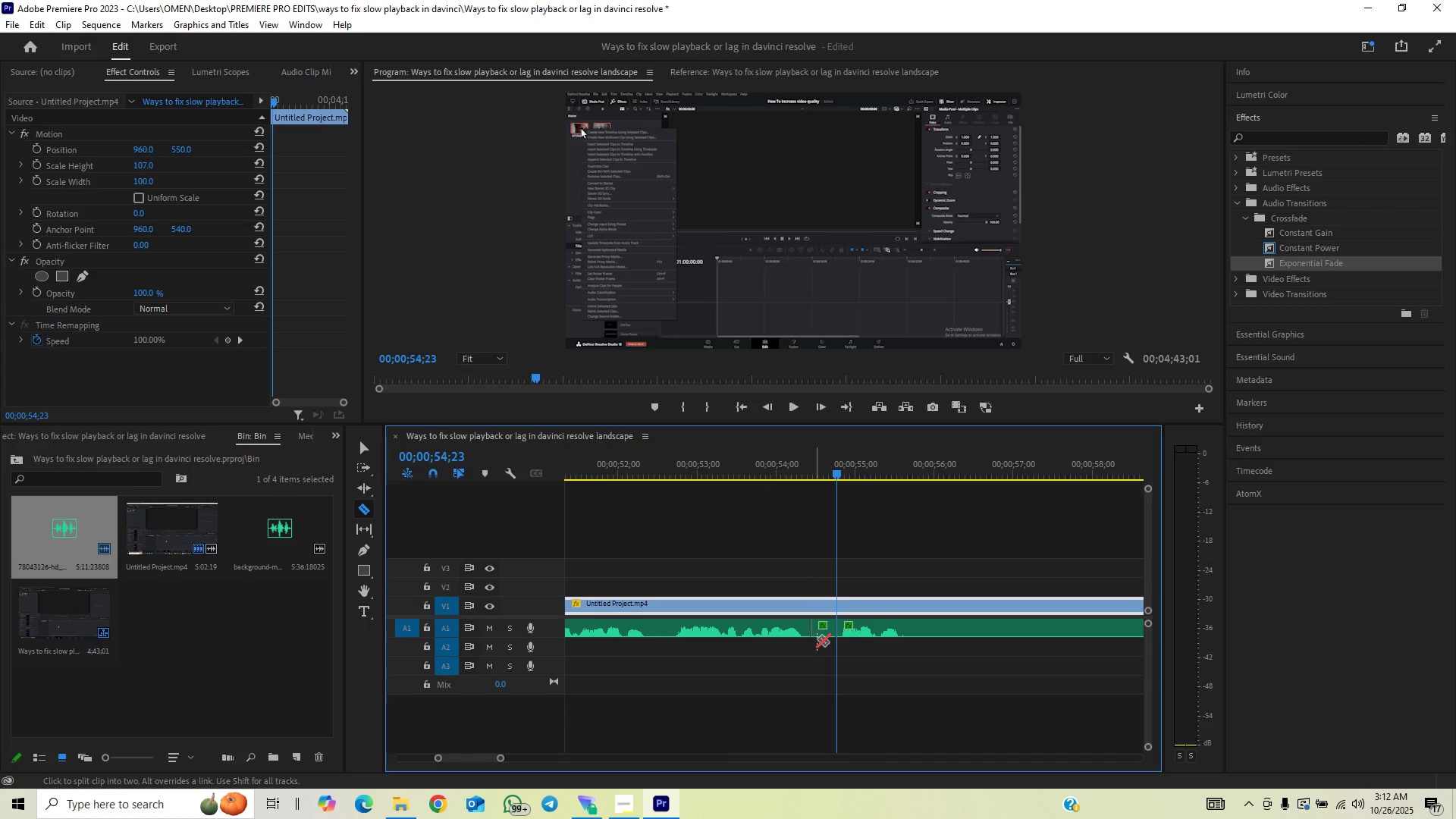 
key(V)
 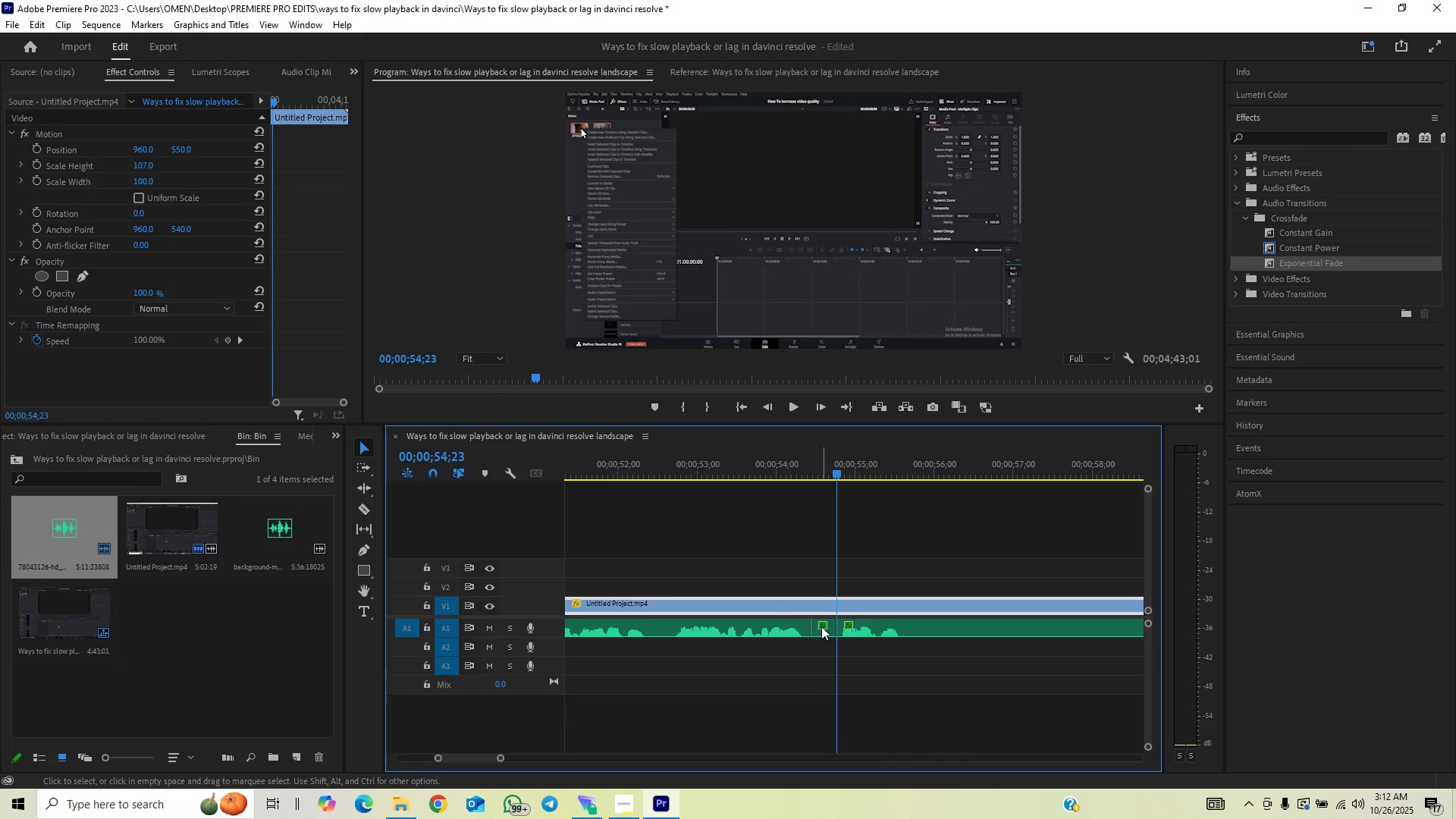 
left_click([821, 626])
 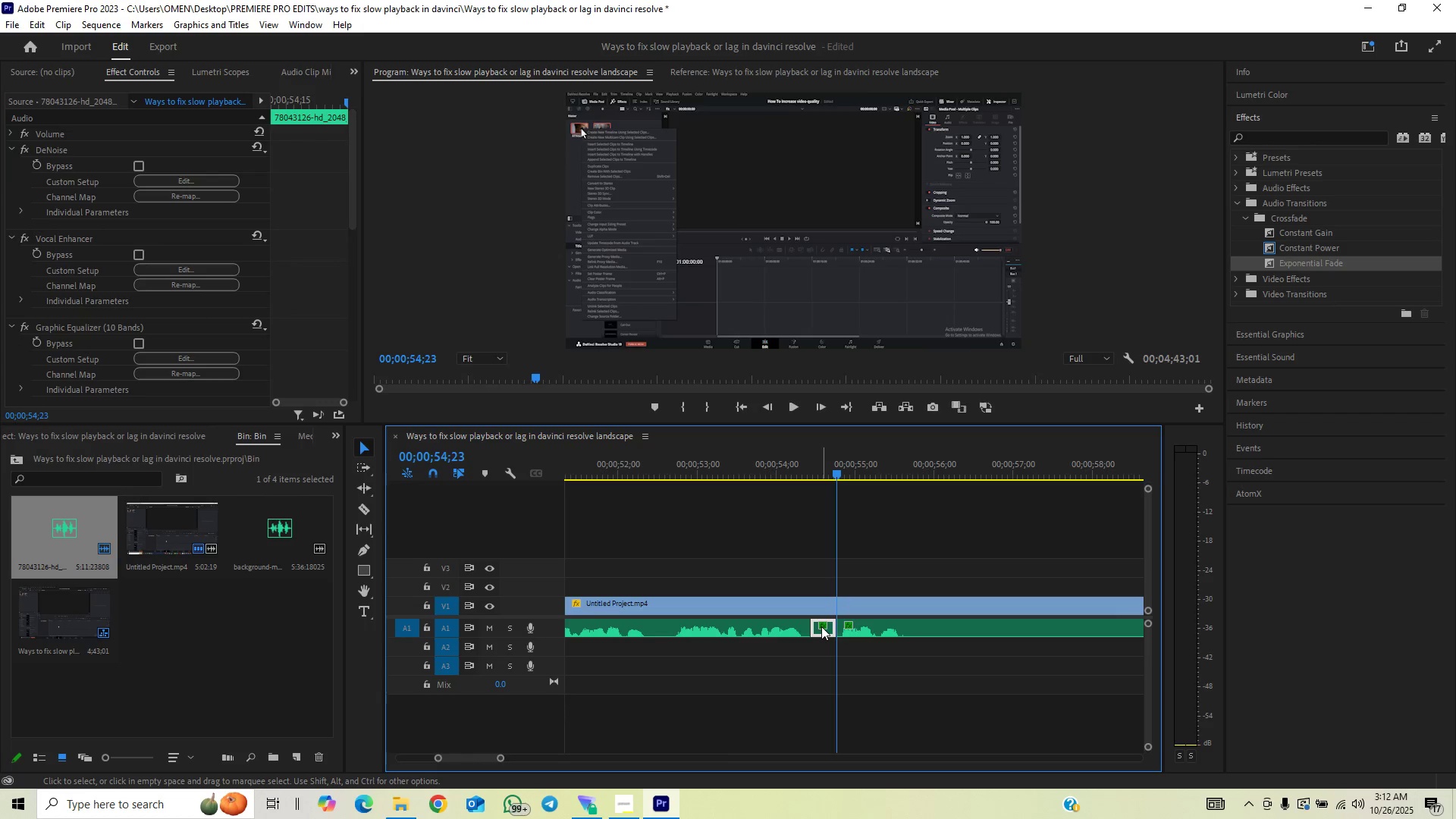 
key(Backspace)
 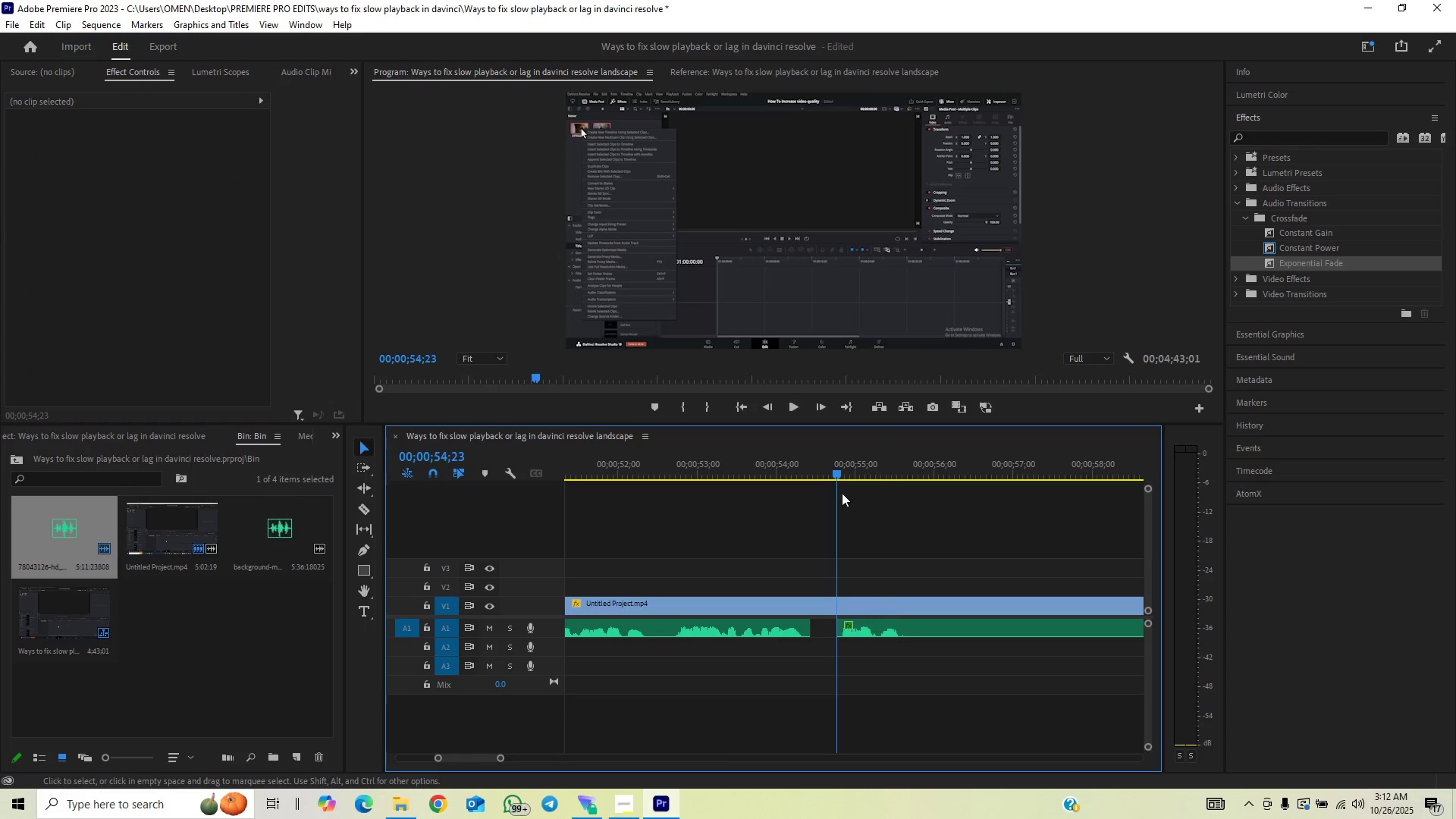 
key(Space)
 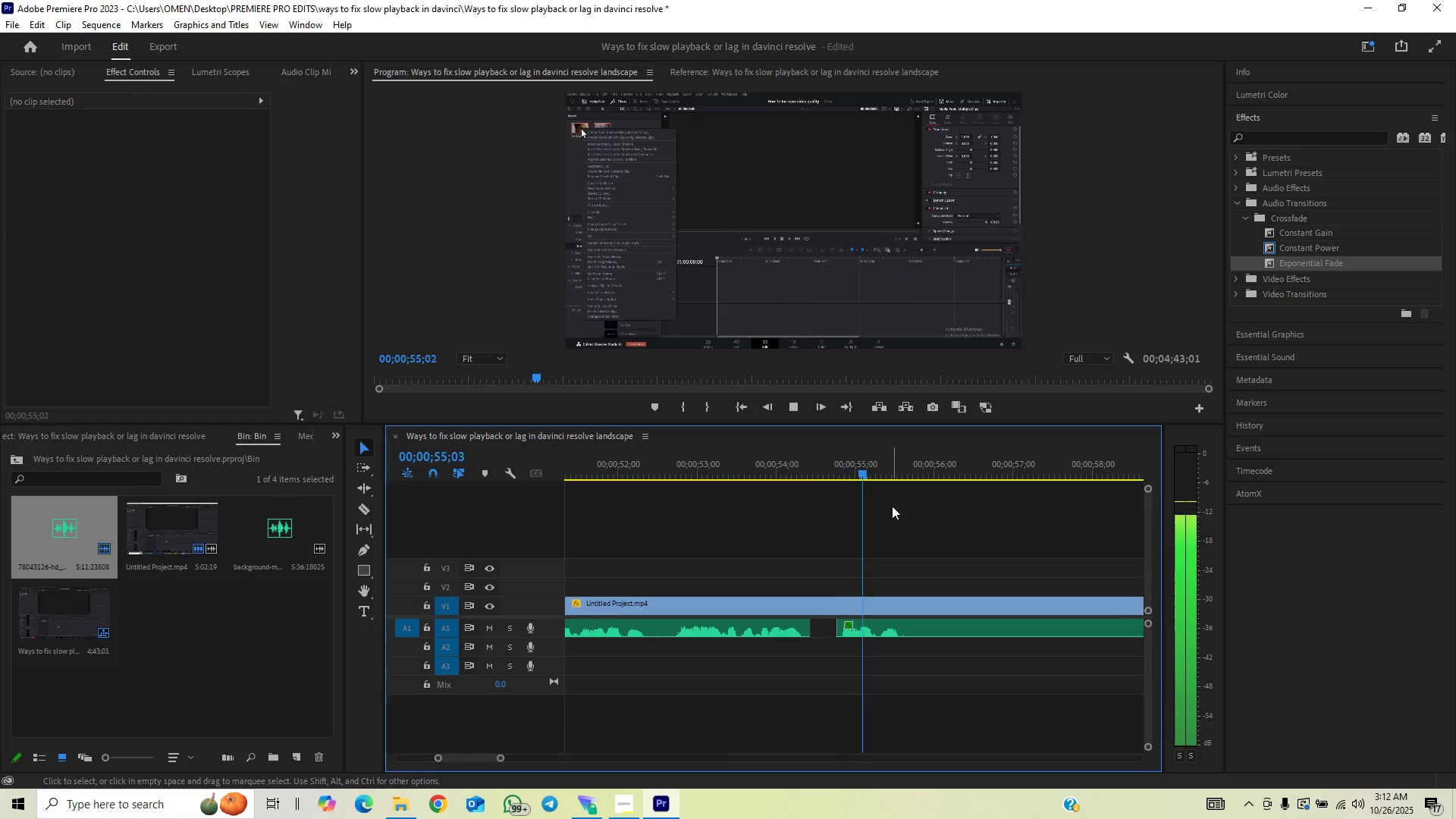 
key(Space)
 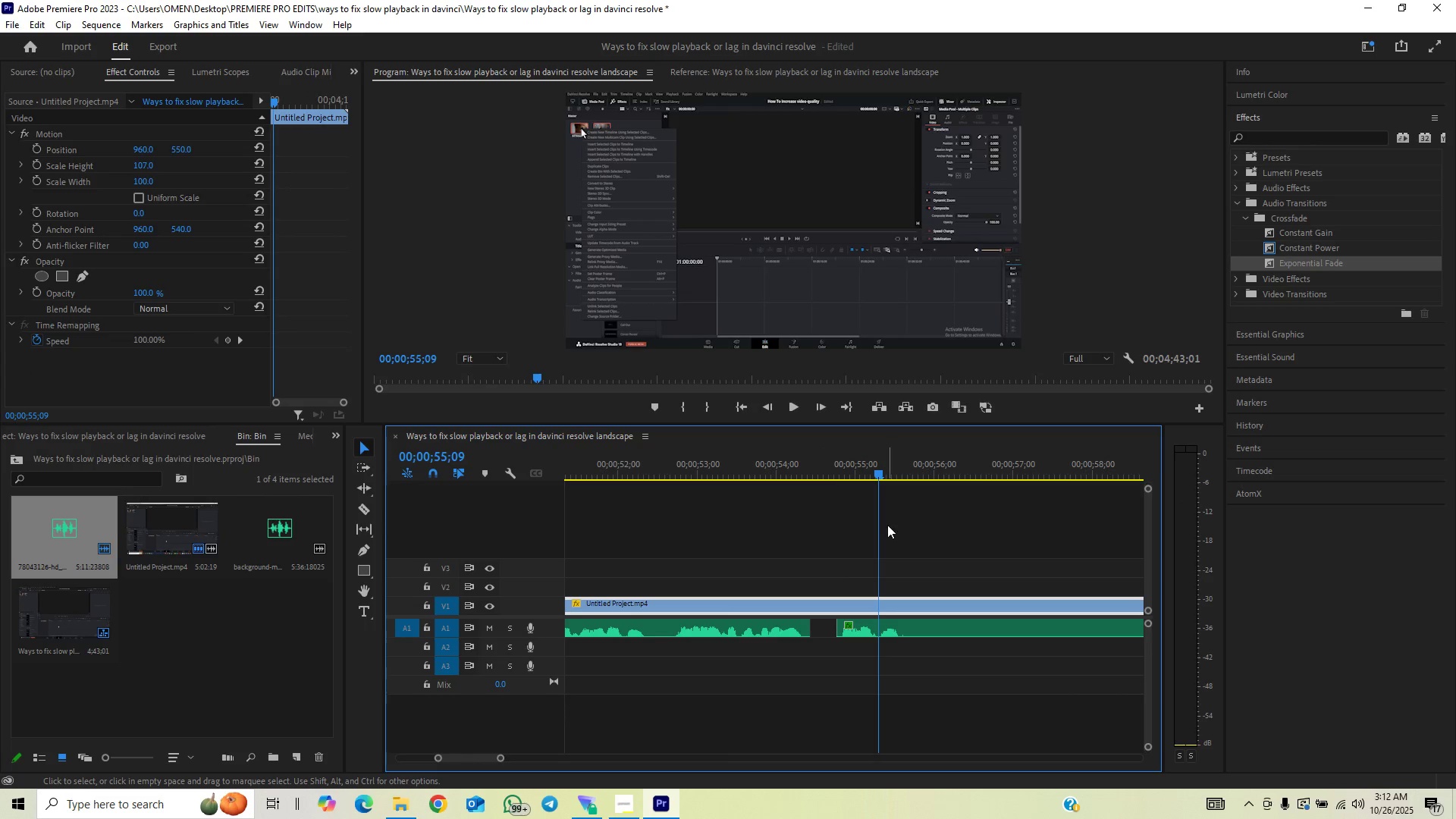 
key(C)
 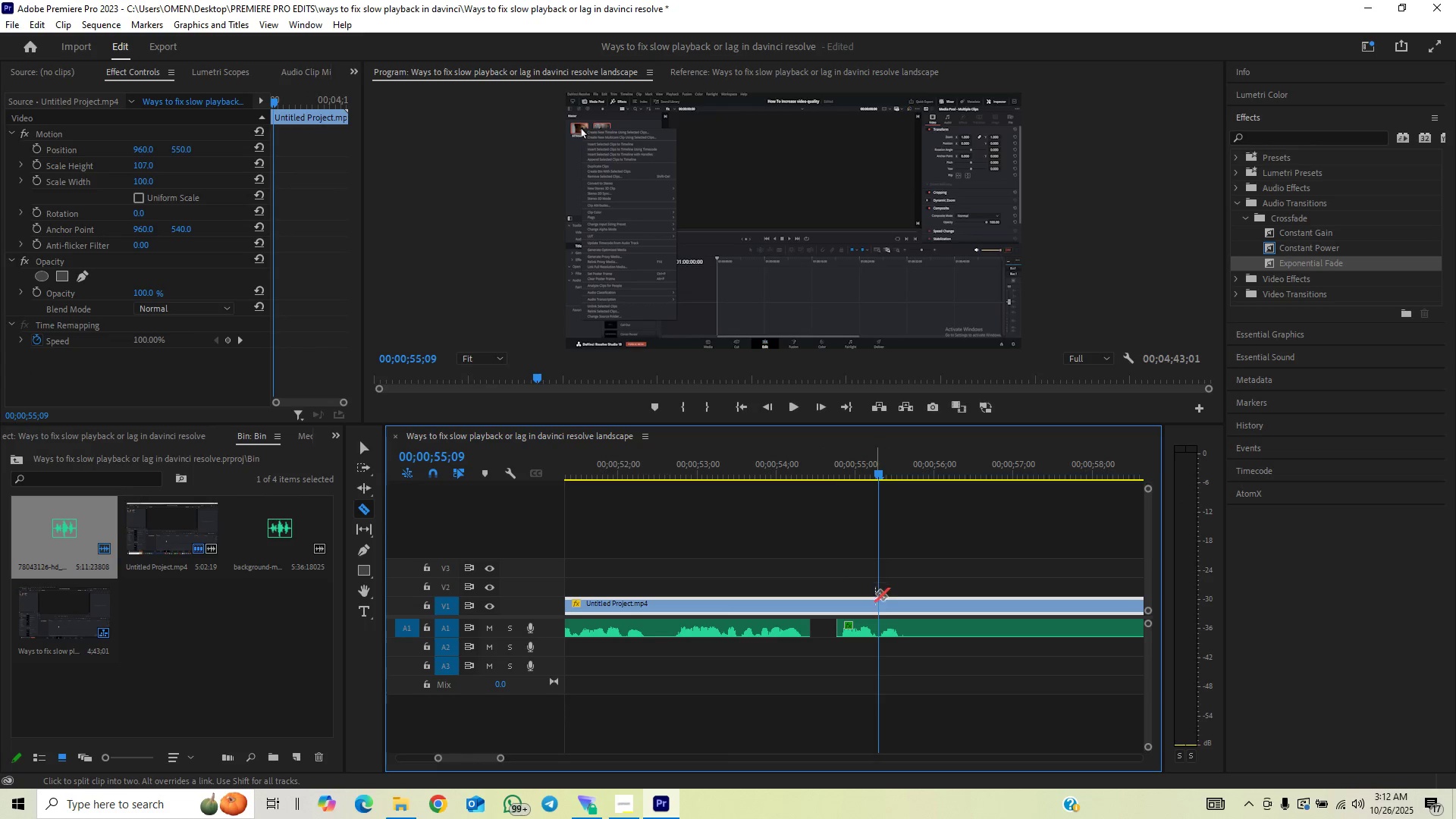 
left_click([876, 604])
 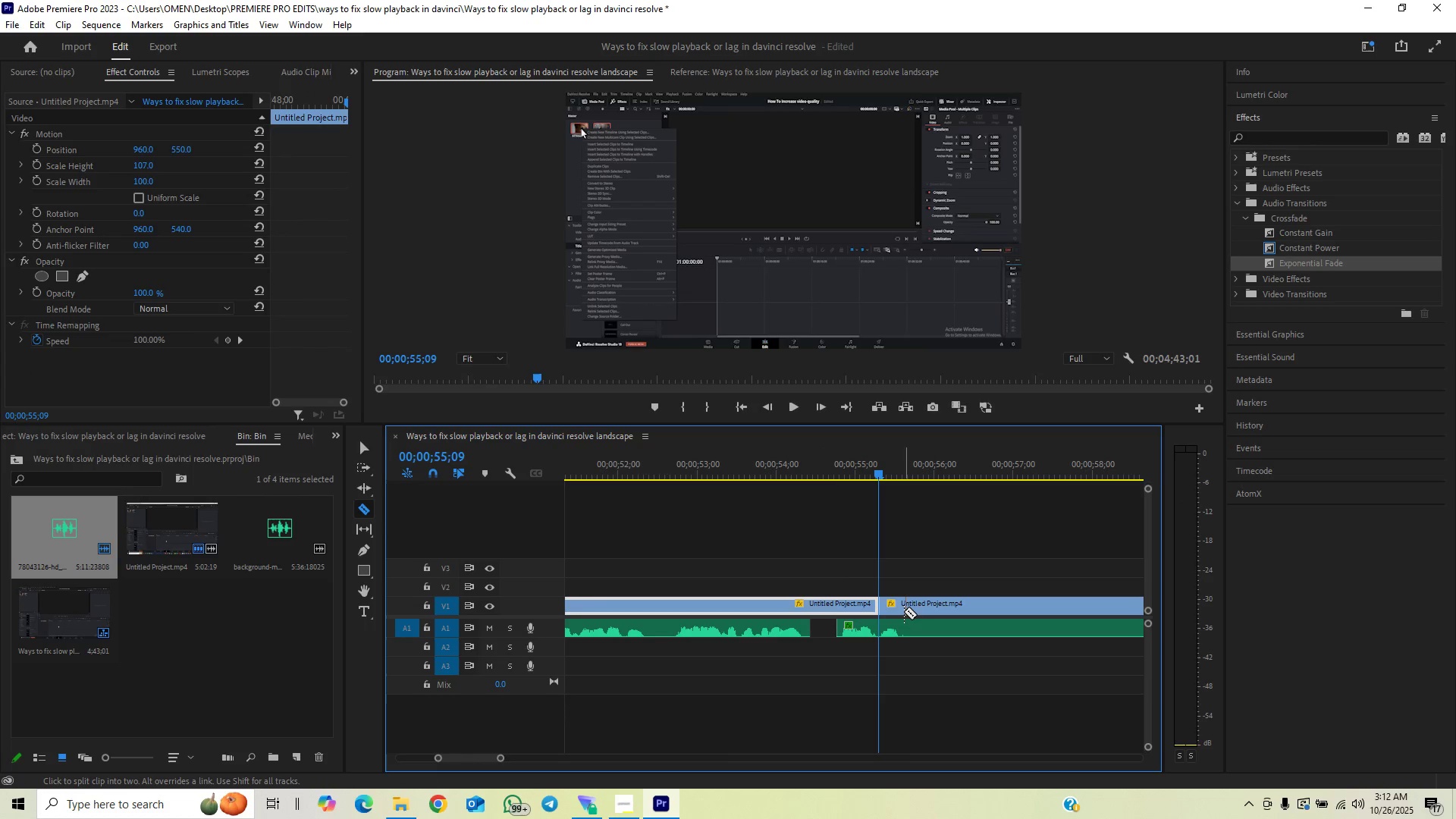 
left_click([901, 613])
 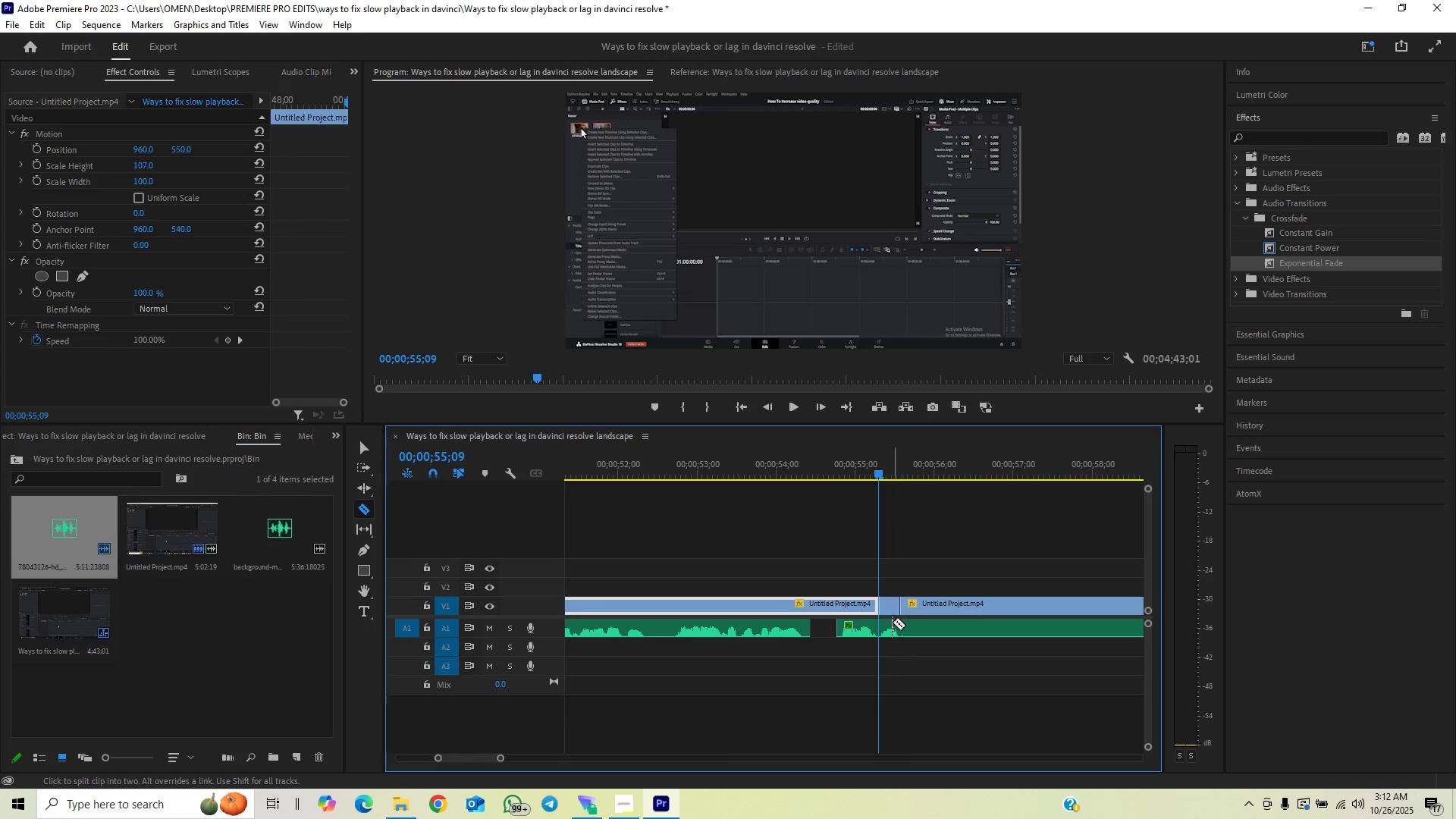 
key(V)
 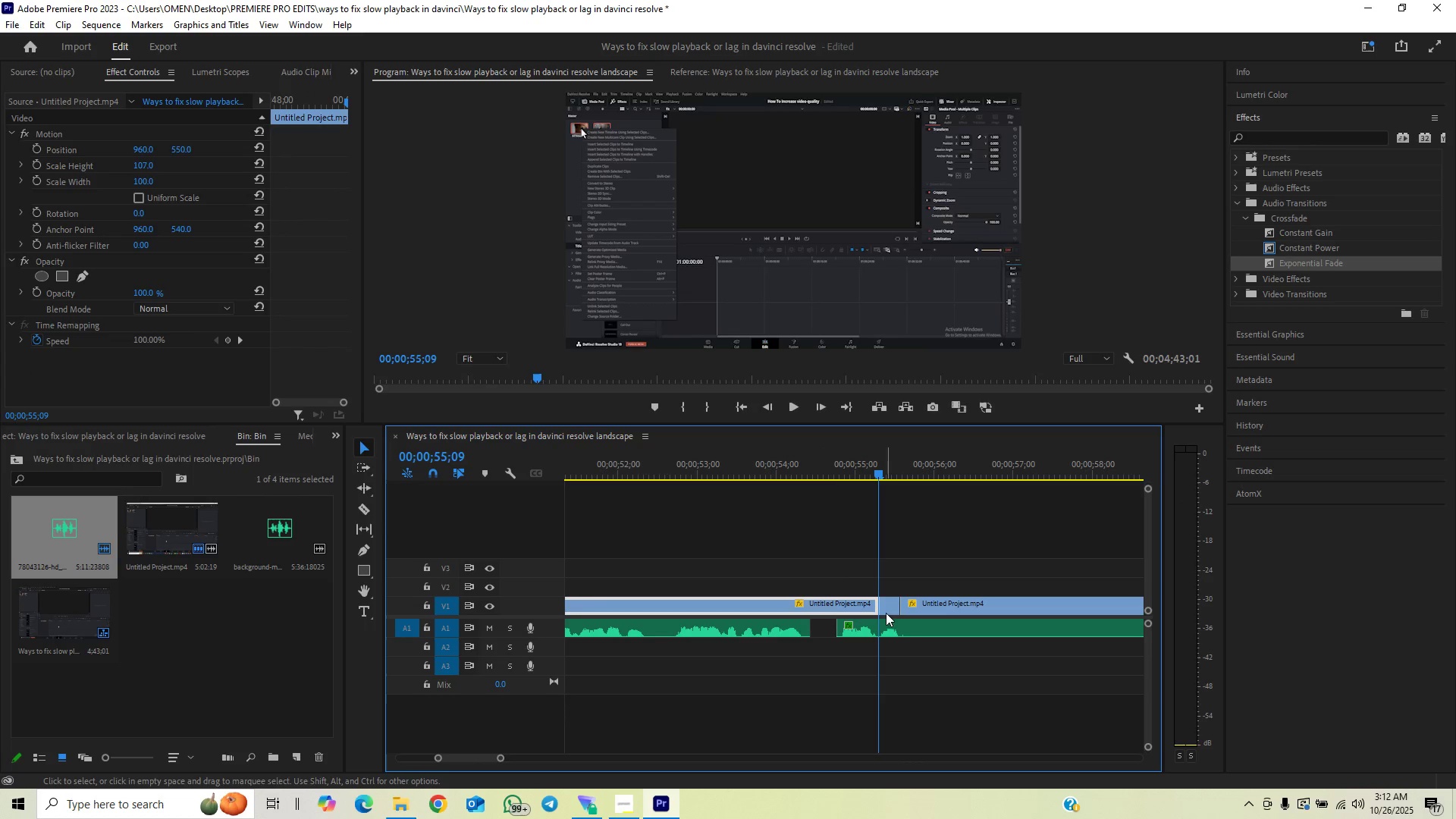 
left_click([885, 612])
 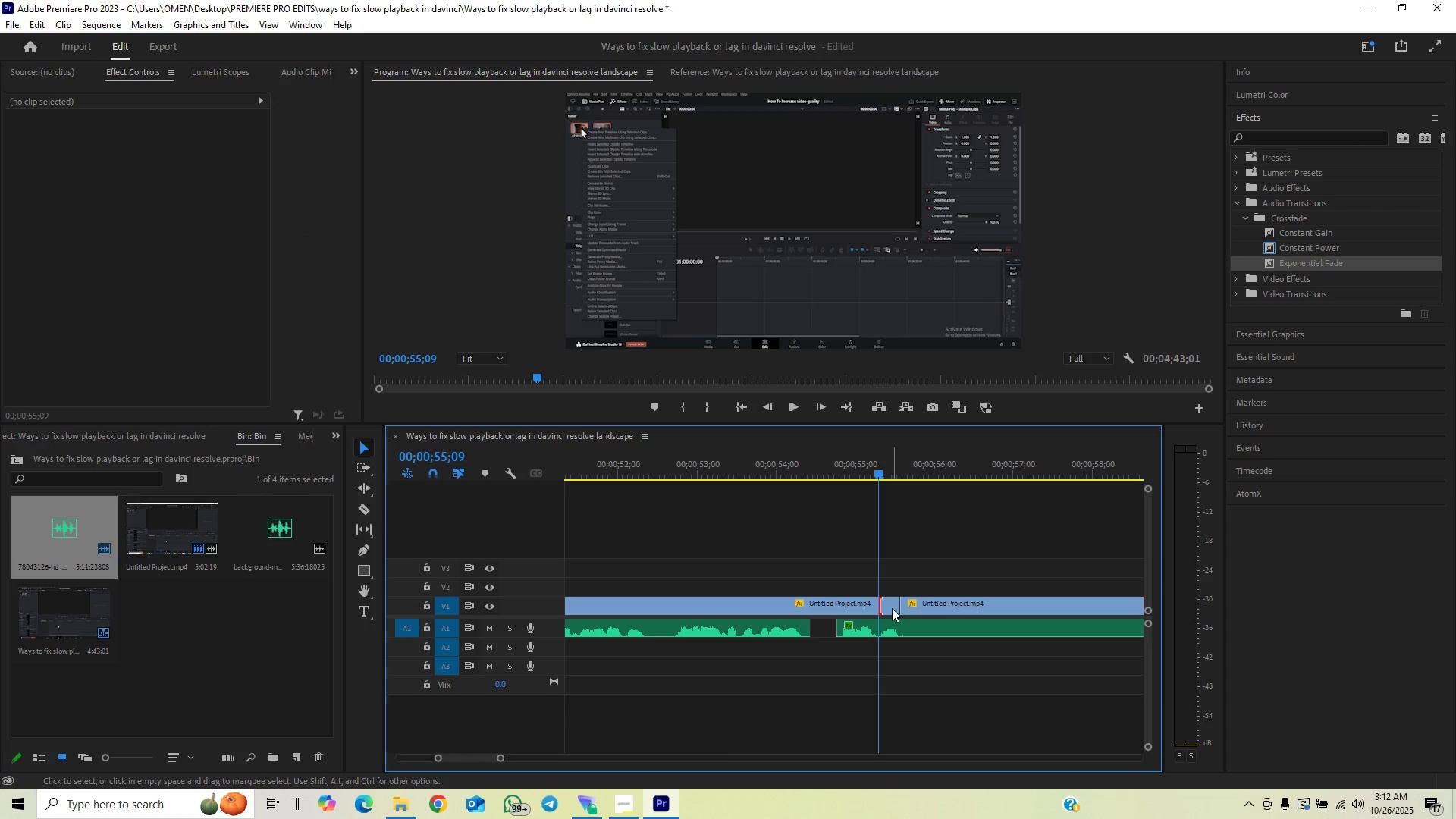 
left_click([892, 608])
 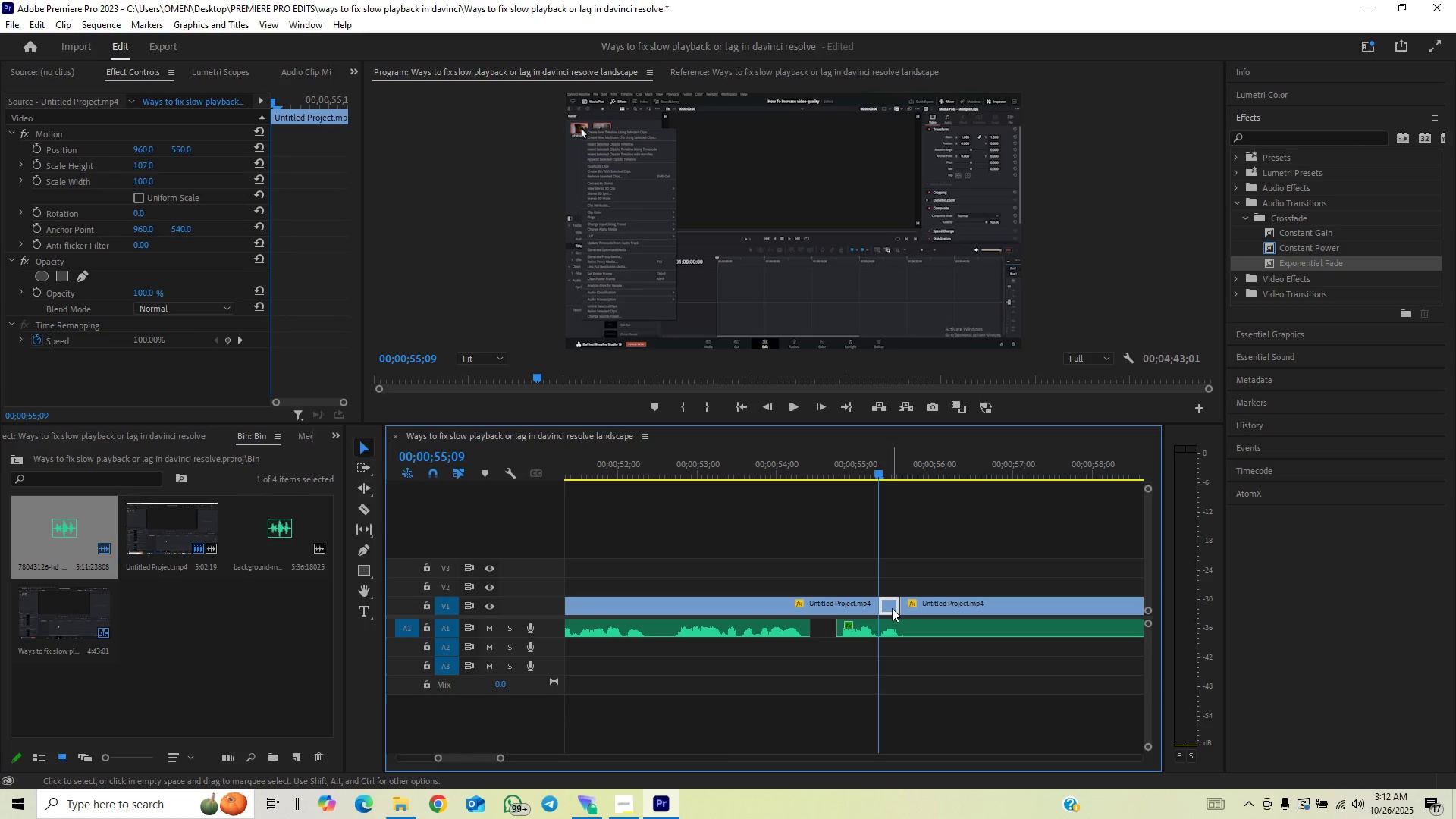 
key(Backspace)
 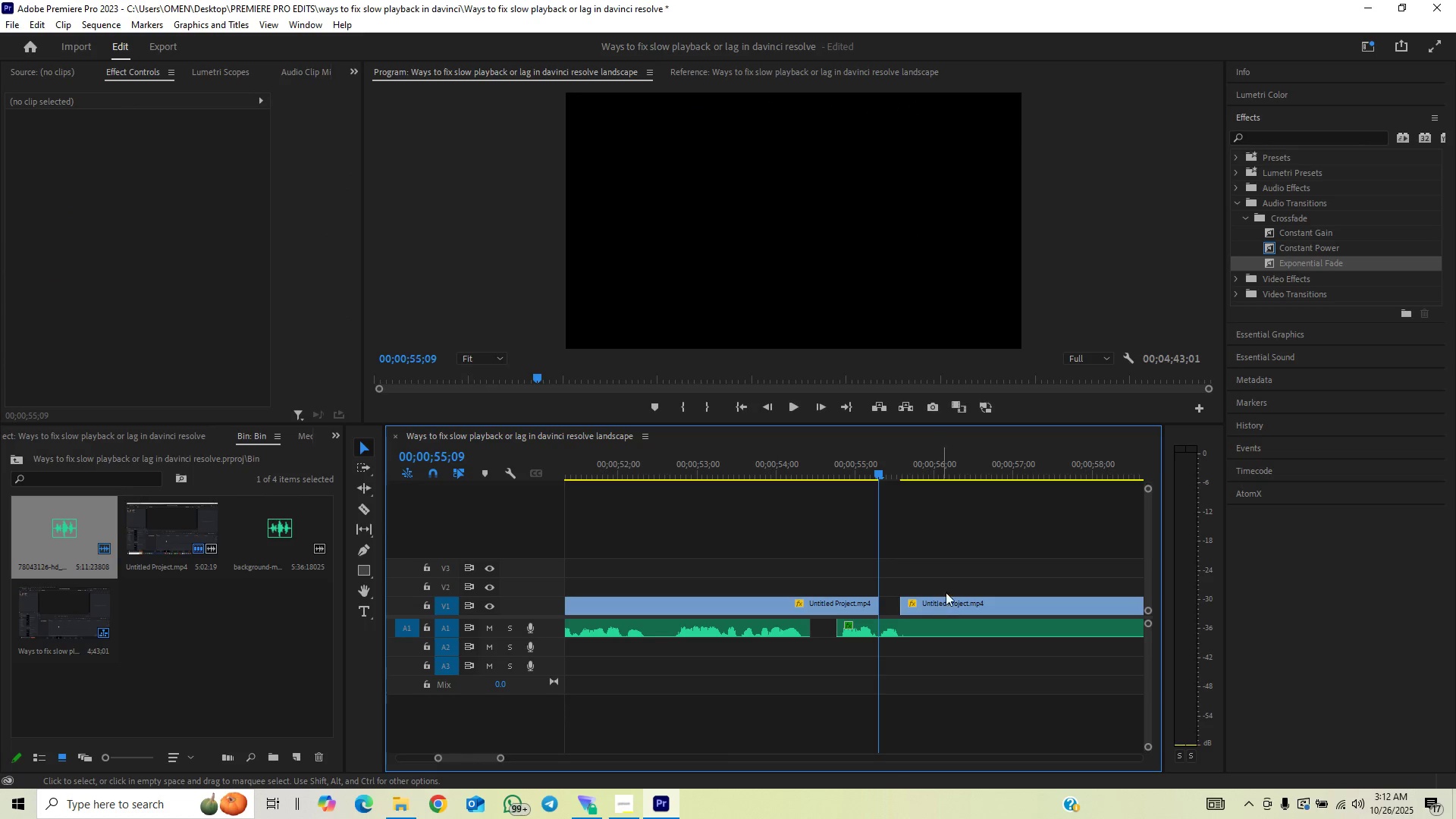 
left_click_drag(start_coordinate=[953, 579], to_coordinate=[932, 631])
 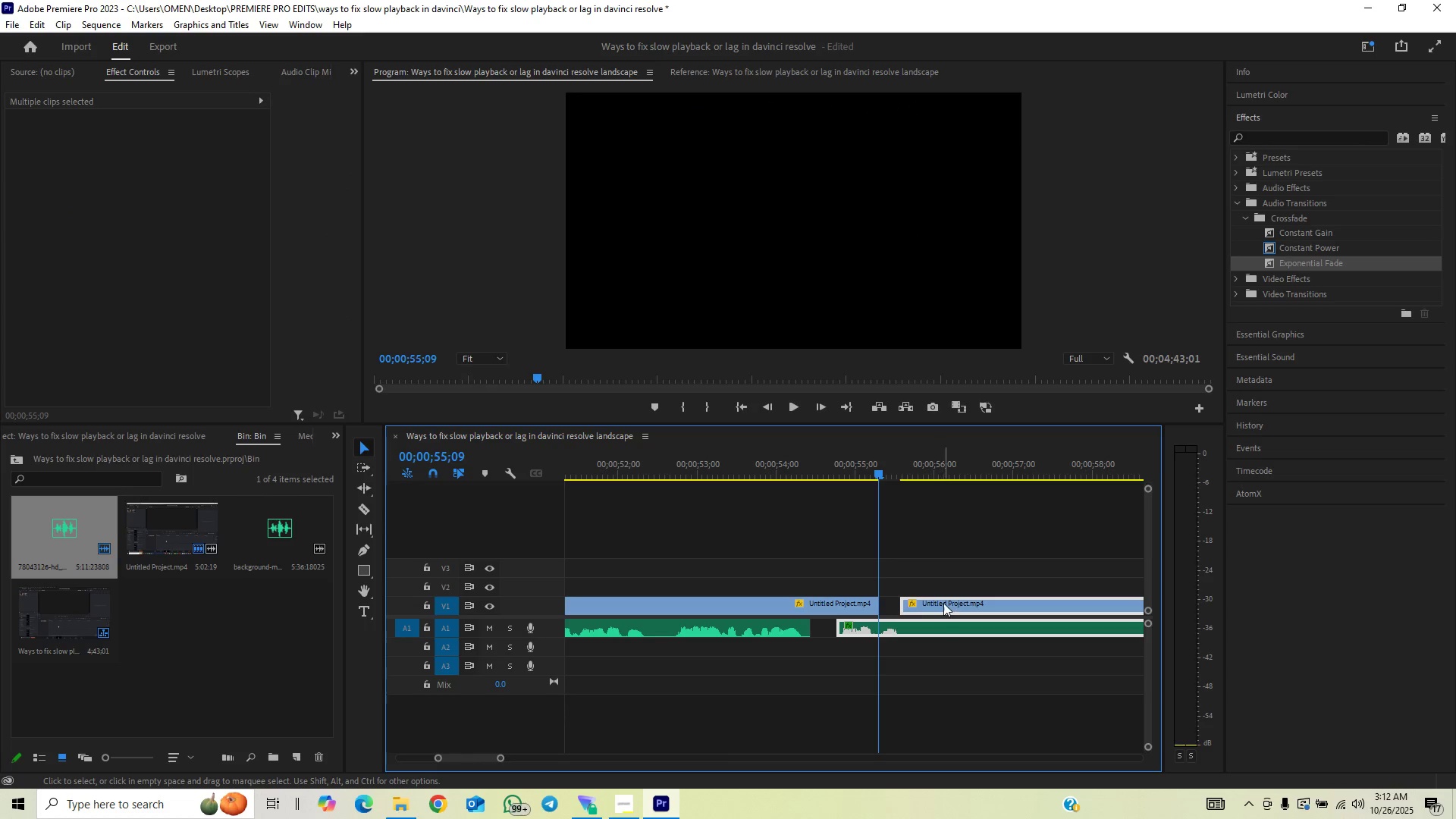 
left_click_drag(start_coordinate=[943, 603], to_coordinate=[929, 610])
 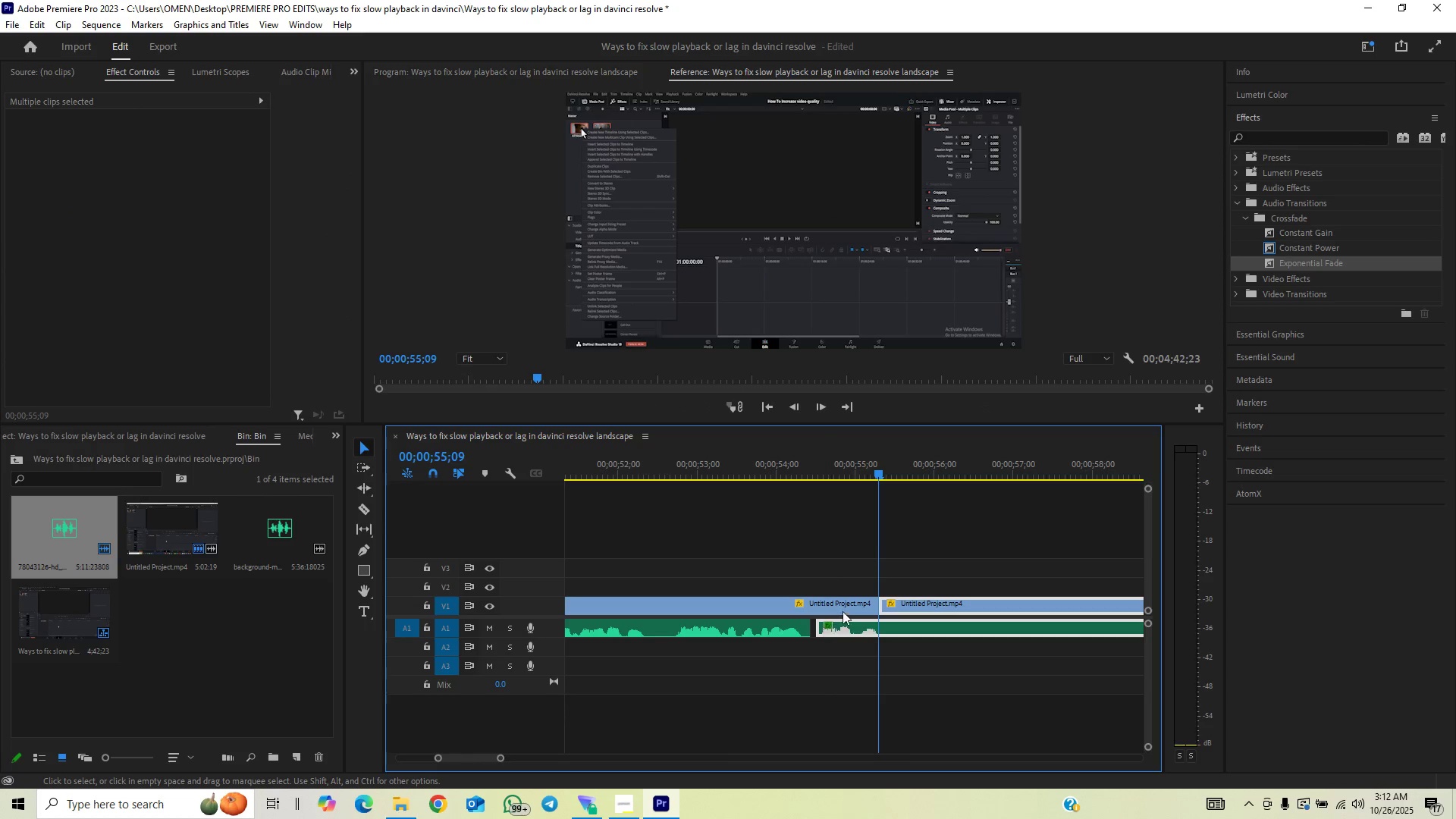 
key(ArrowRight)
 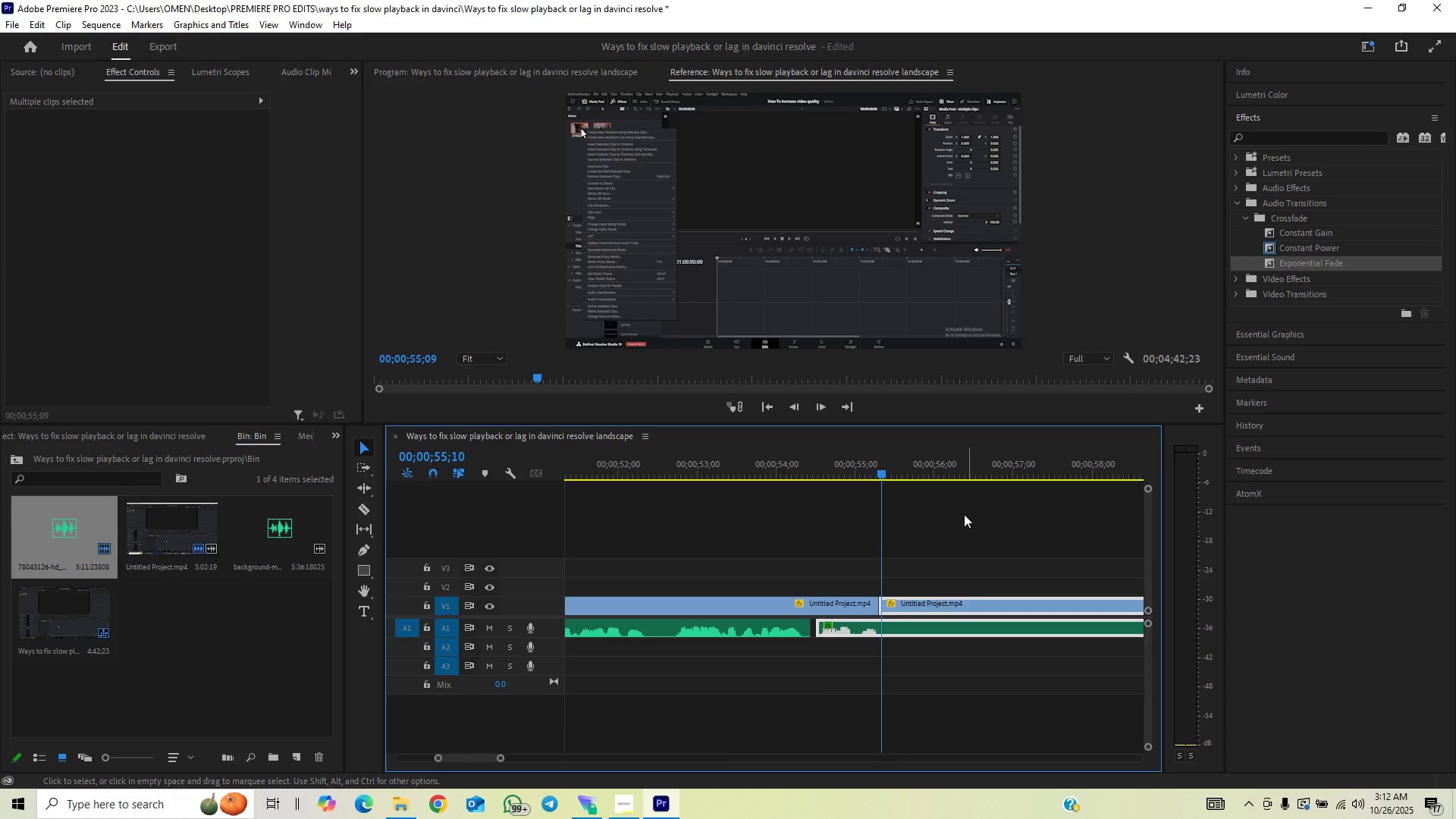 
key(ArrowRight)
 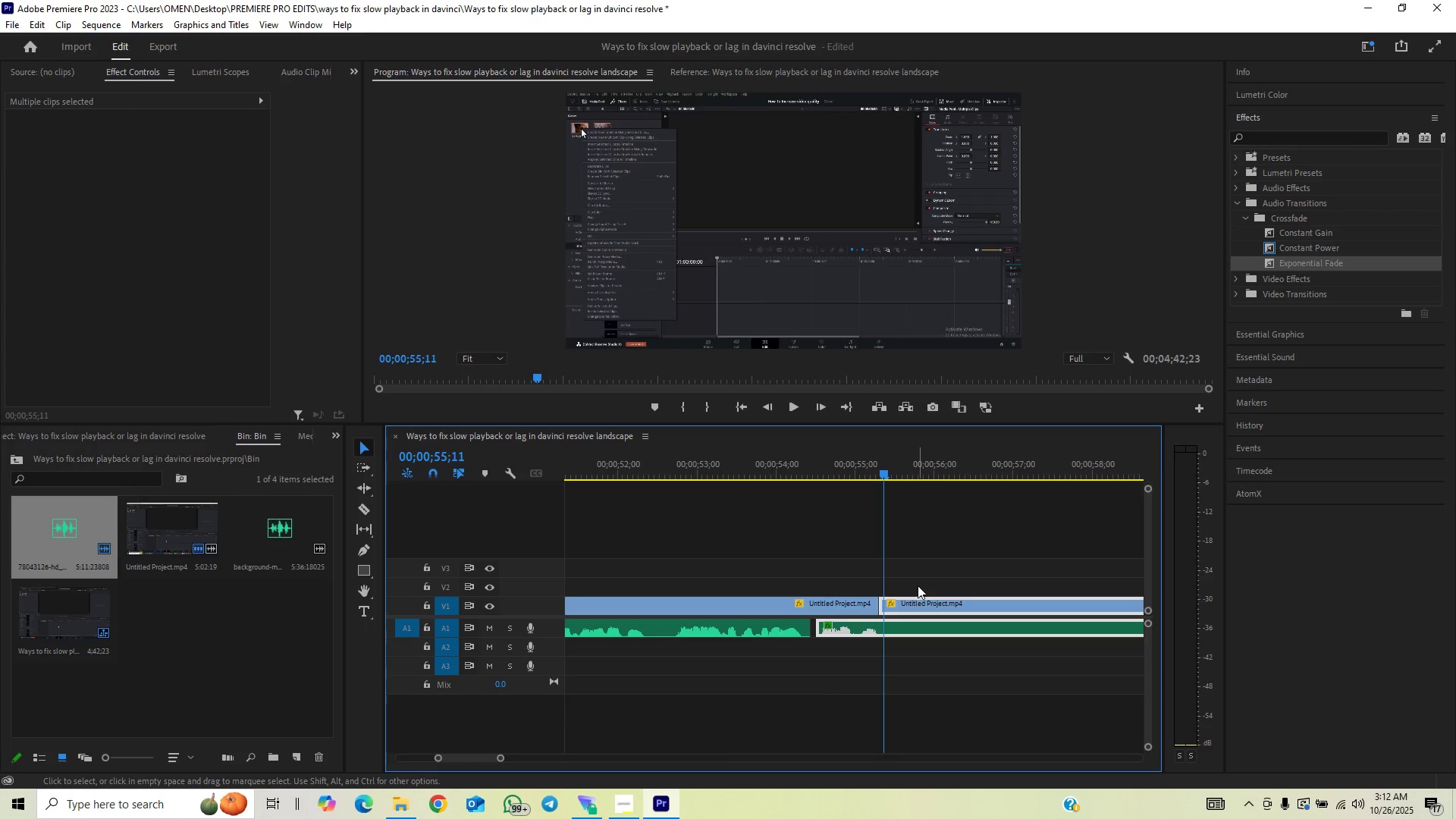 
key(C)
 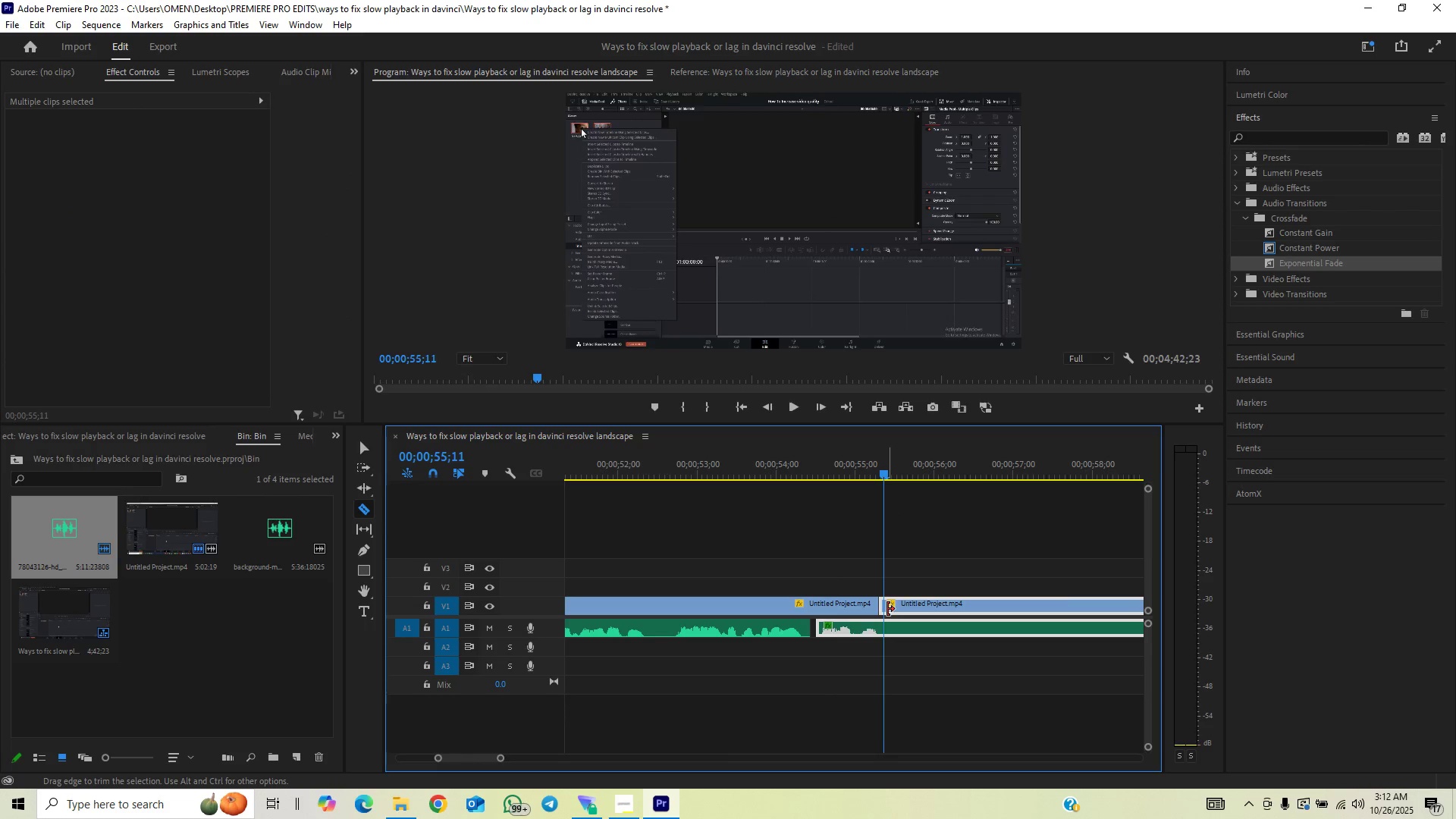 
left_click([887, 609])
 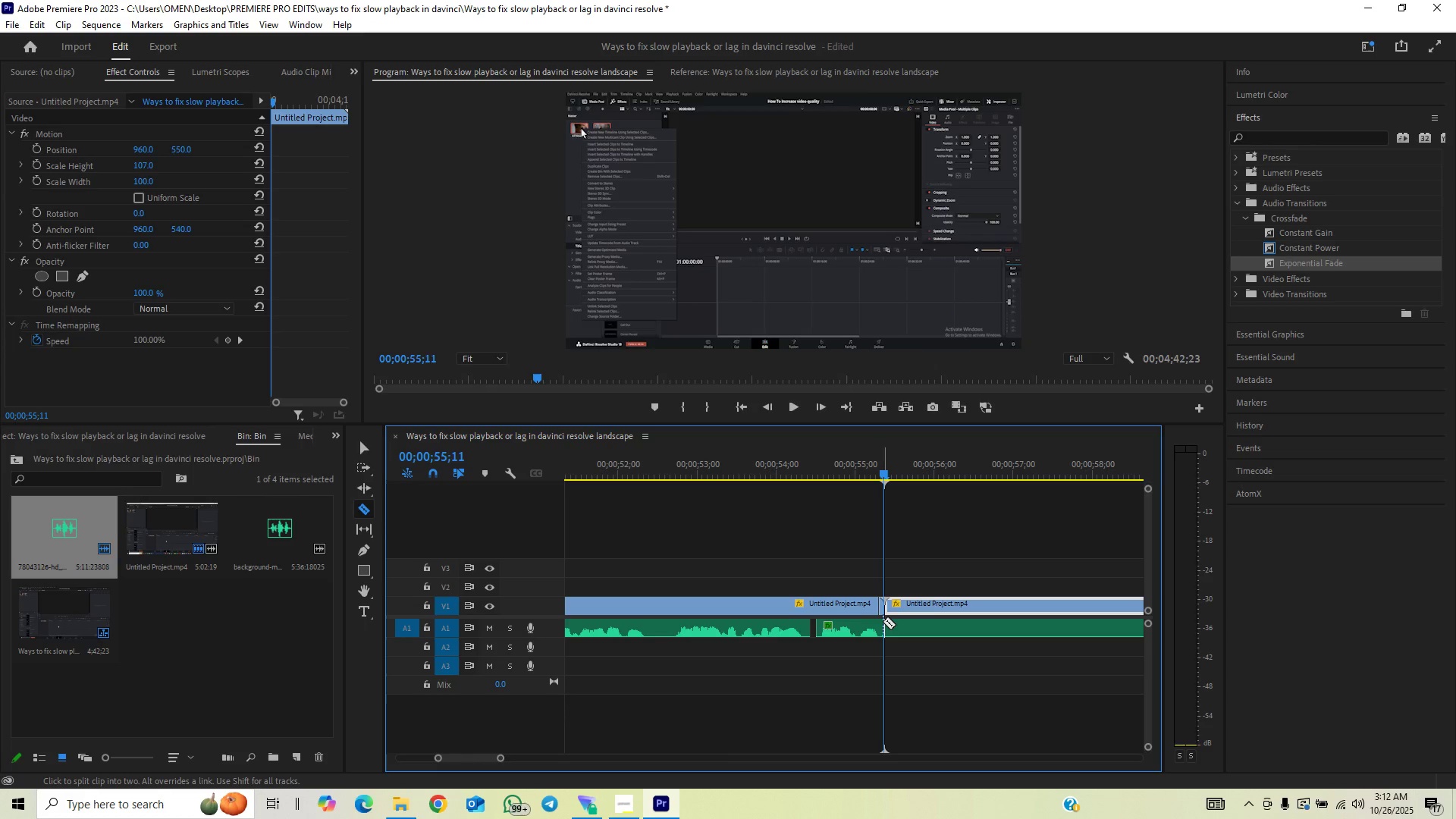 
key(V)
 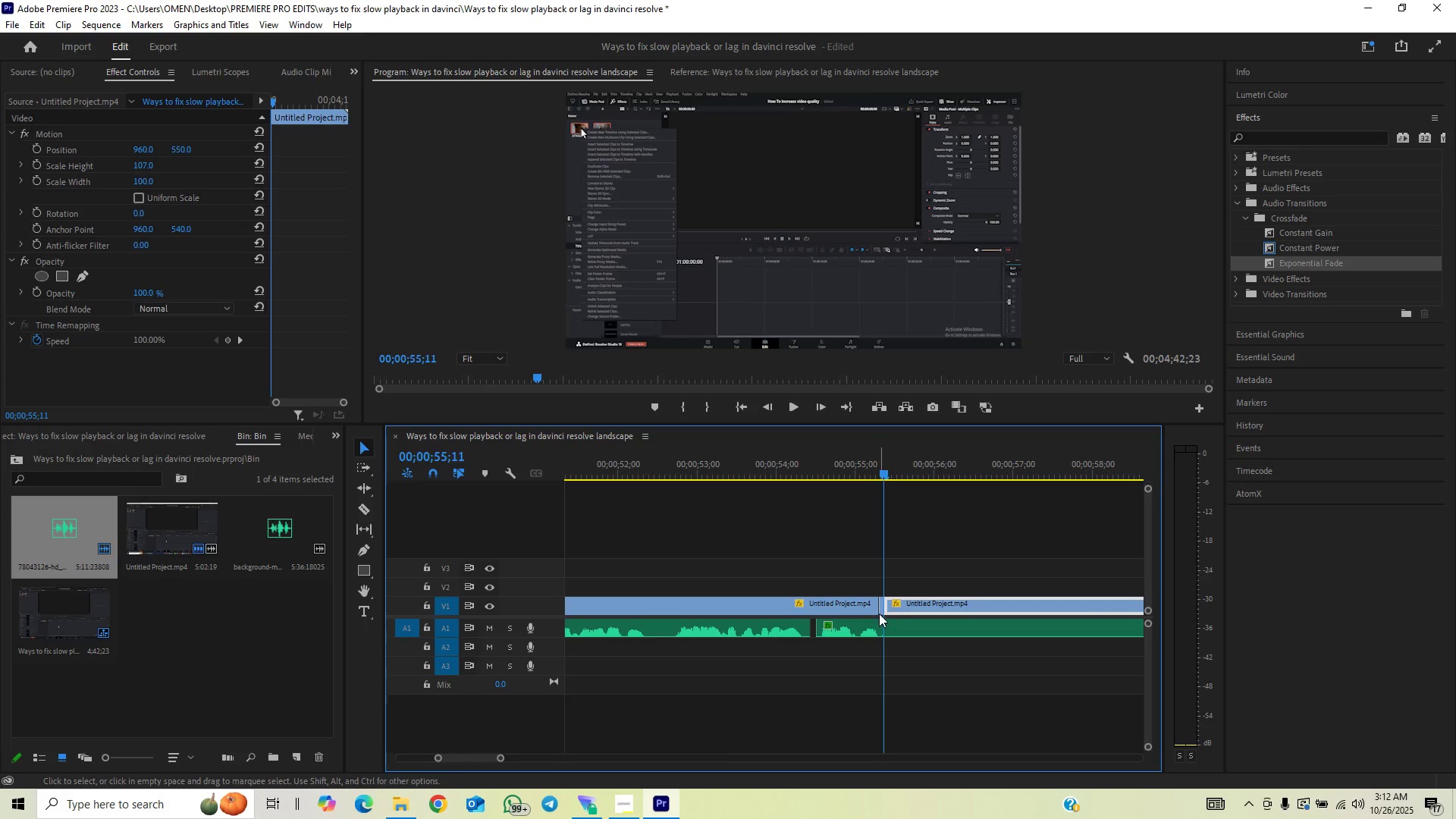 
left_click([878, 613])
 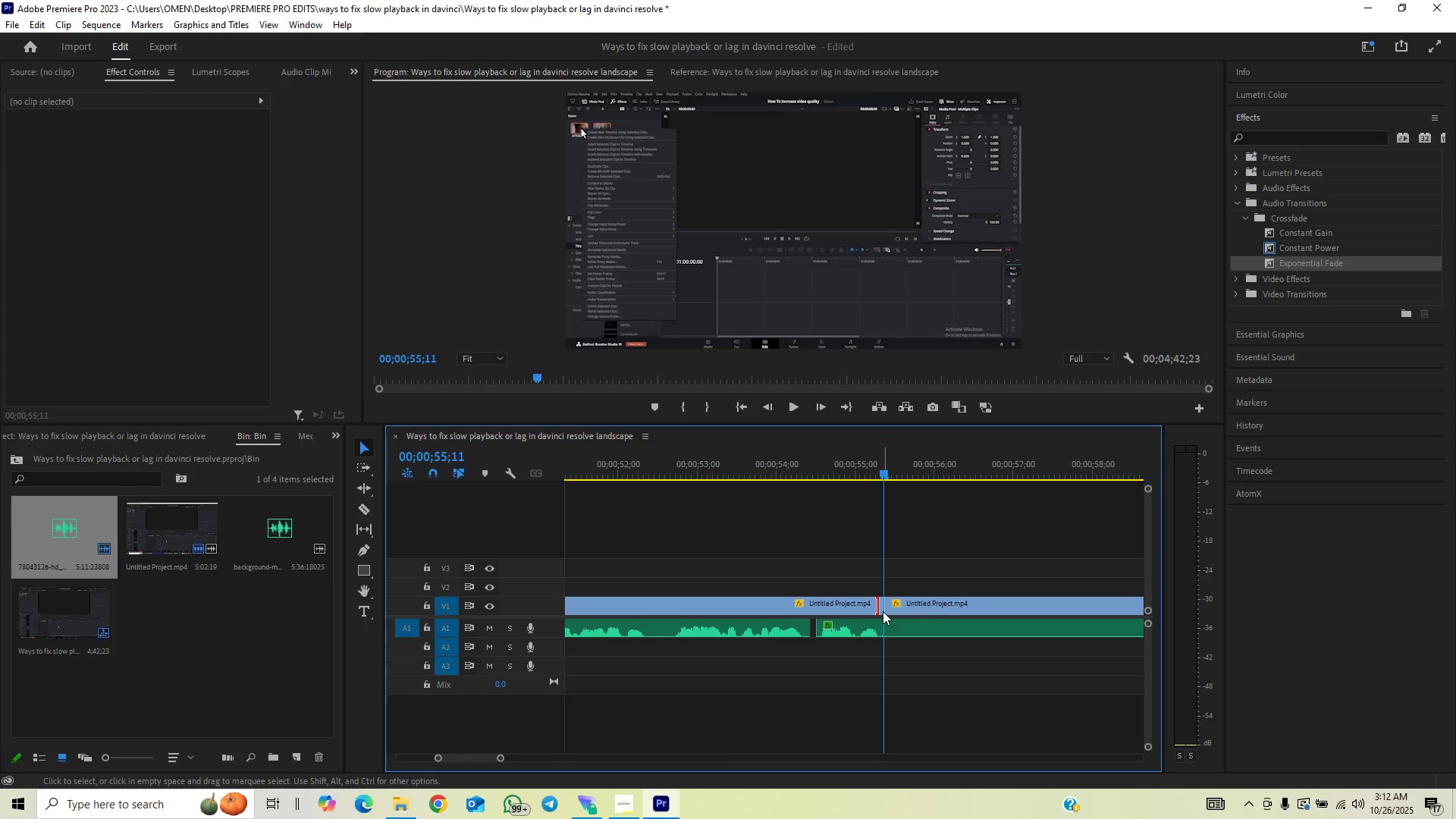 
left_click([883, 611])
 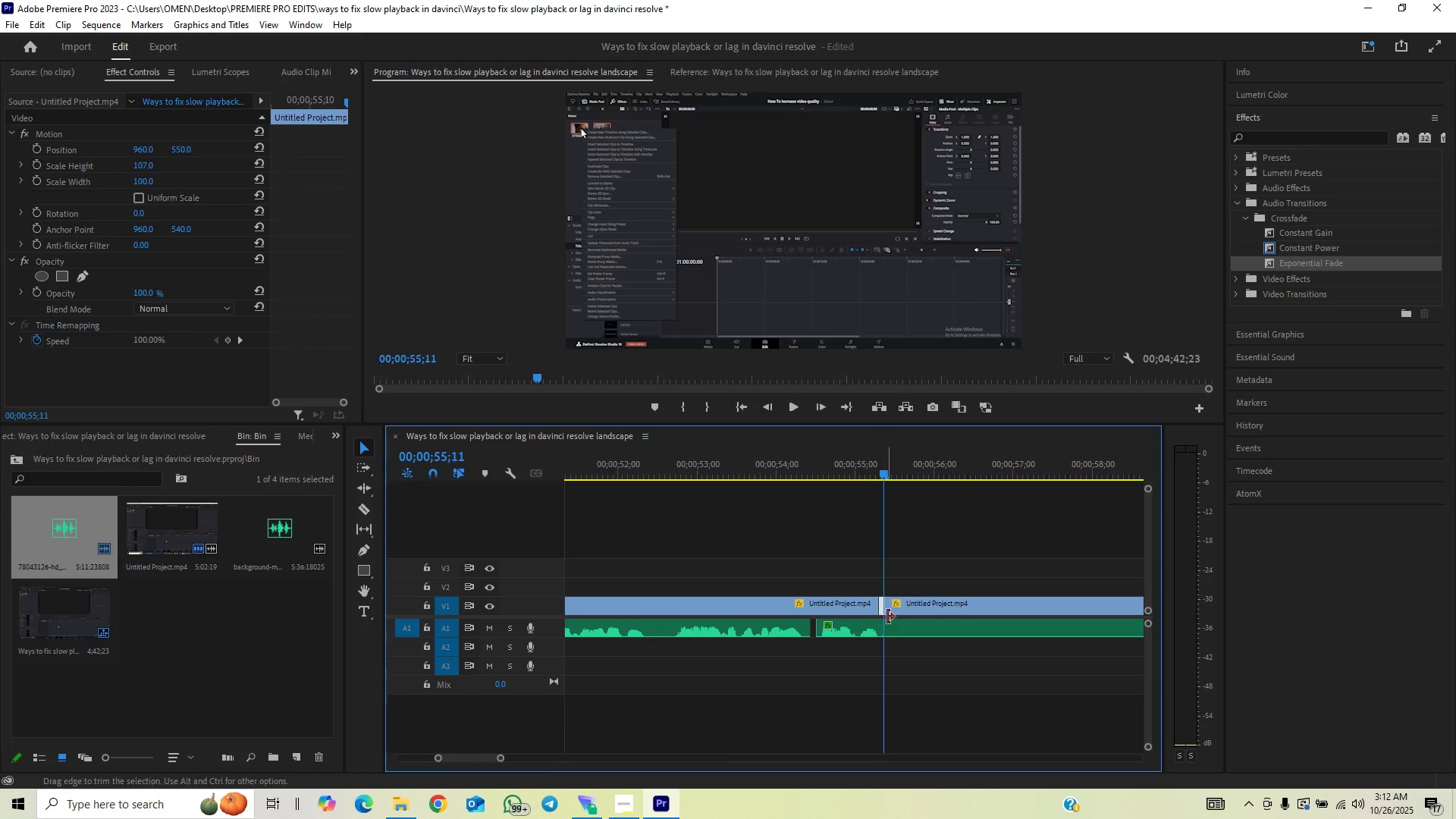 
key(Backspace)
 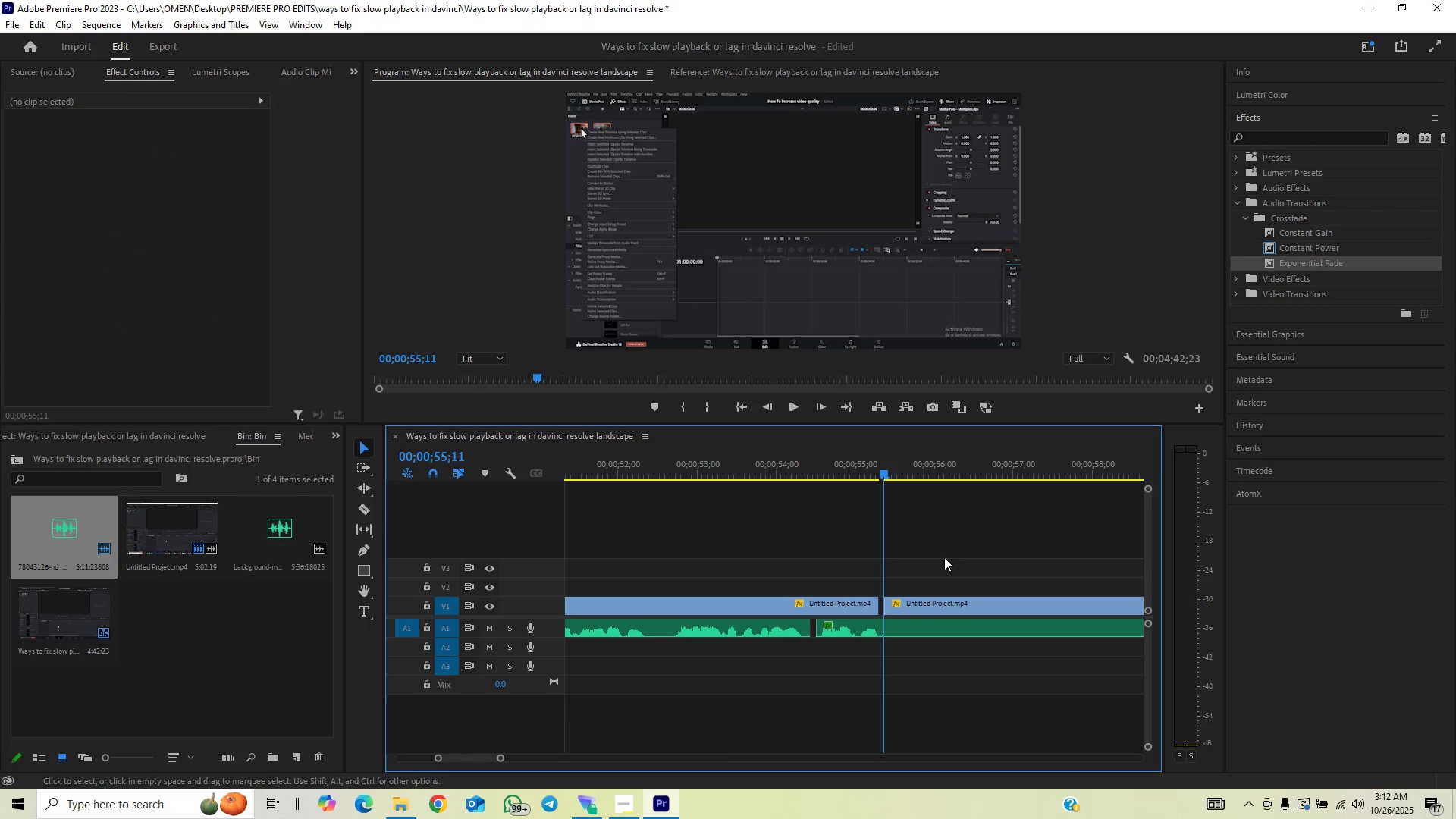 
left_click_drag(start_coordinate=[947, 545], to_coordinate=[915, 613])
 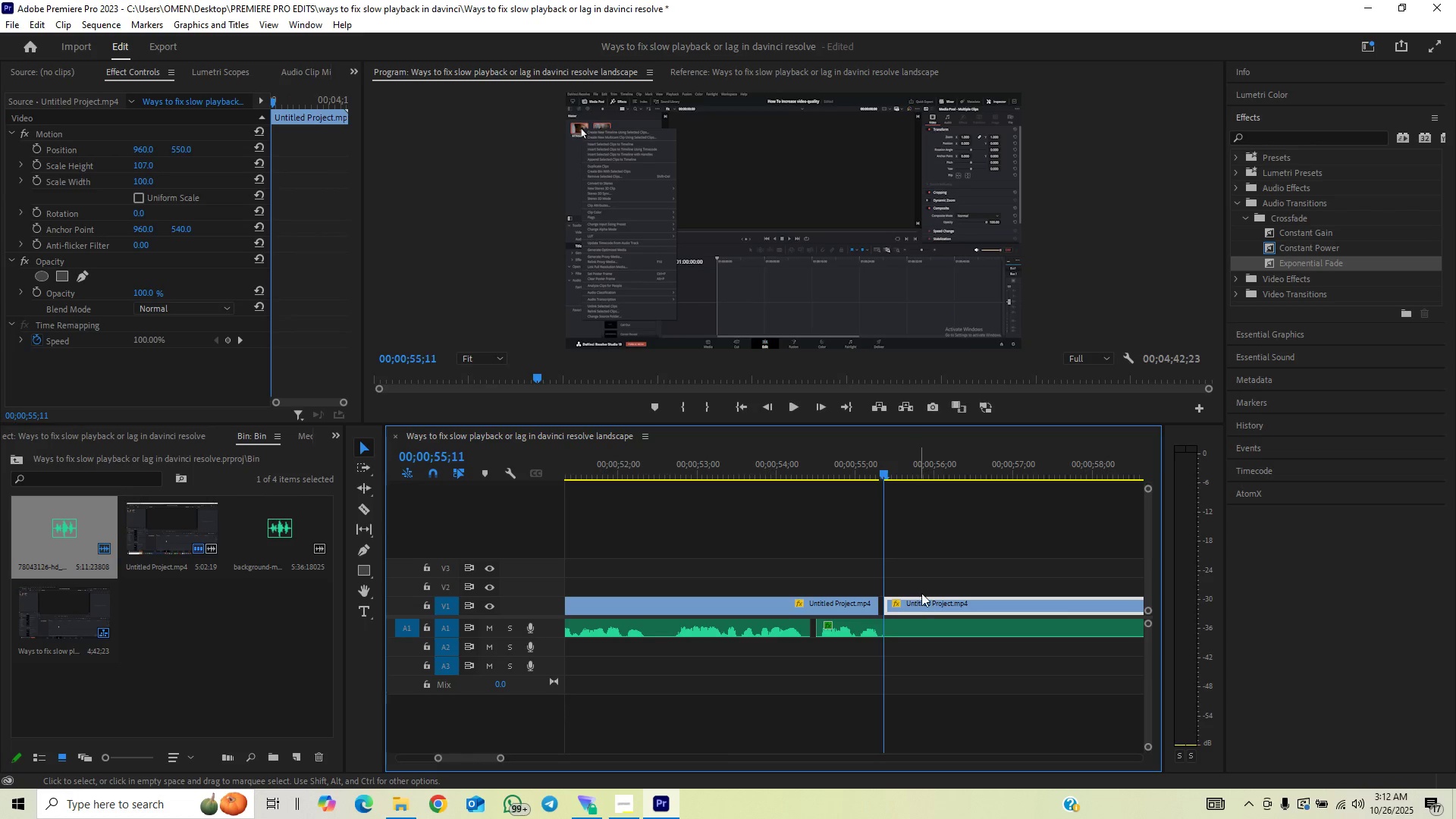 
left_click_drag(start_coordinate=[932, 571], to_coordinate=[887, 647])
 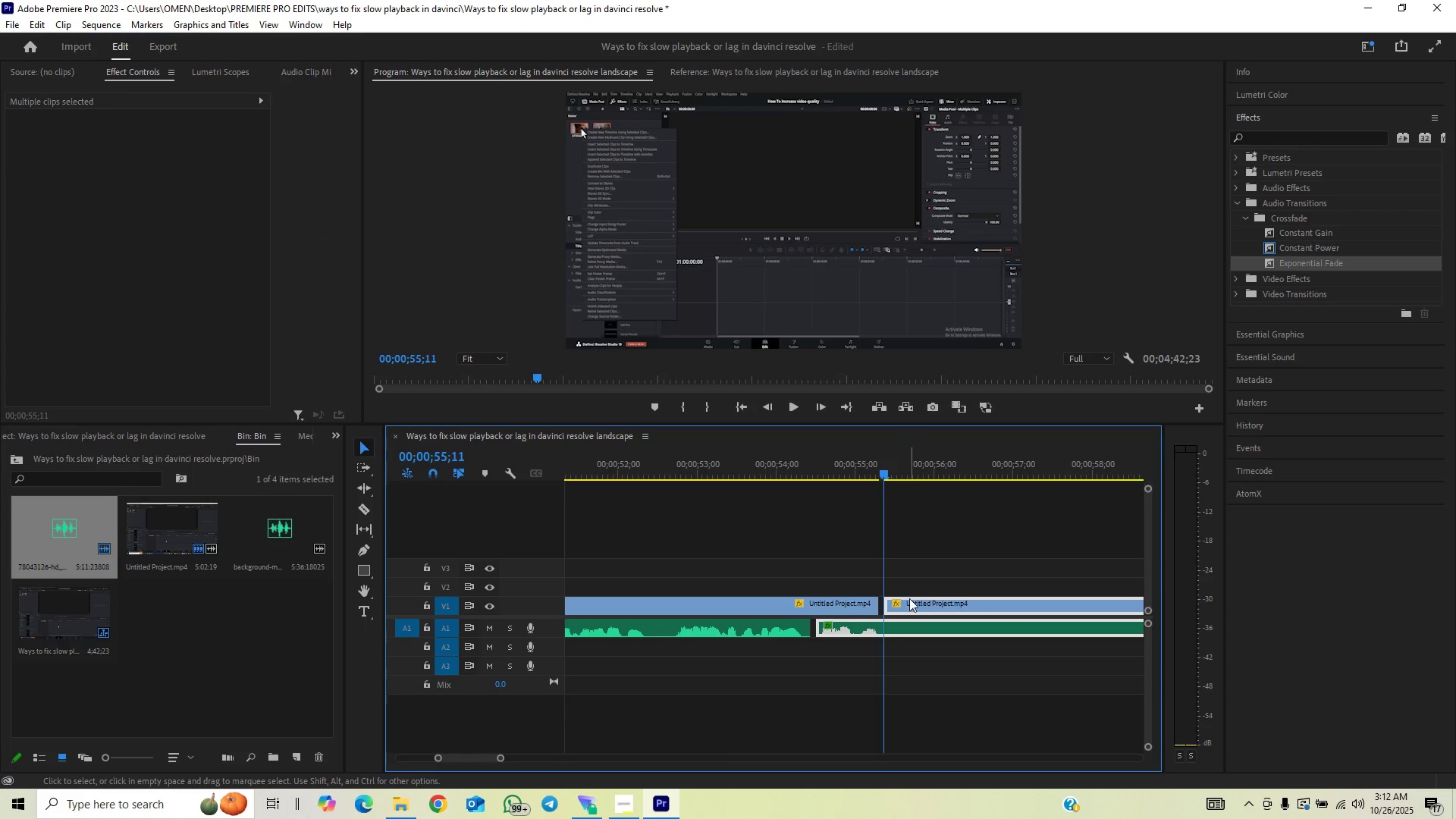 
left_click_drag(start_coordinate=[910, 597], to_coordinate=[896, 612])
 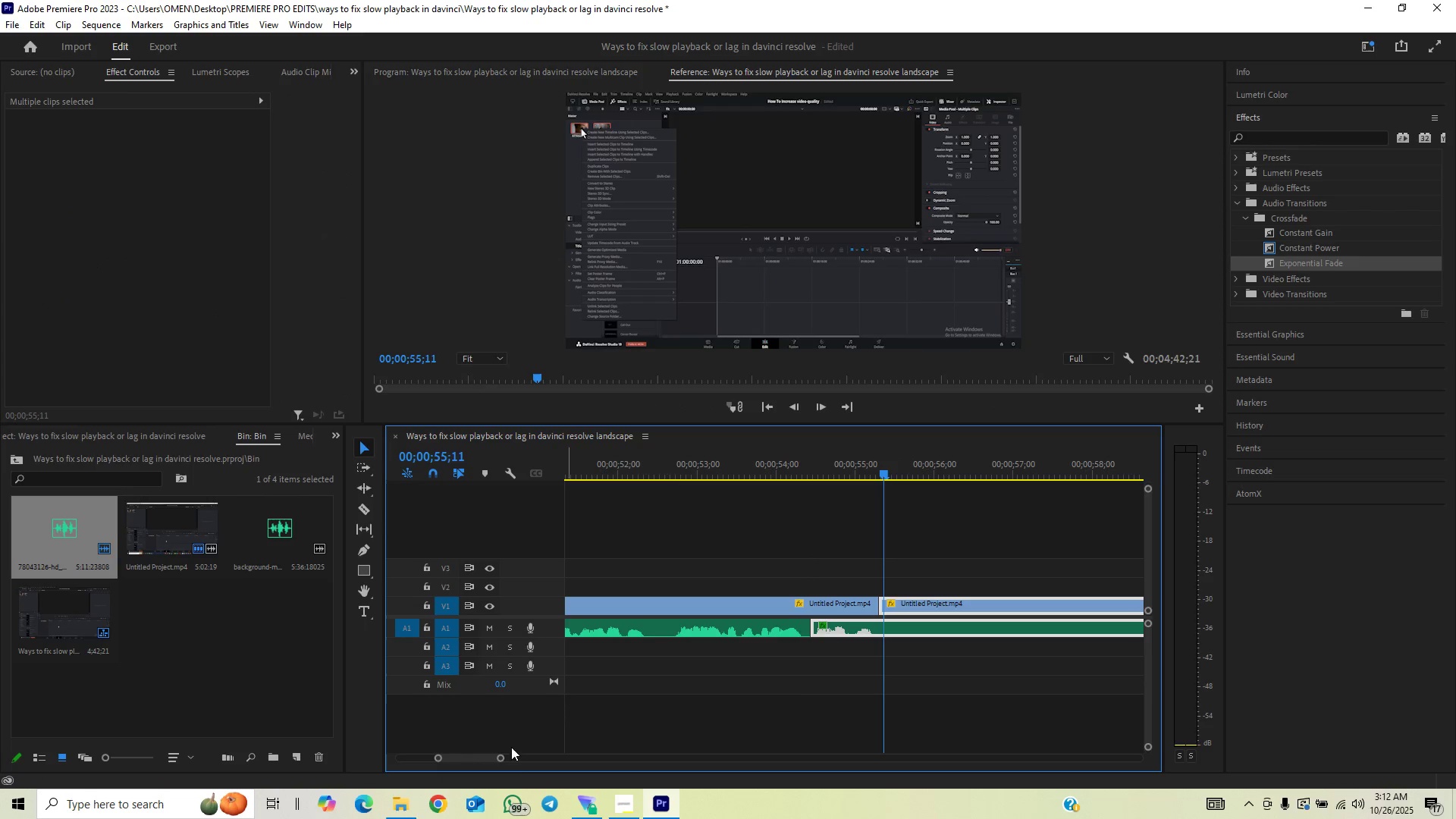 
left_click_drag(start_coordinate=[500, 758], to_coordinate=[513, 751])
 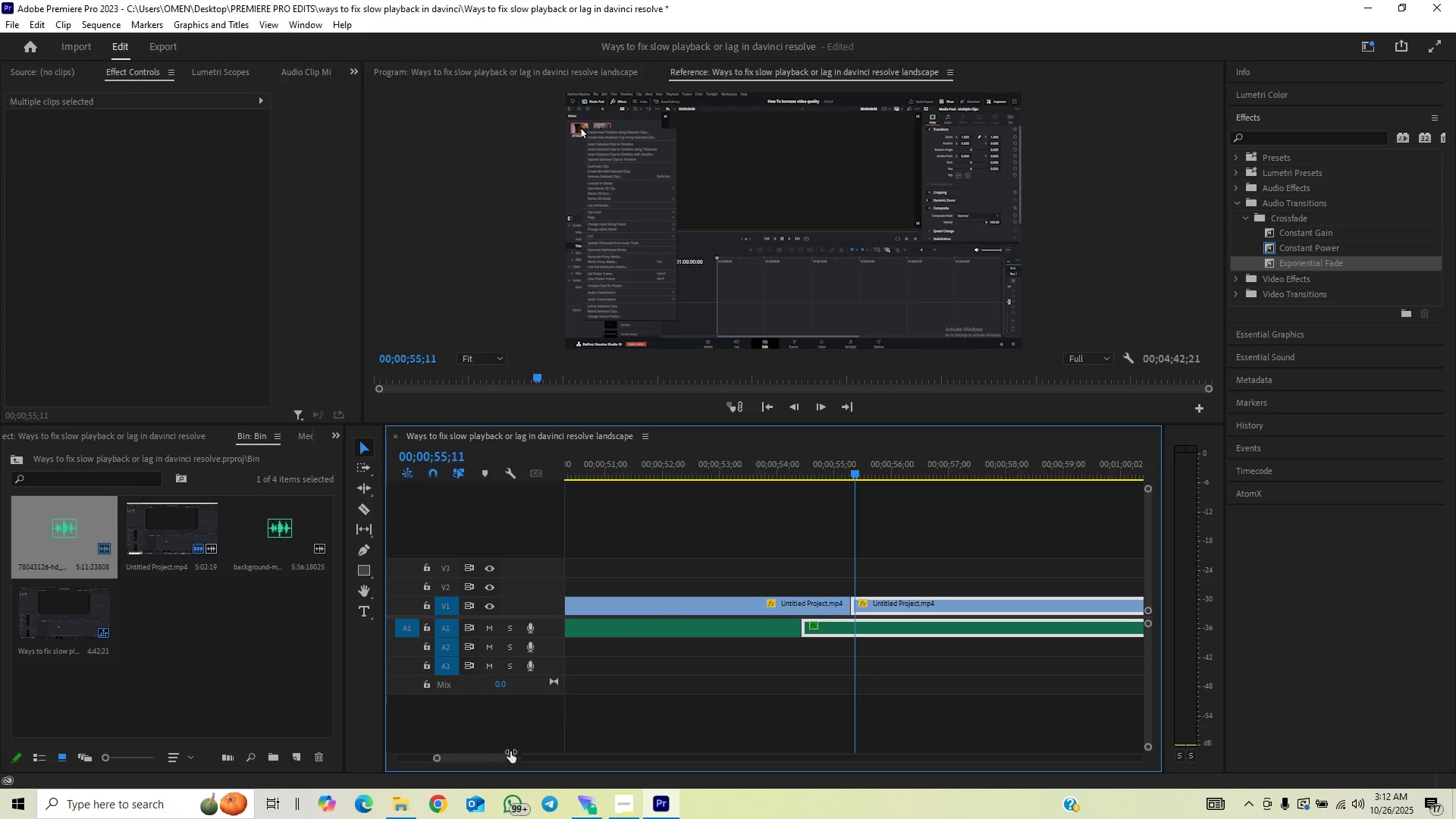 
left_click_drag(start_coordinate=[516, 751], to_coordinate=[524, 744])
 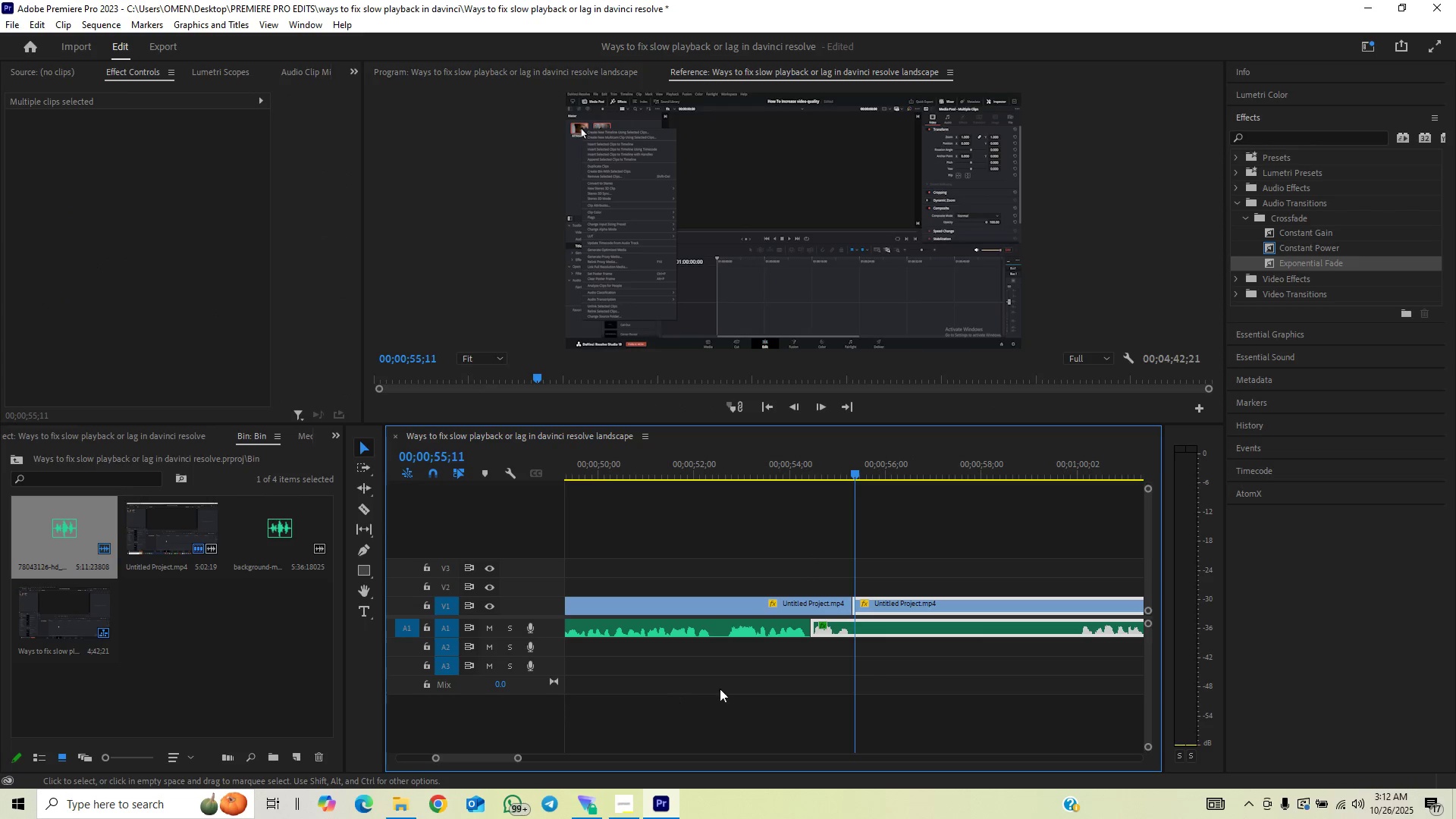 
left_click([735, 691])
 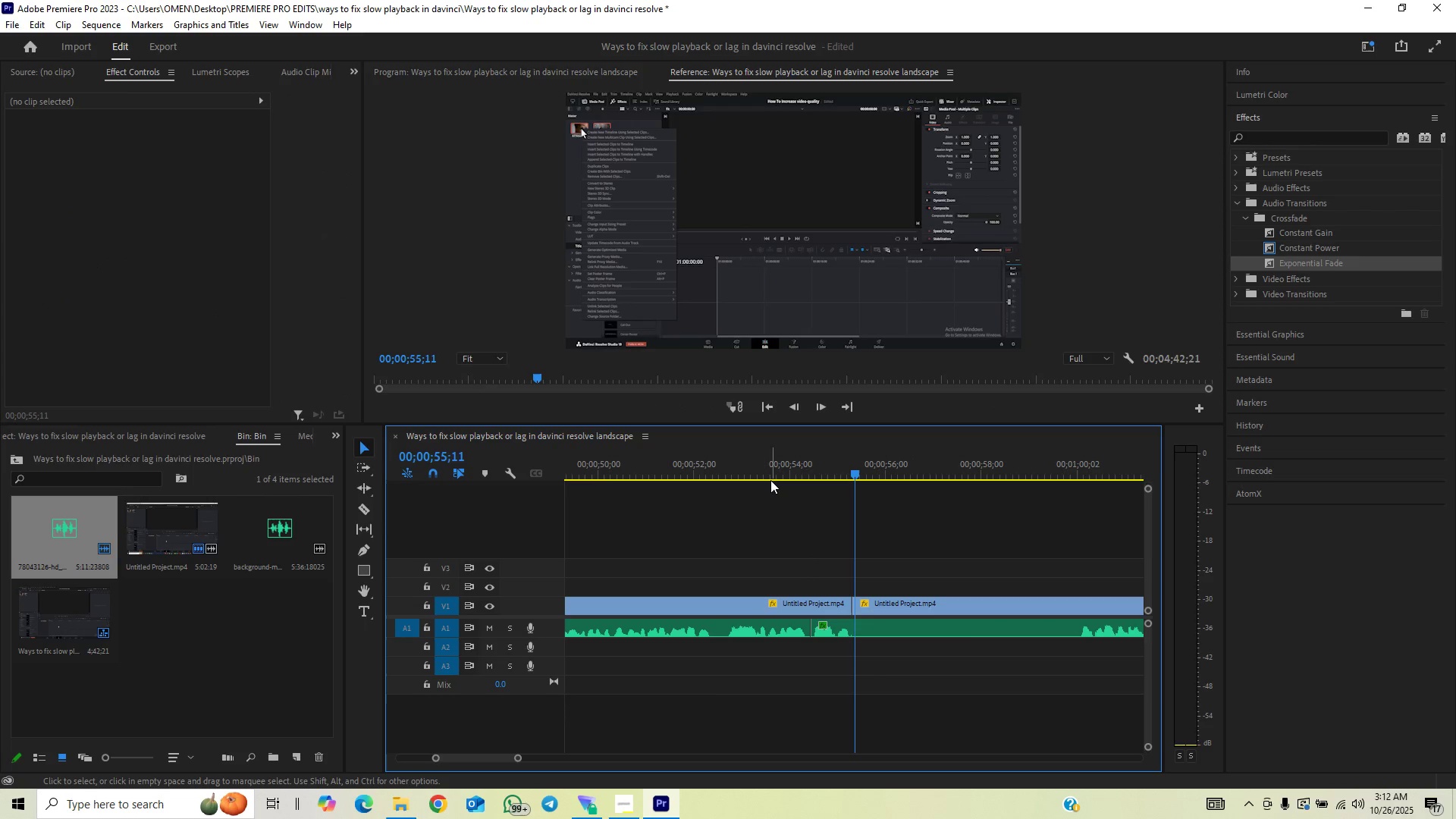 
left_click([765, 469])
 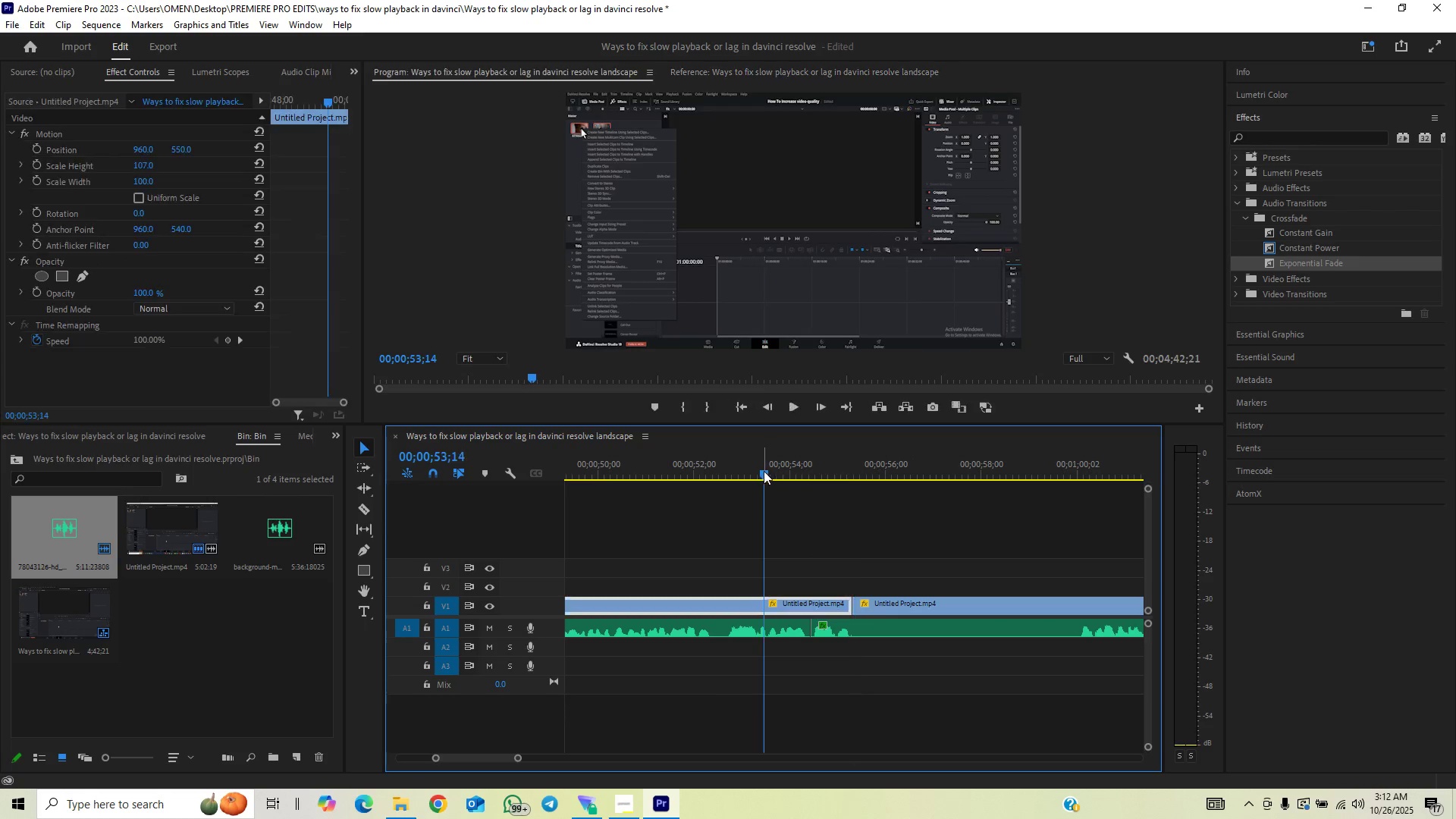 
key(Space)
 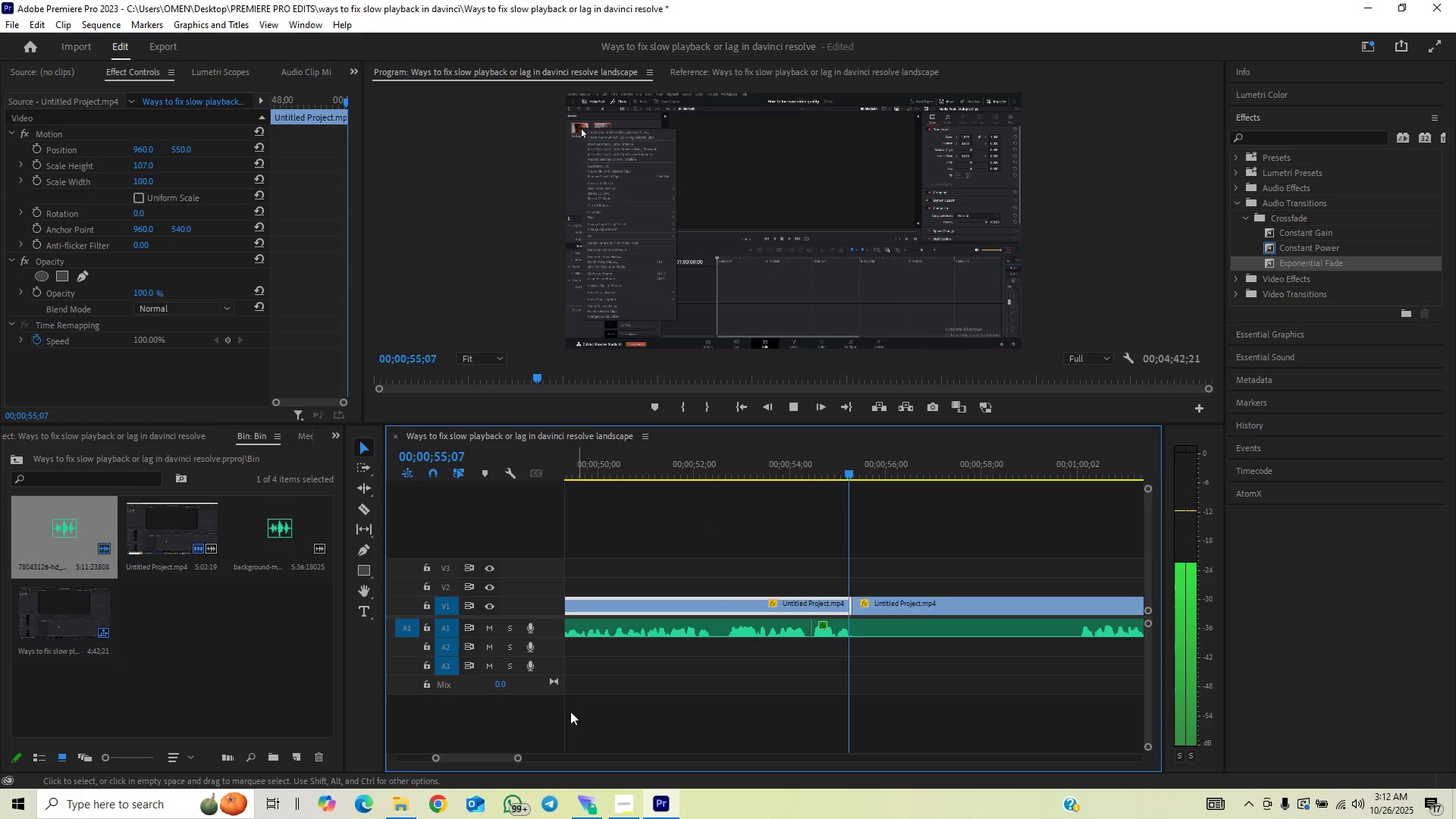 
left_click_drag(start_coordinate=[520, 756], to_coordinate=[529, 757])
 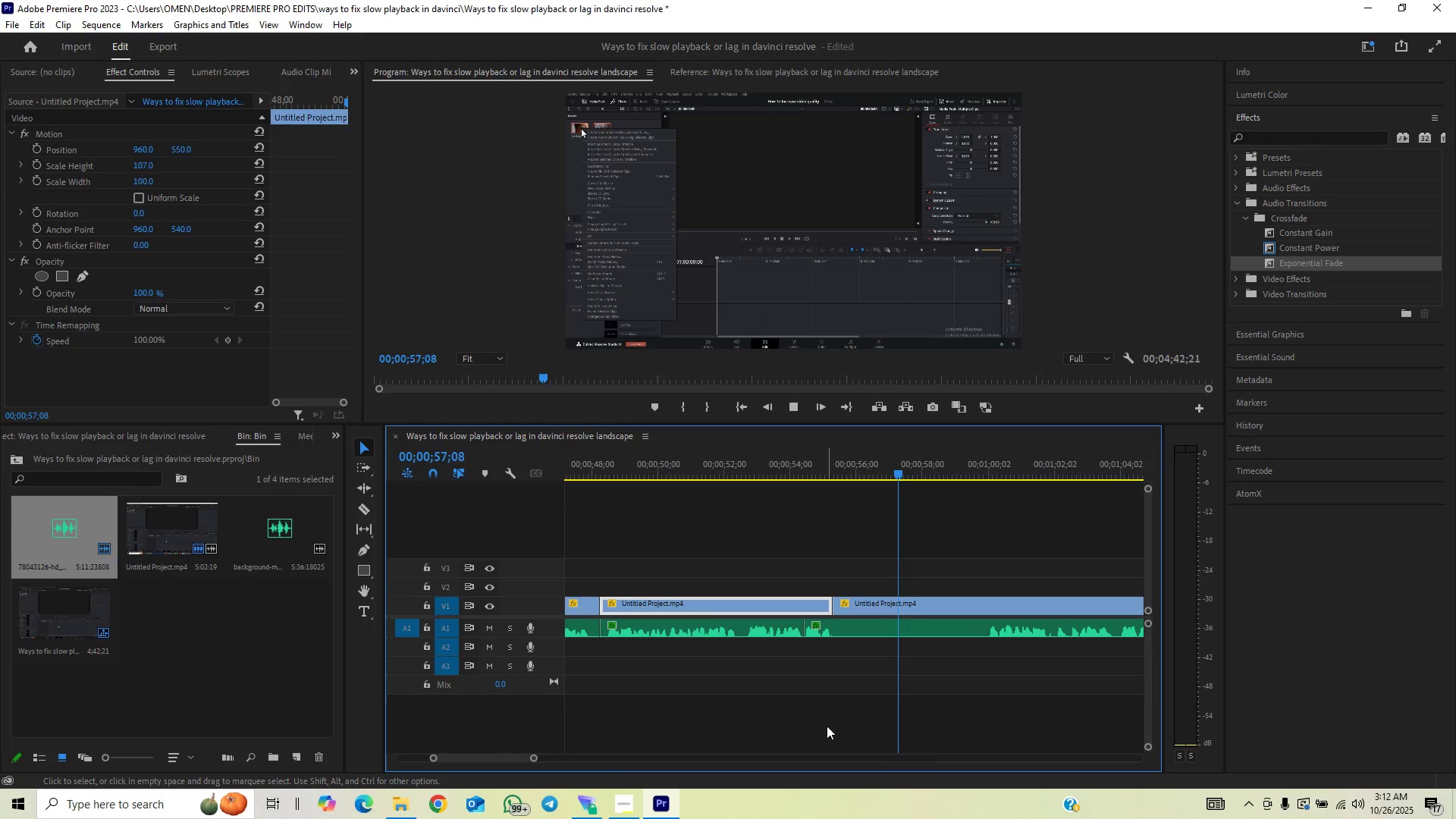 
left_click([837, 695])
 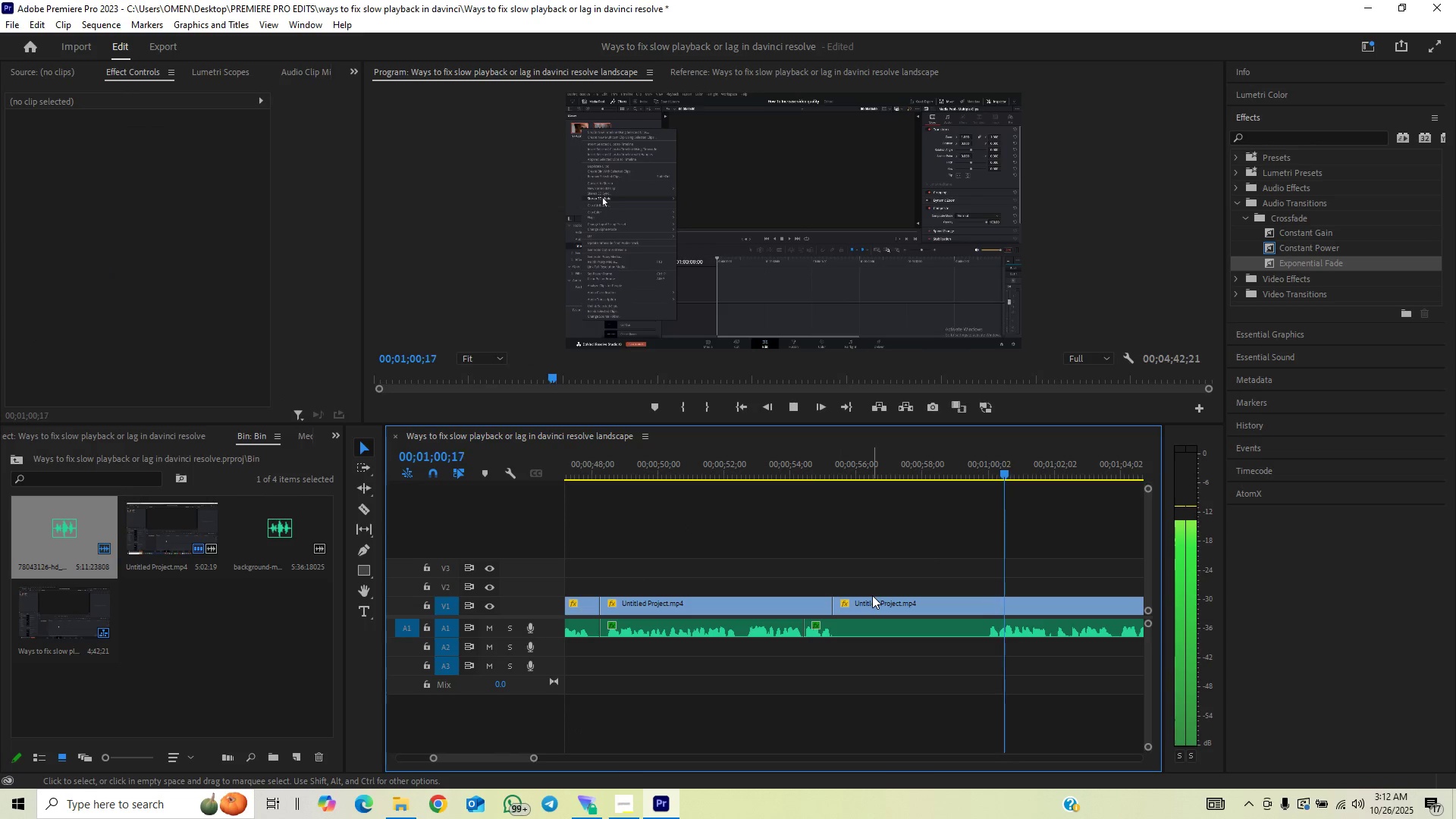 
key(Space)
 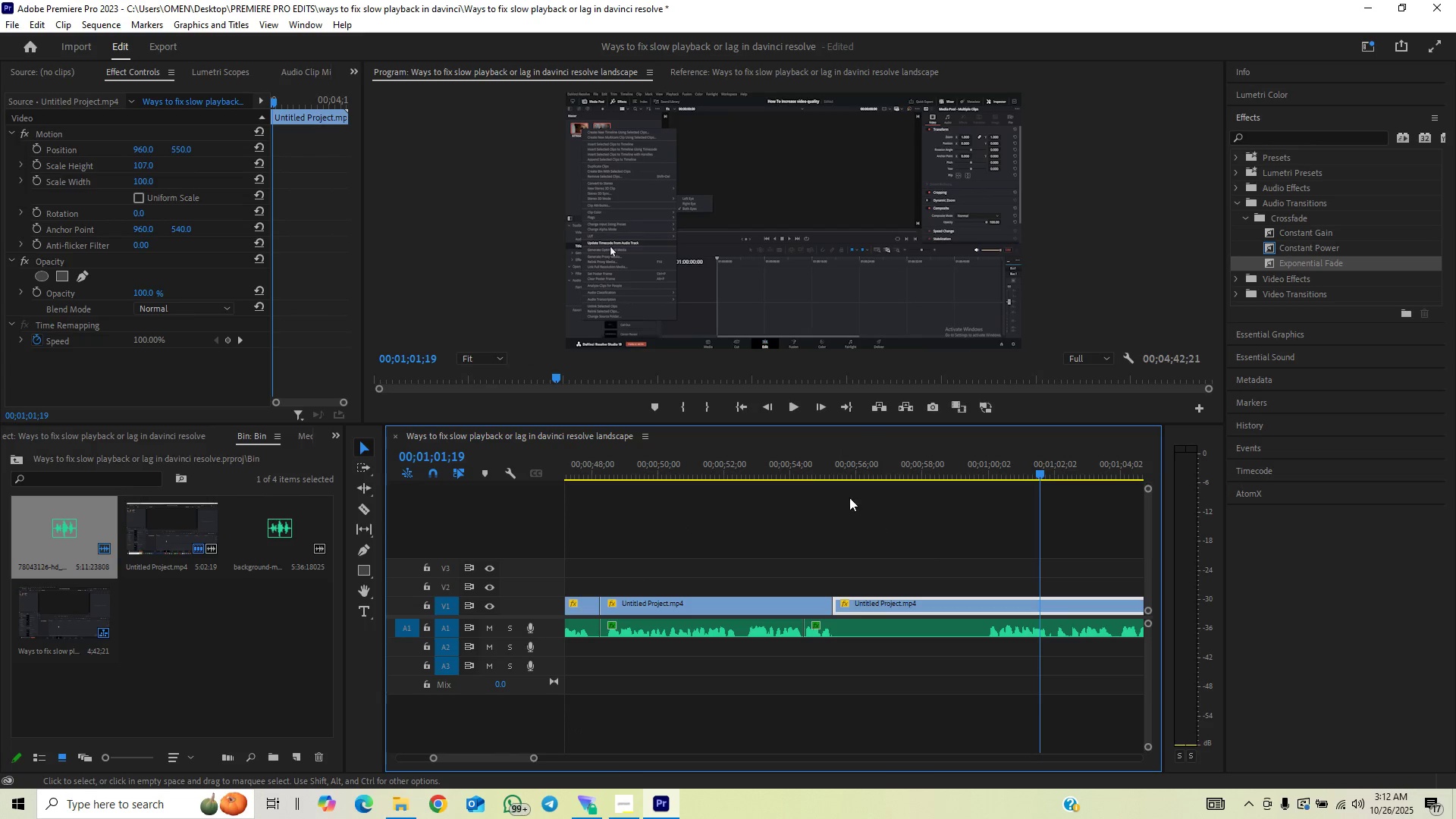 
left_click([827, 456])
 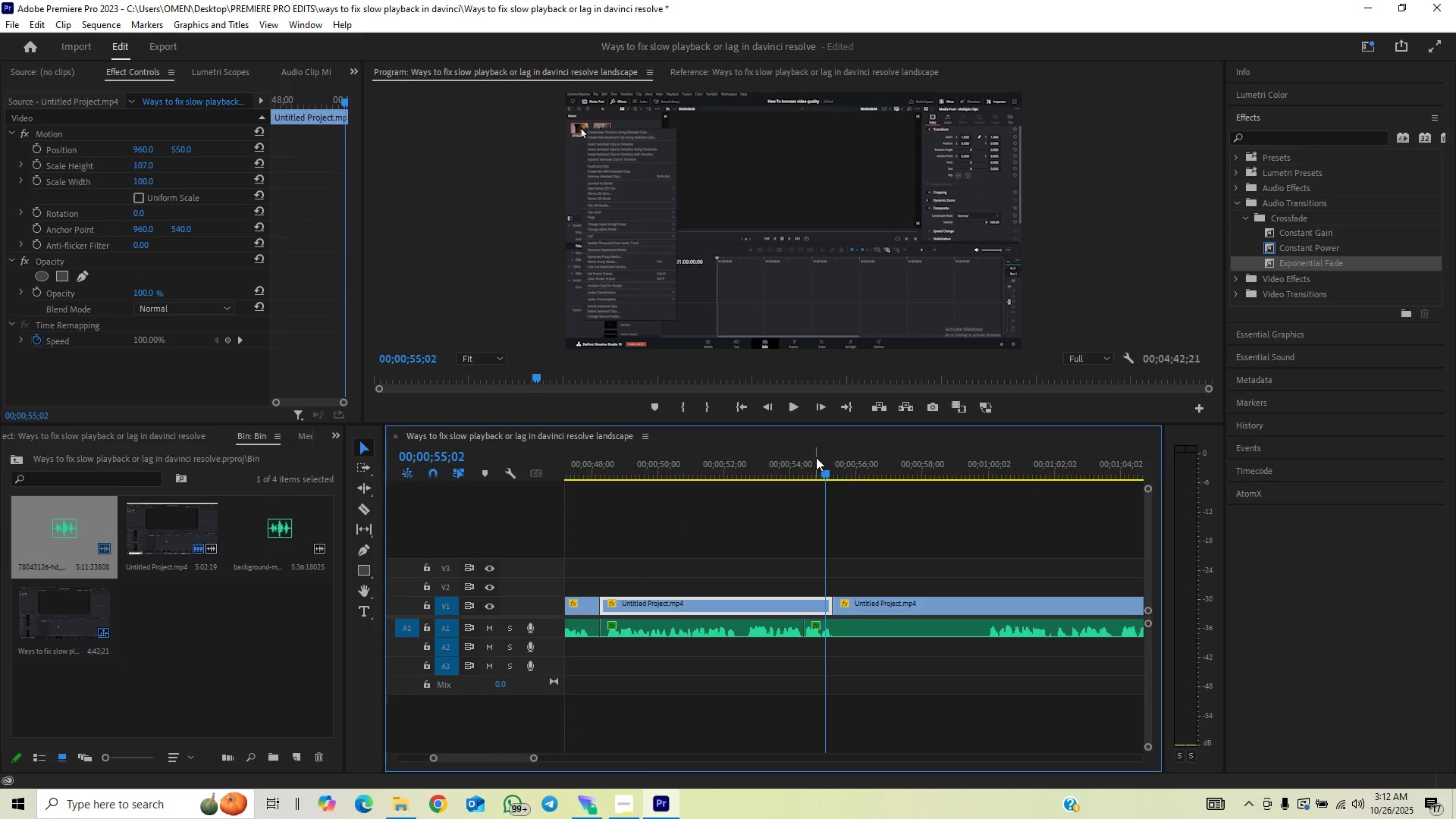 
left_click([816, 457])
 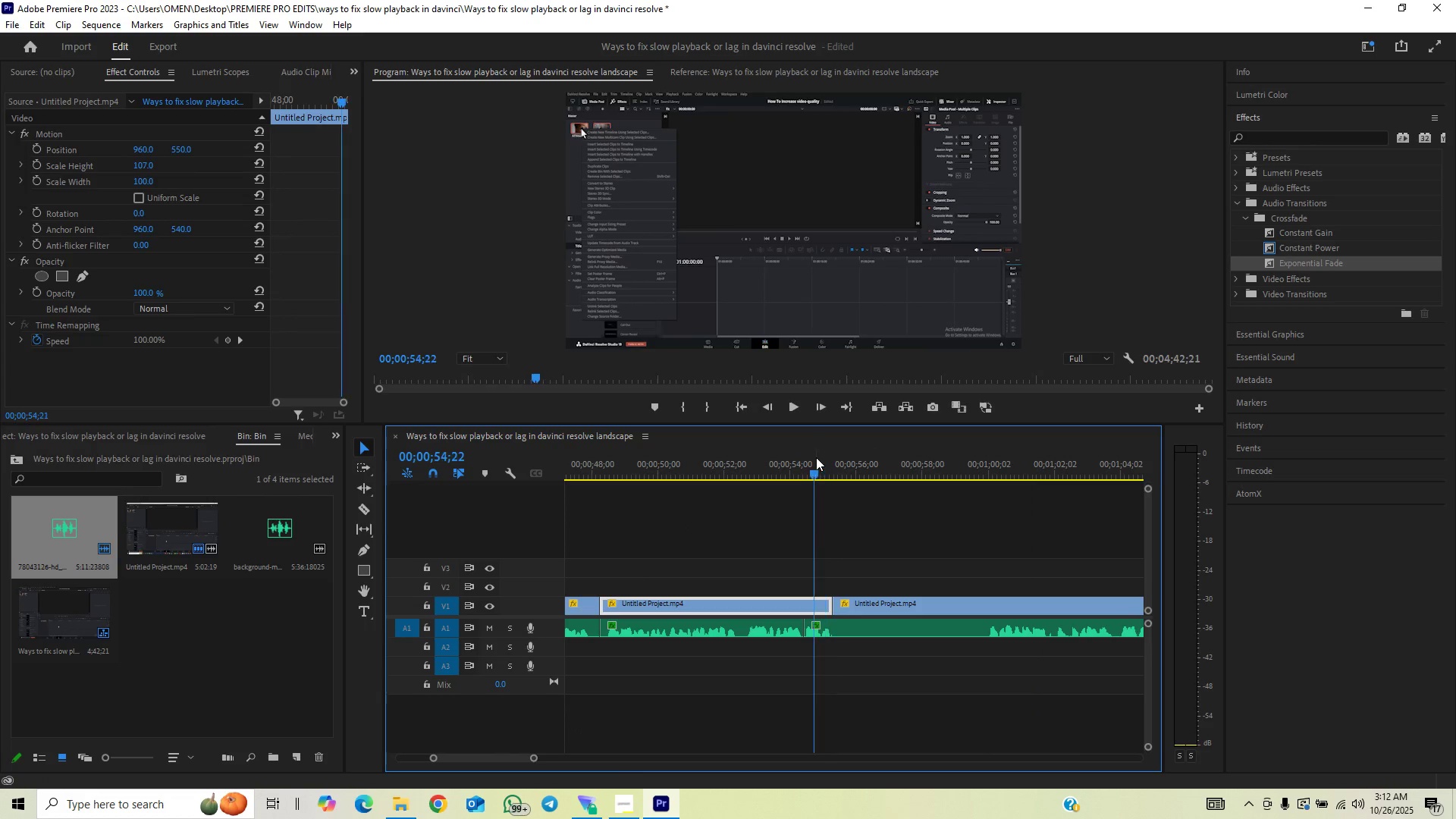 
key(Space)
 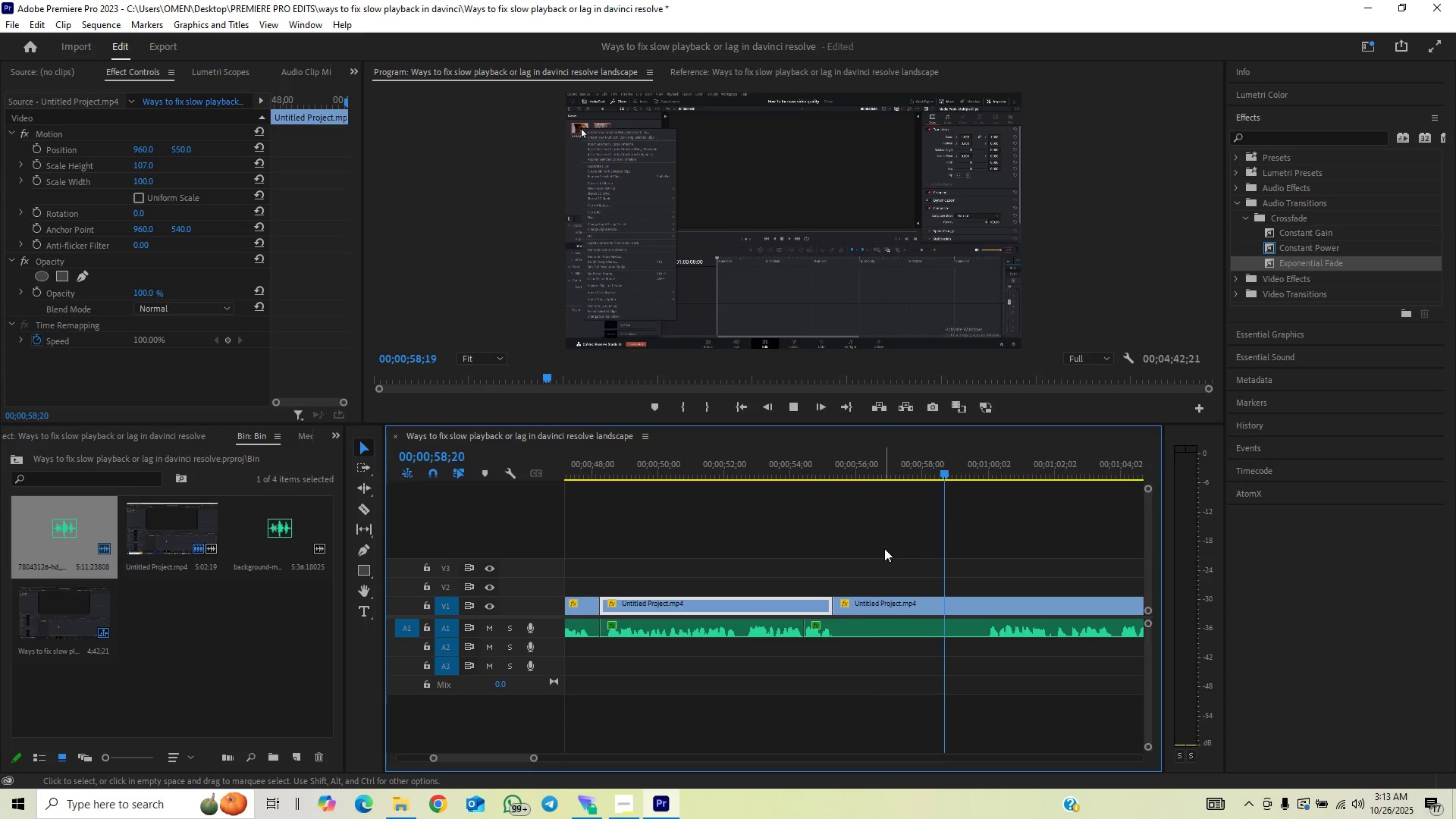 
wait(5.56)
 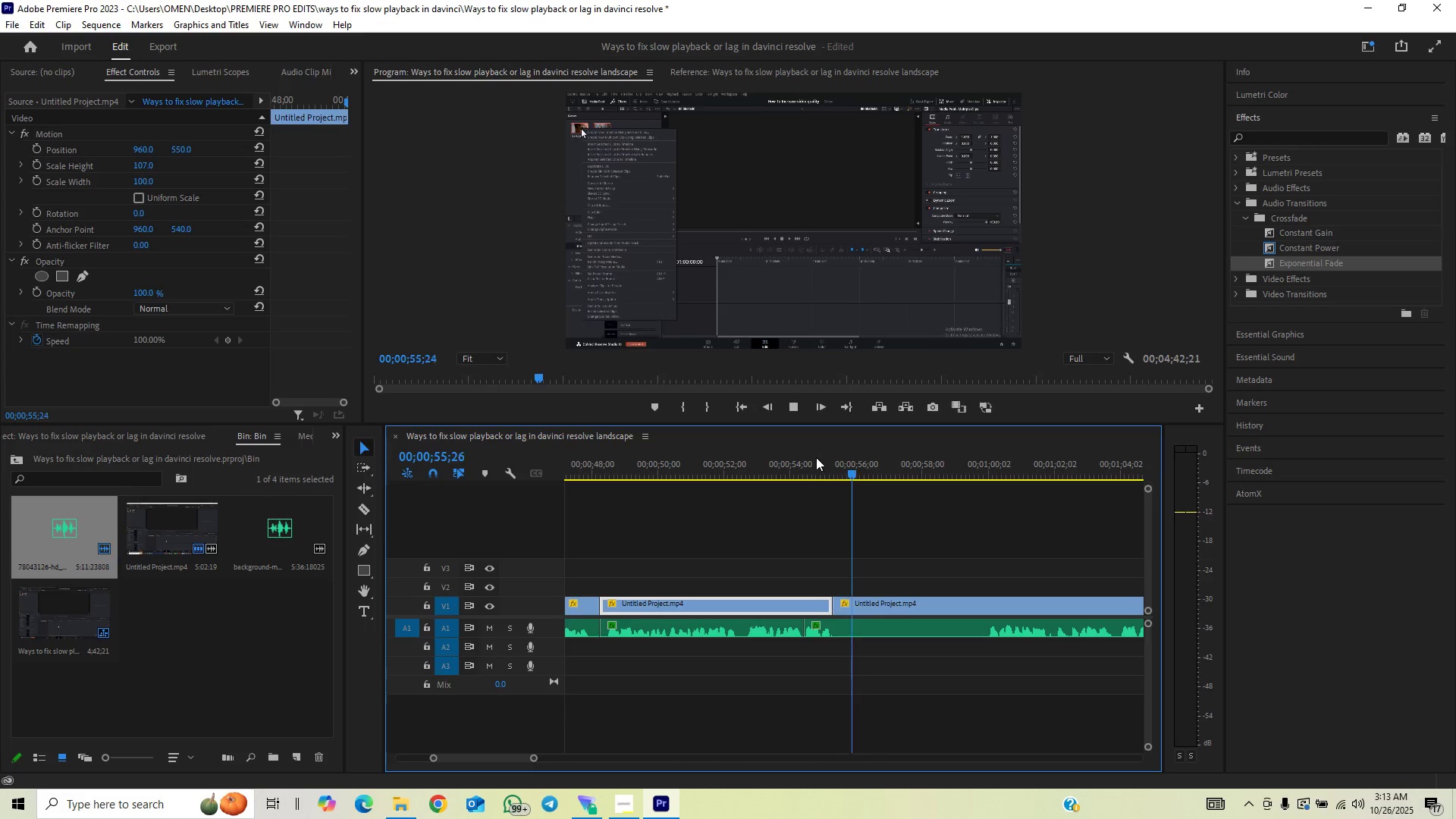 
key(Space)
 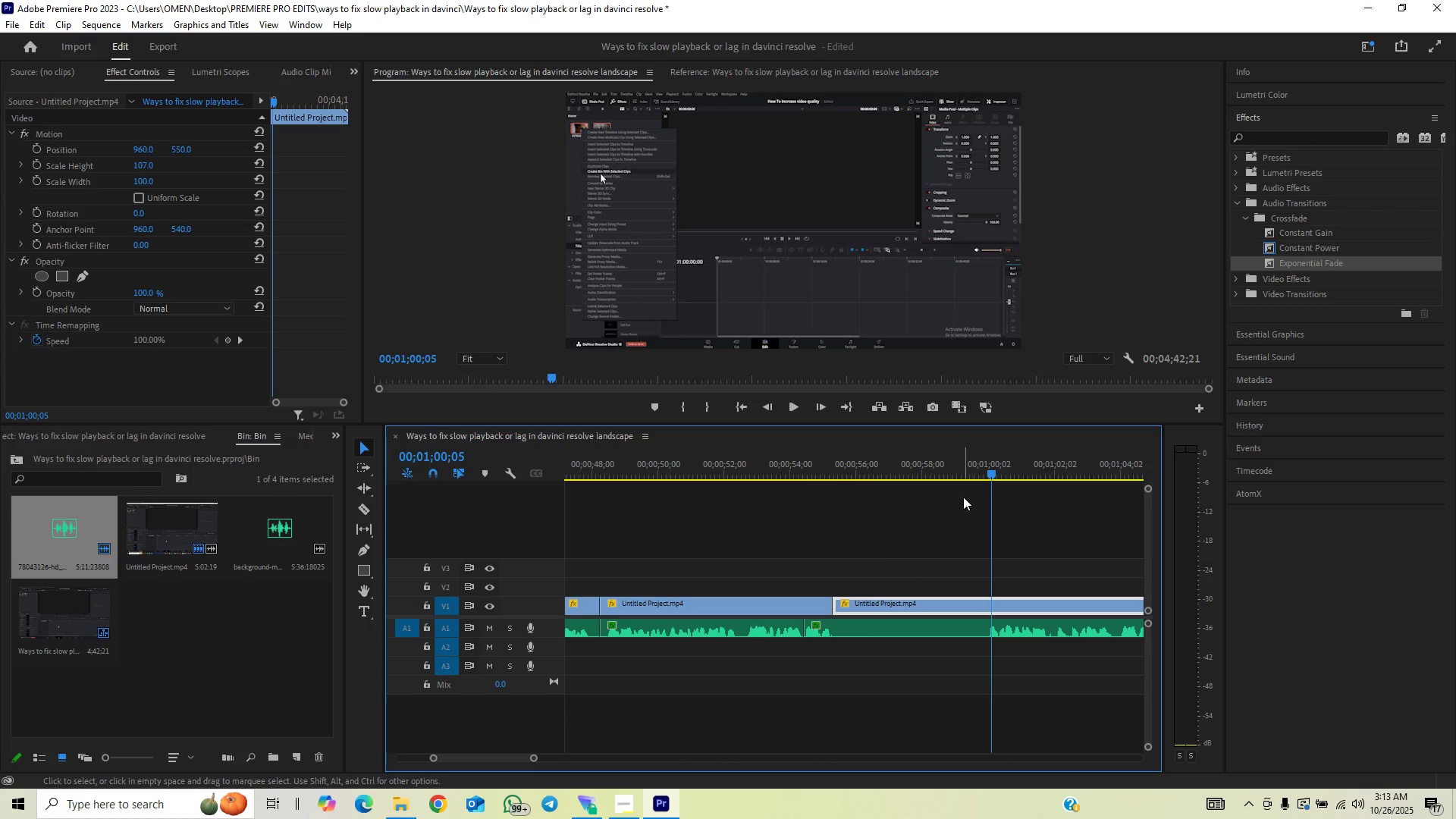 
left_click_drag(start_coordinate=[968, 474], to_coordinate=[995, 472])
 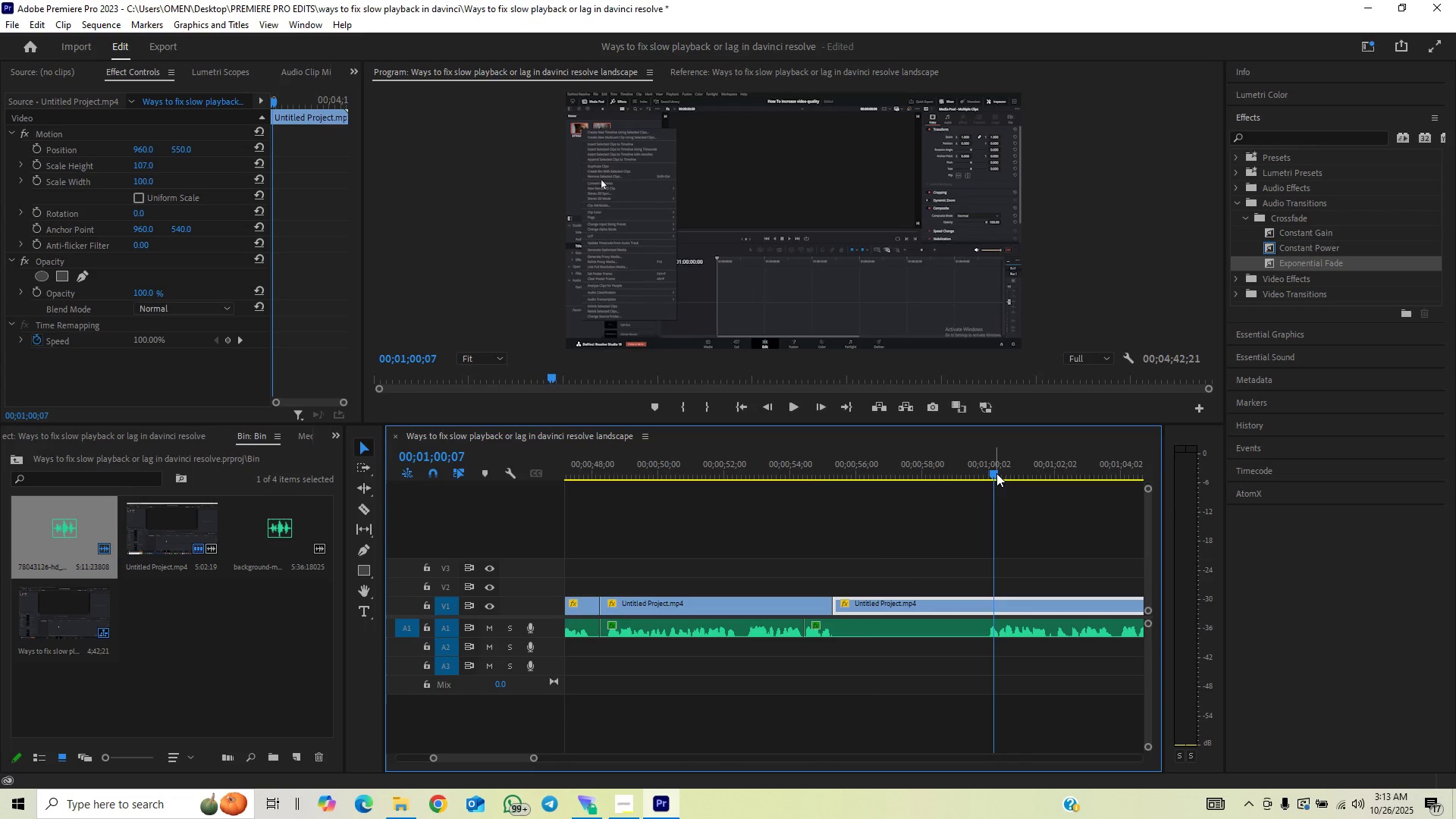 
hold_key(key=ArrowLeft, duration=0.72)
 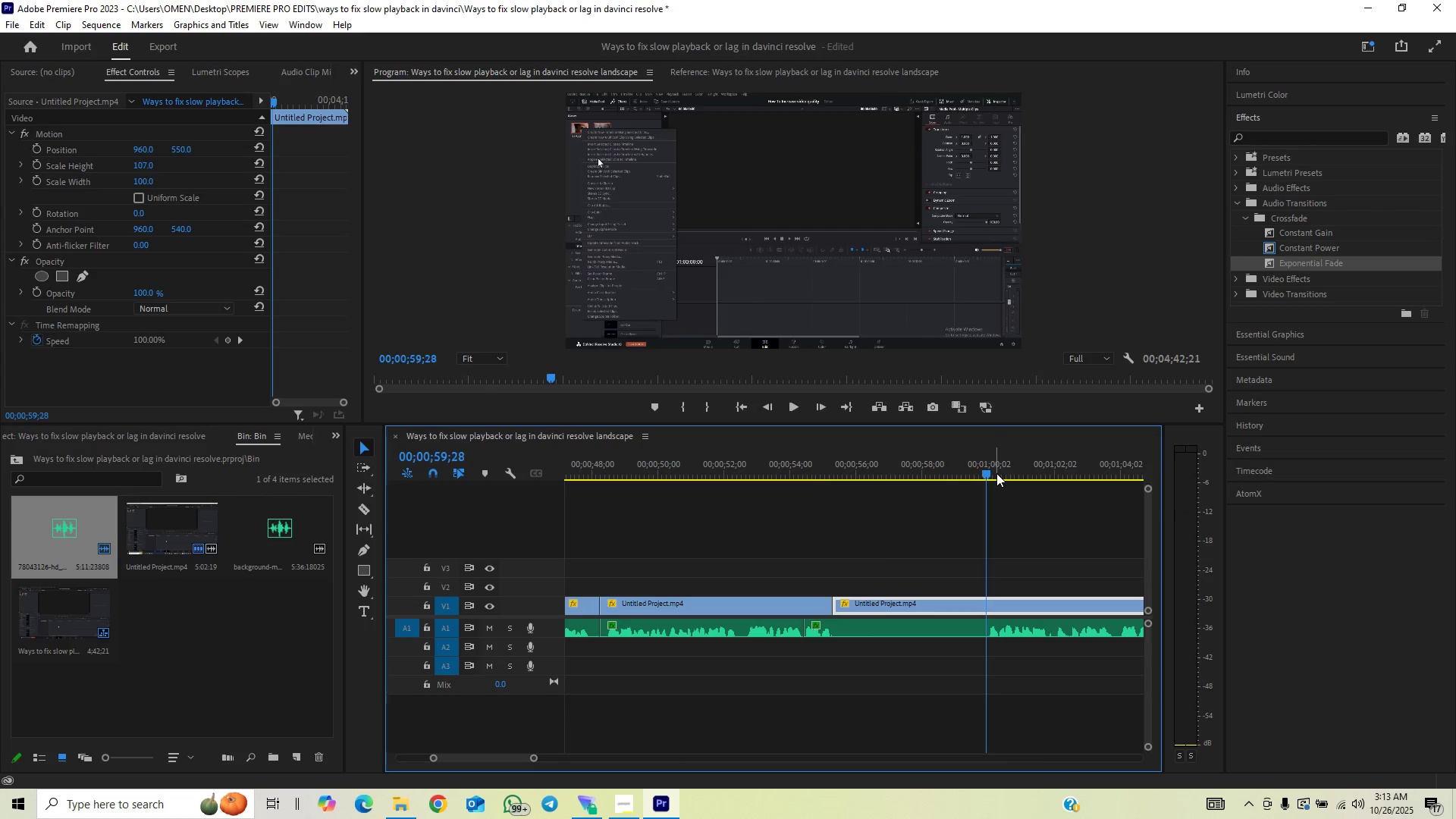 
key(ArrowLeft)
 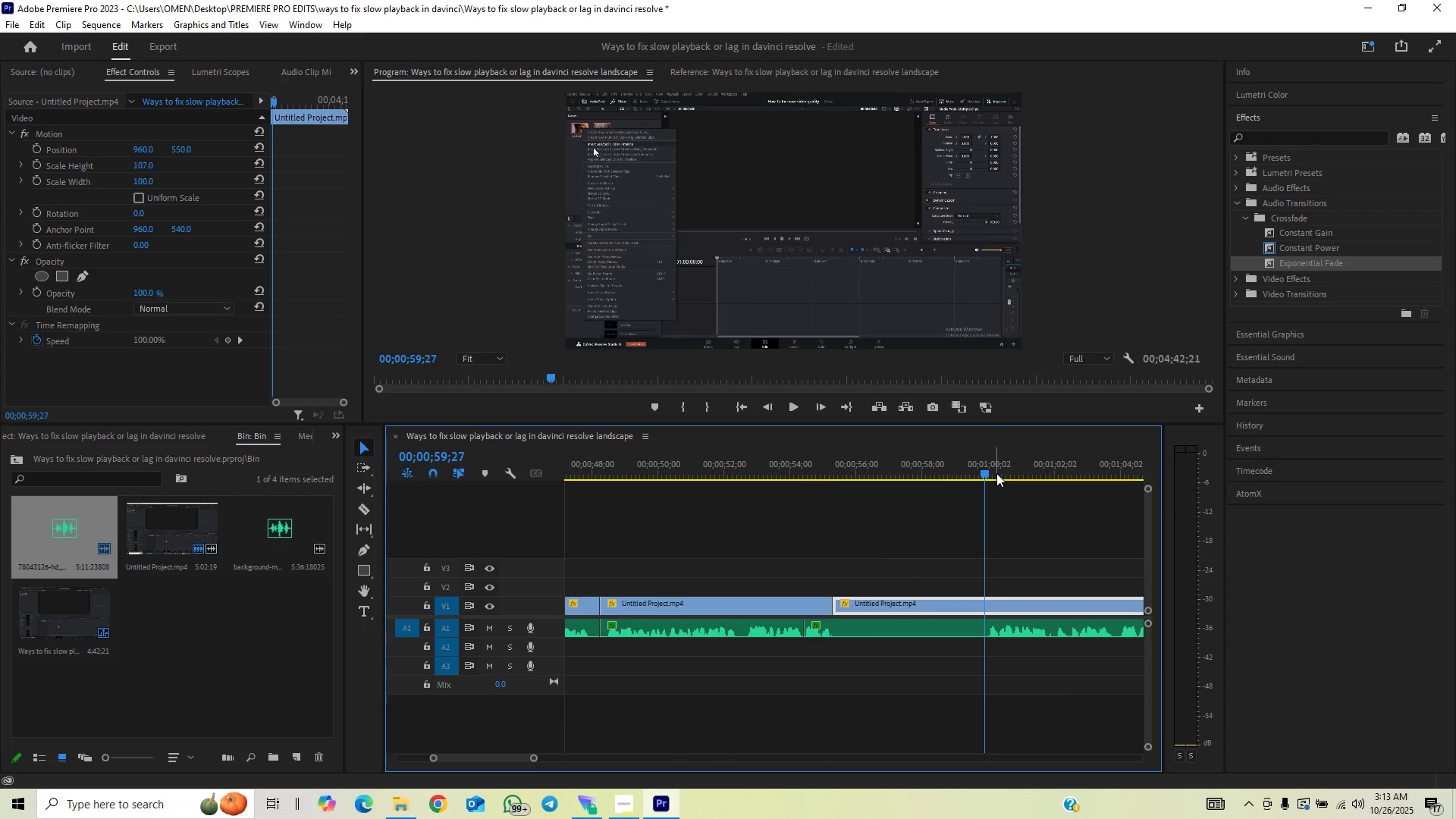 
key(ArrowLeft)
 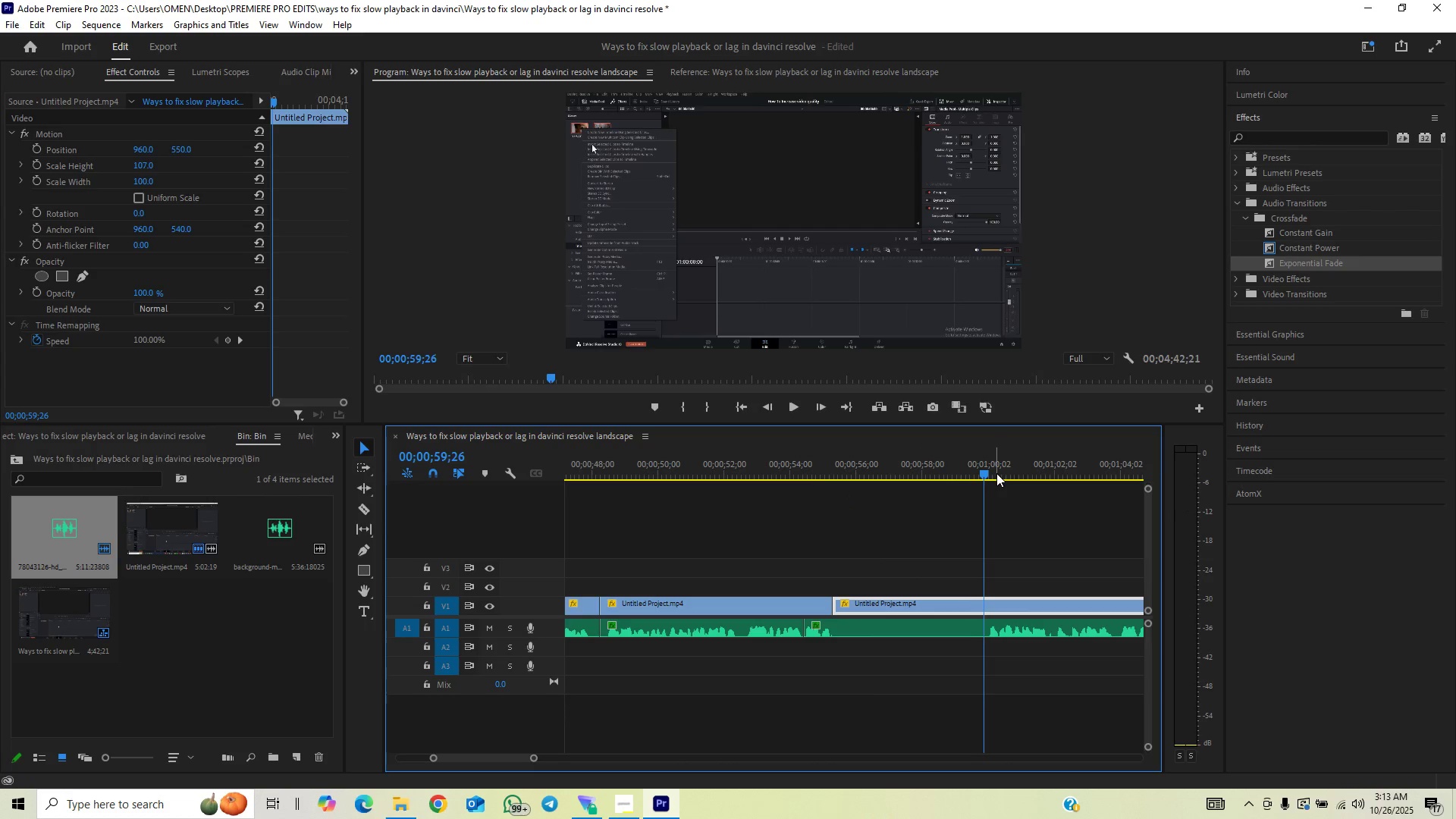 
key(ArrowLeft)
 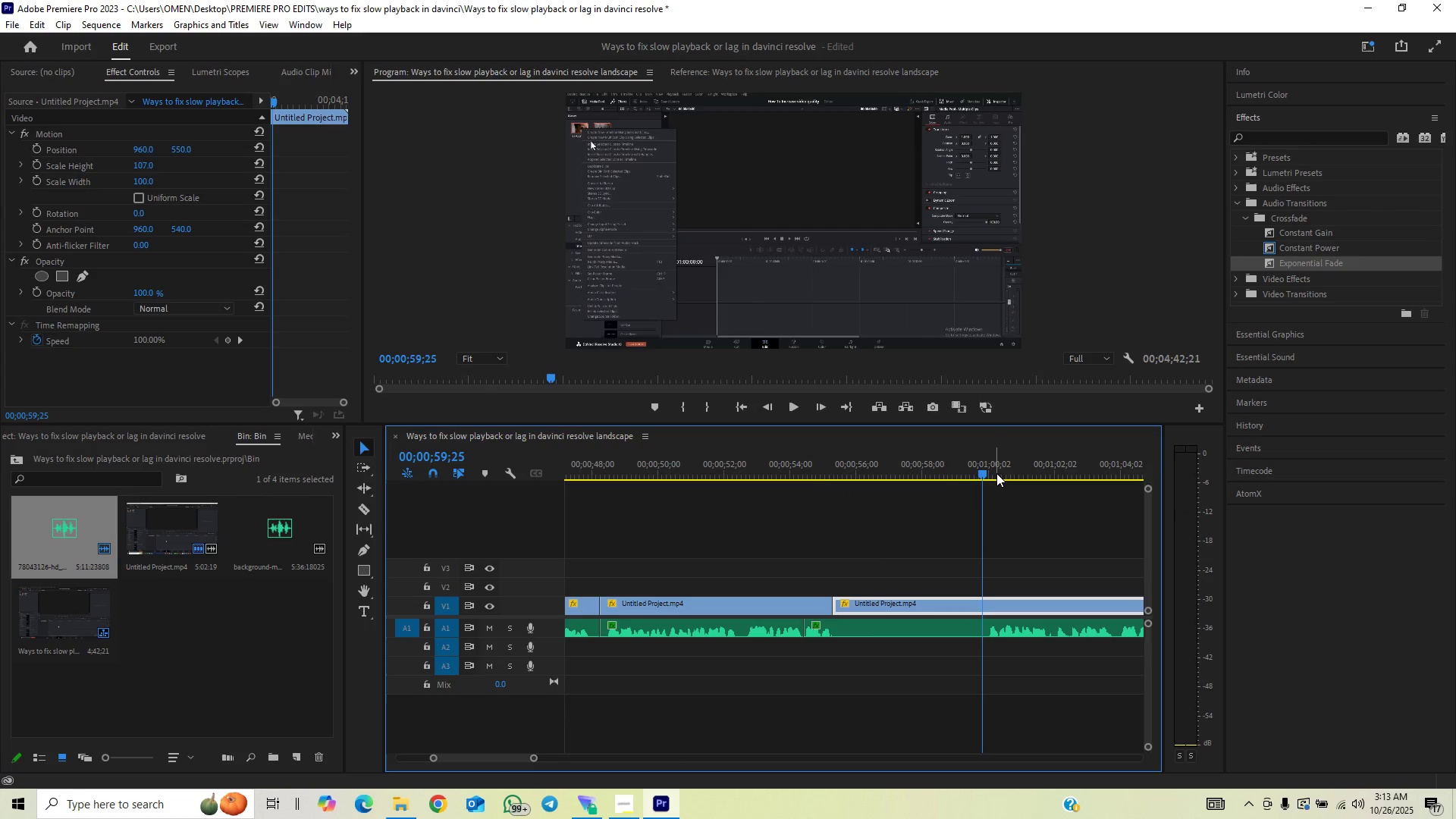 
key(ArrowLeft)
 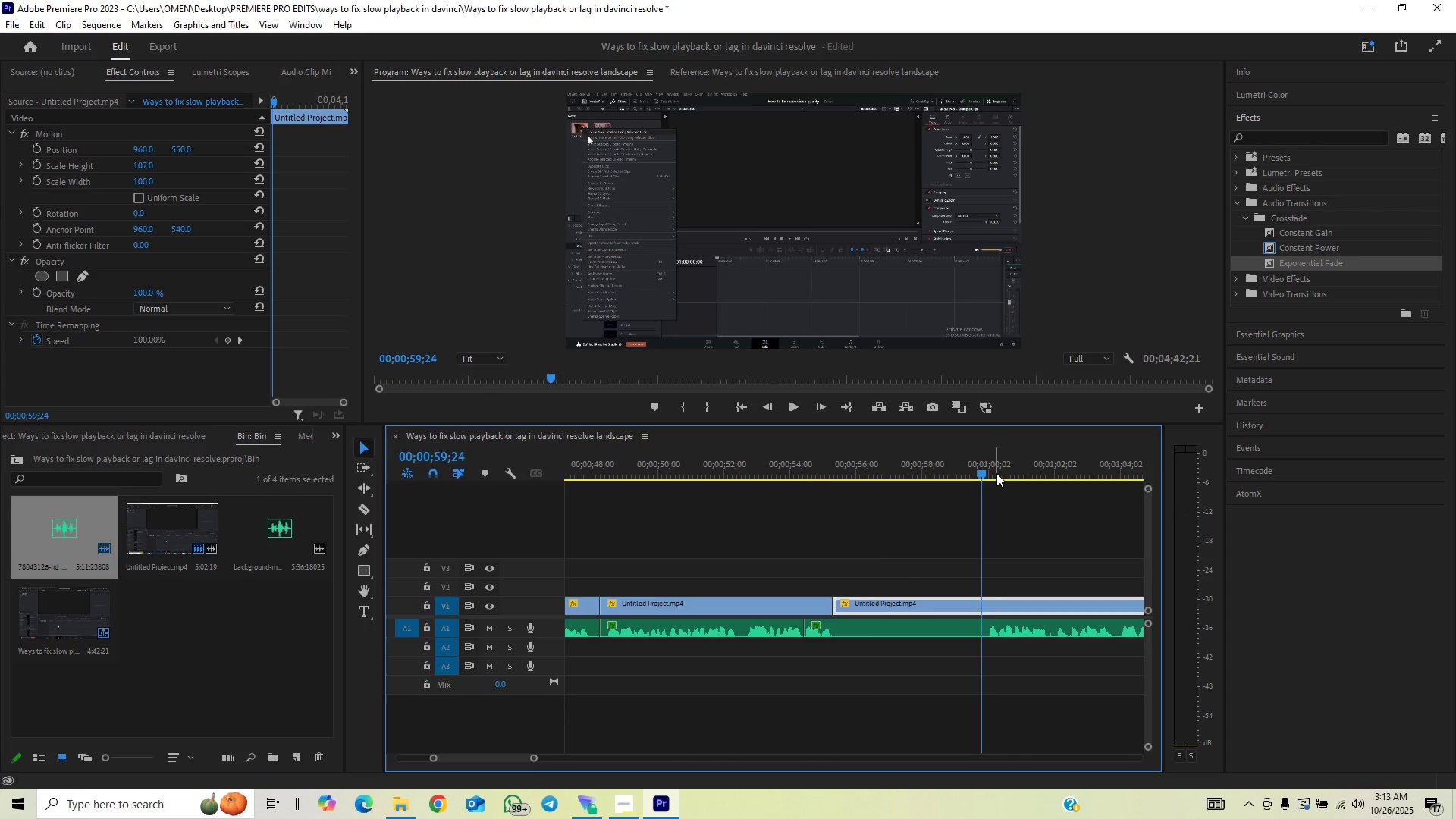 
key(ArrowLeft)
 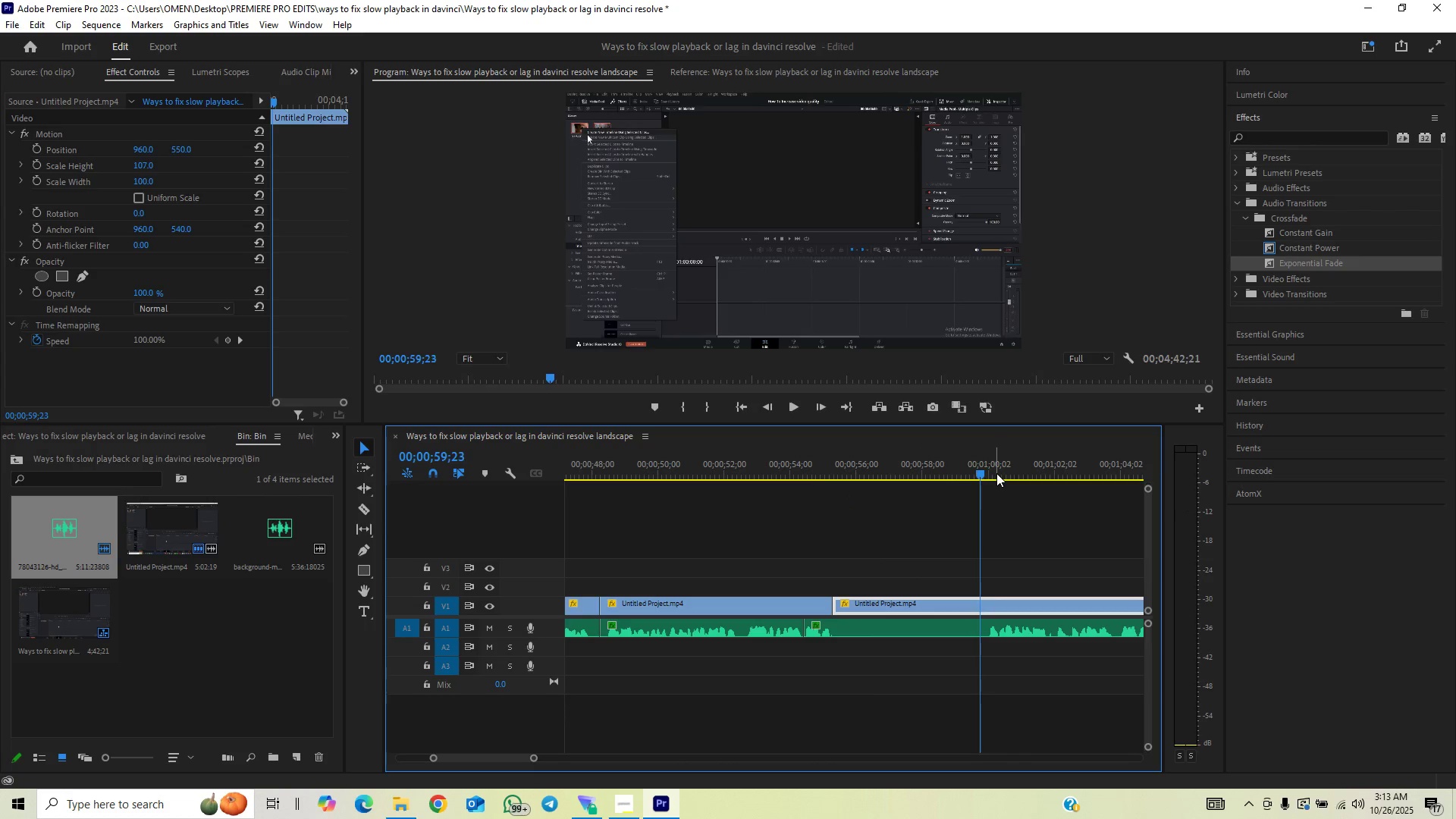 
key(ArrowLeft)
 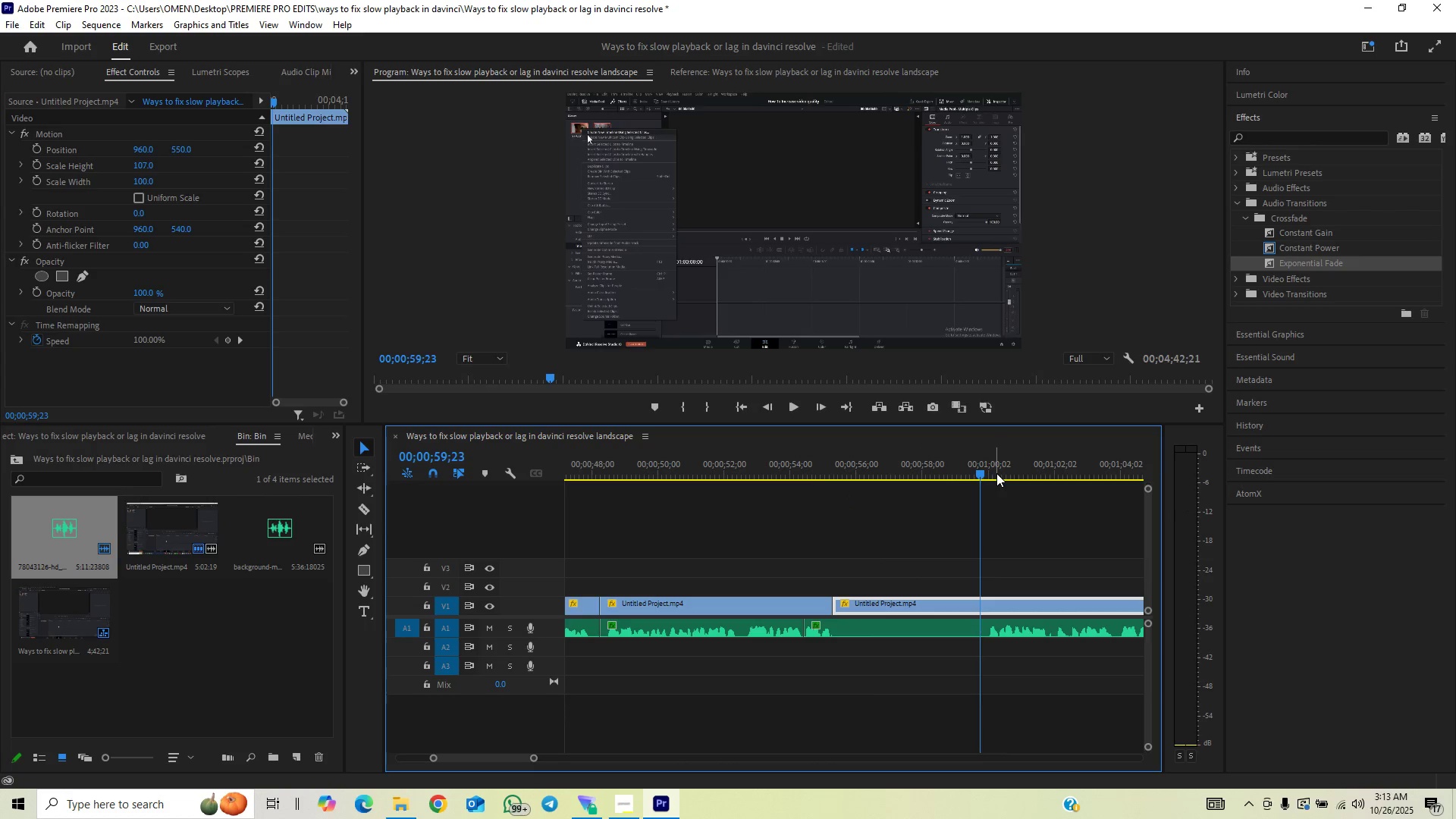 
key(ArrowLeft)
 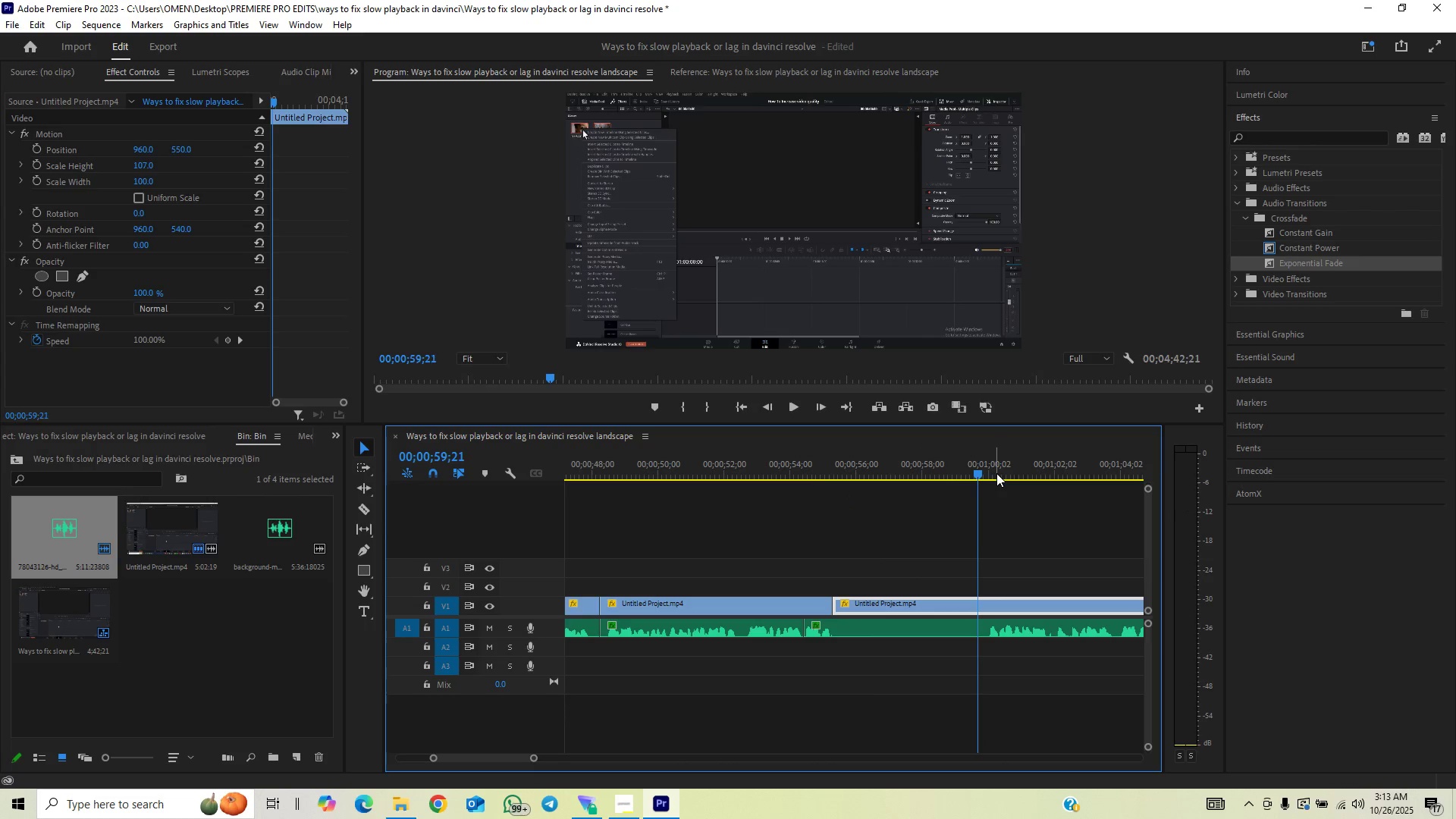 
key(ArrowLeft)
 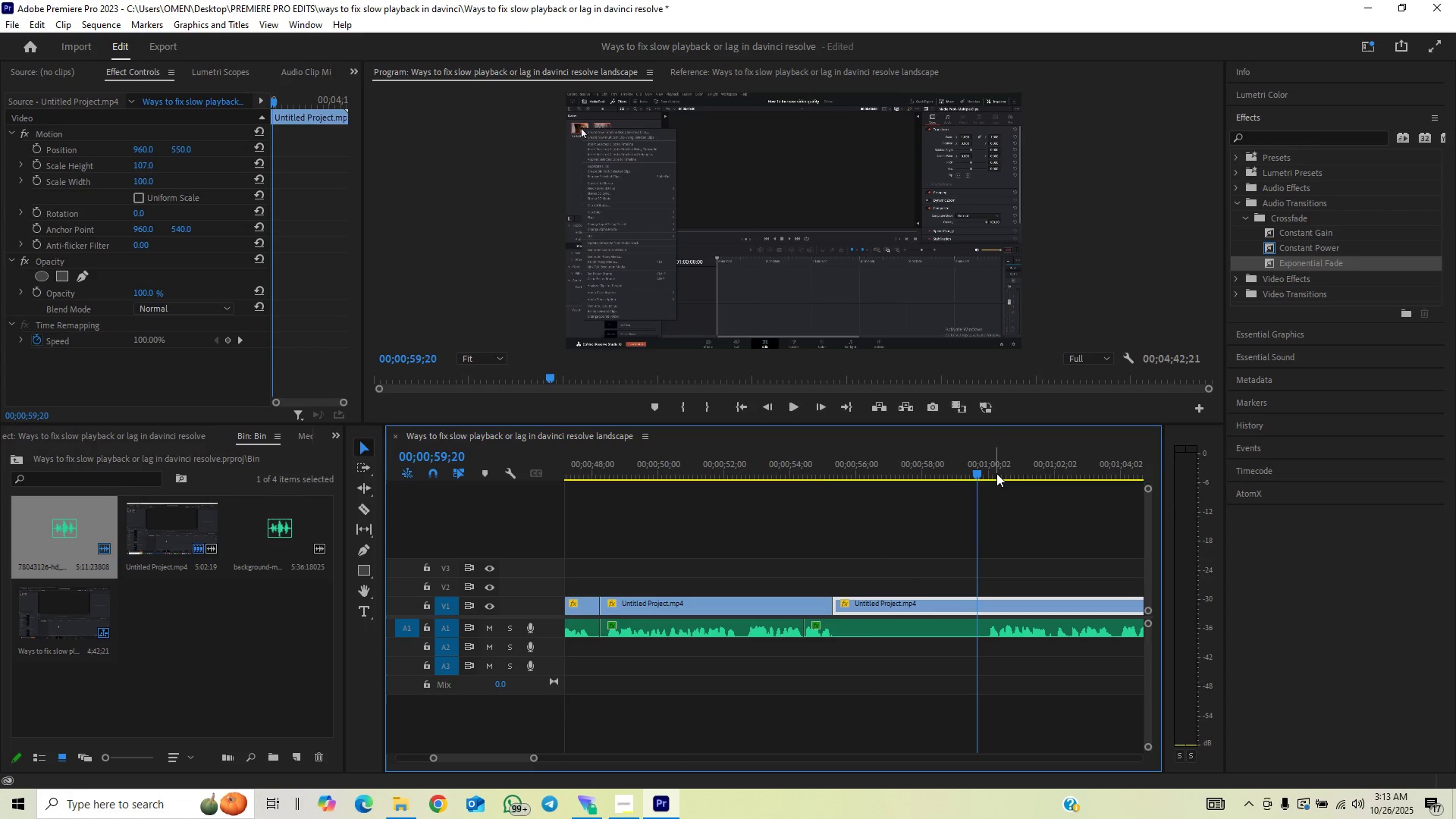 
key(ArrowLeft)
 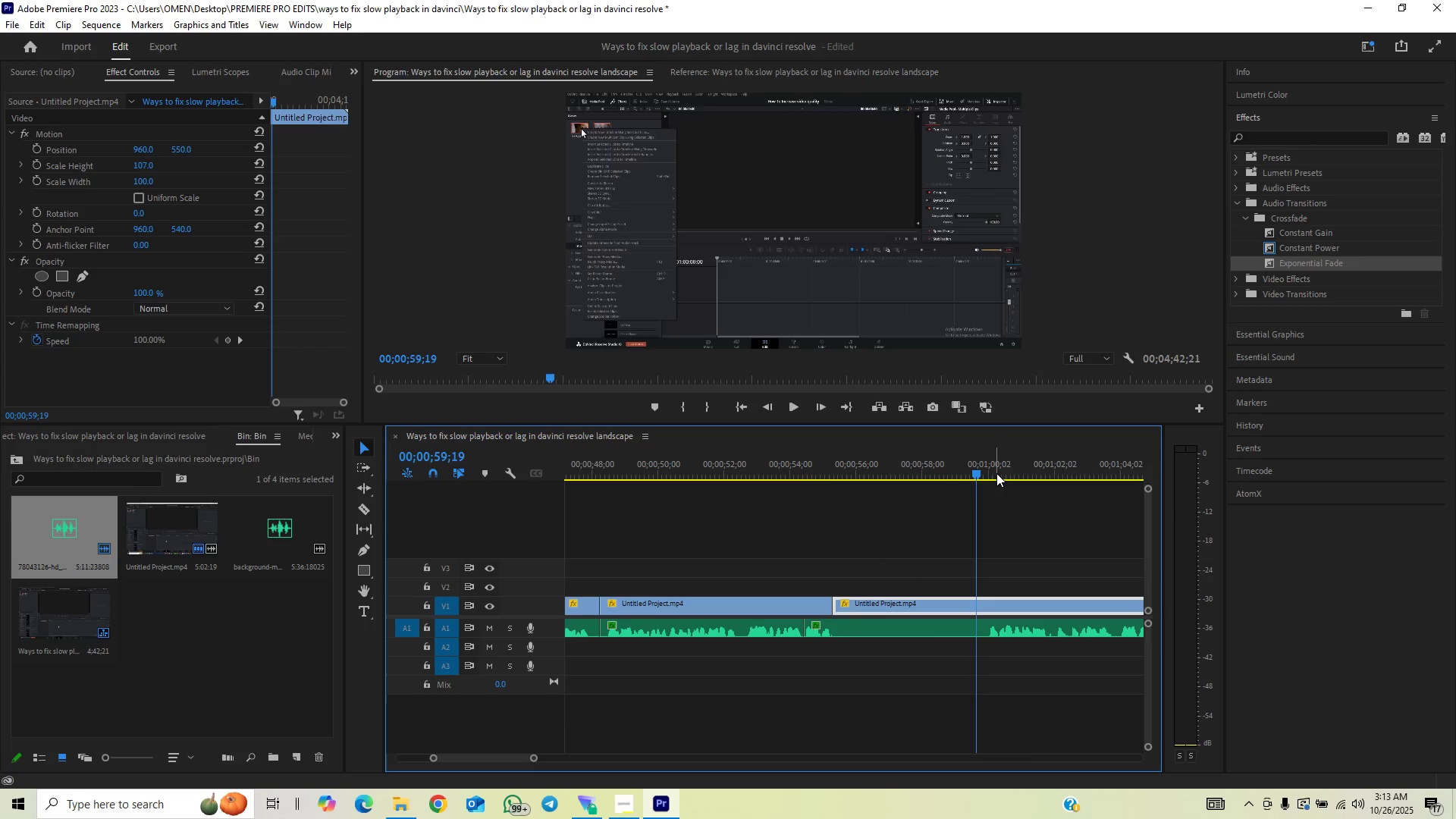 
key(ArrowLeft)
 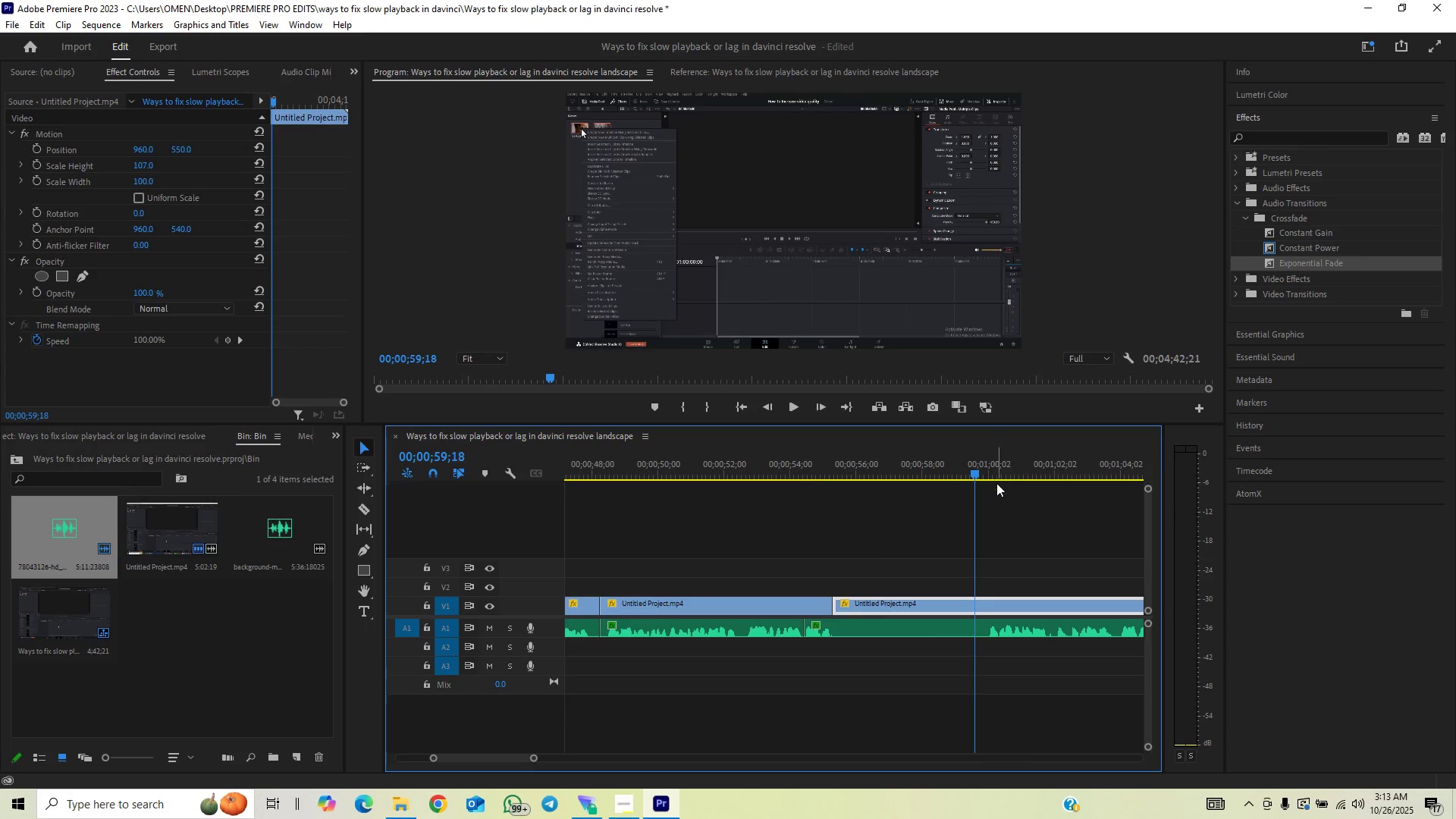 
key(ArrowLeft)
 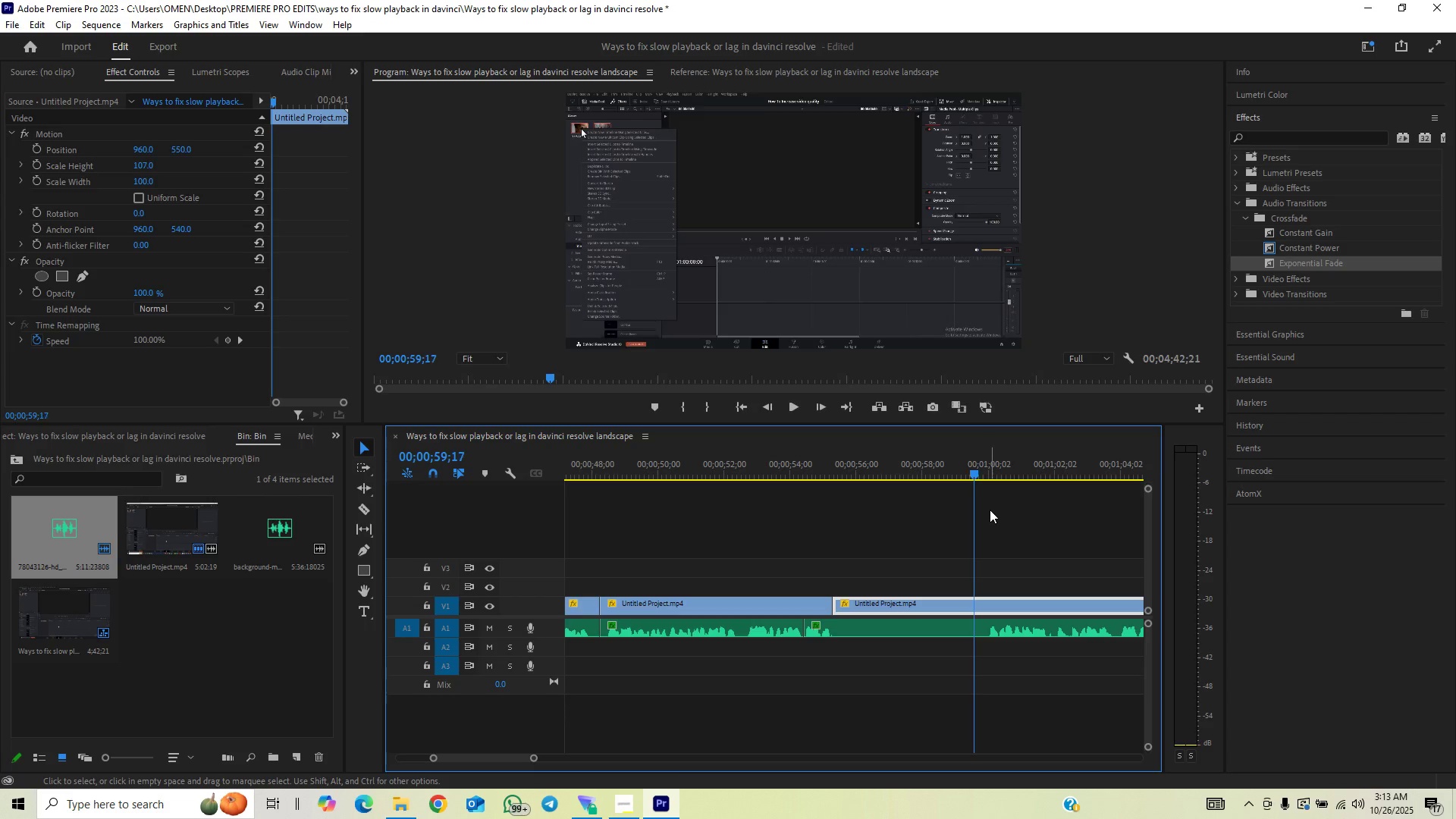 
key(ArrowLeft)
 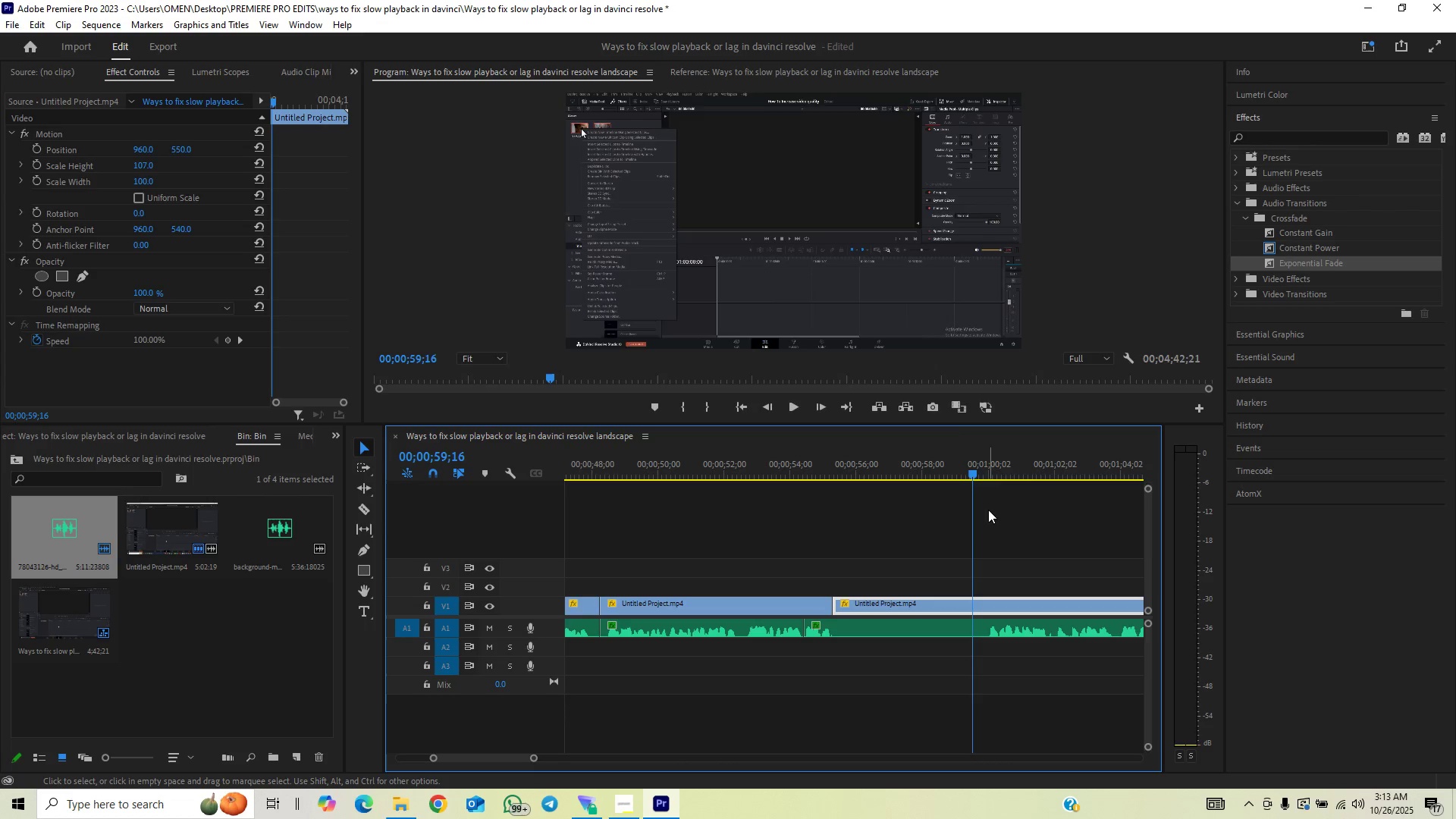 
key(ArrowLeft)
 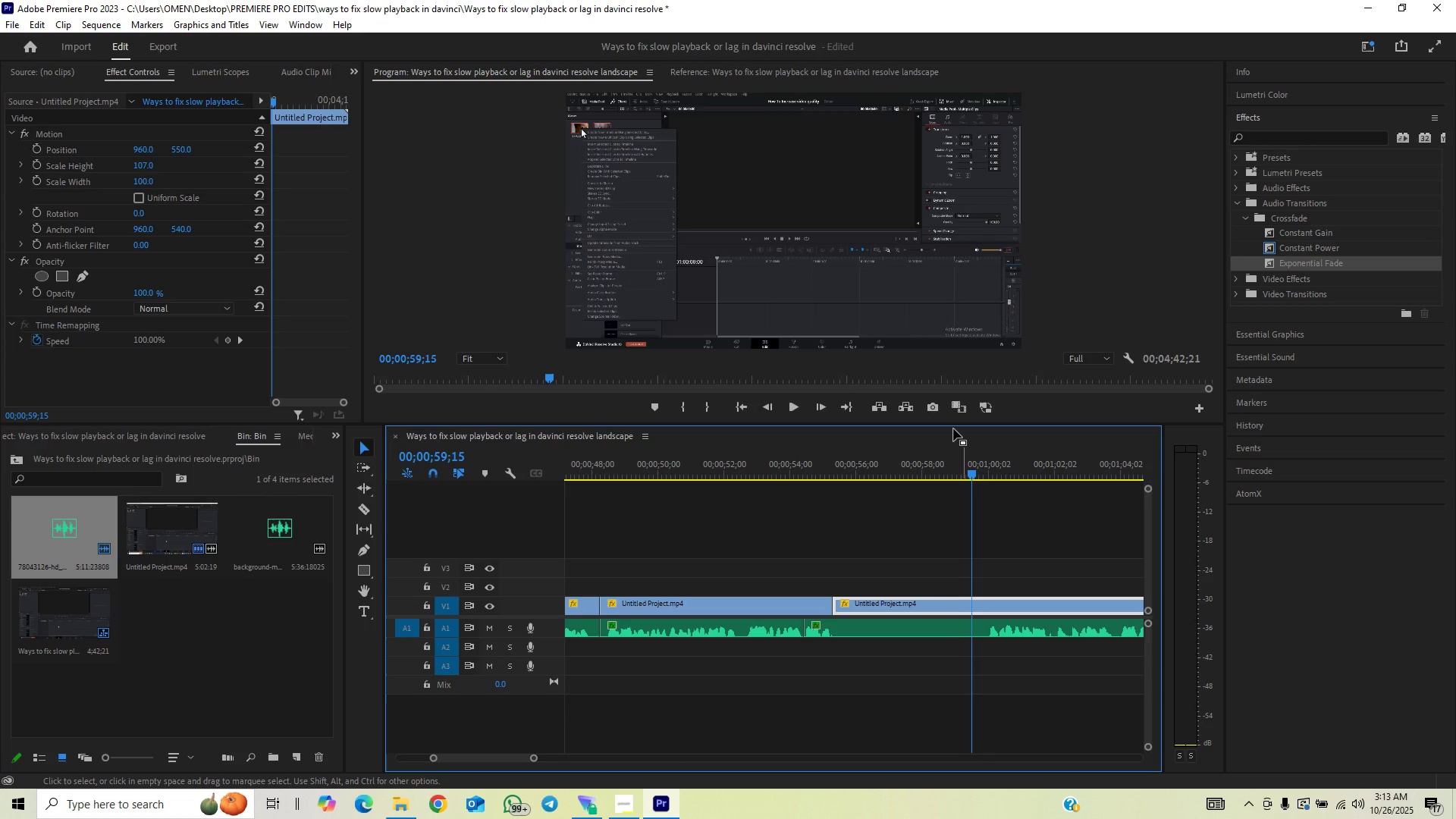 
key(ArrowLeft)
 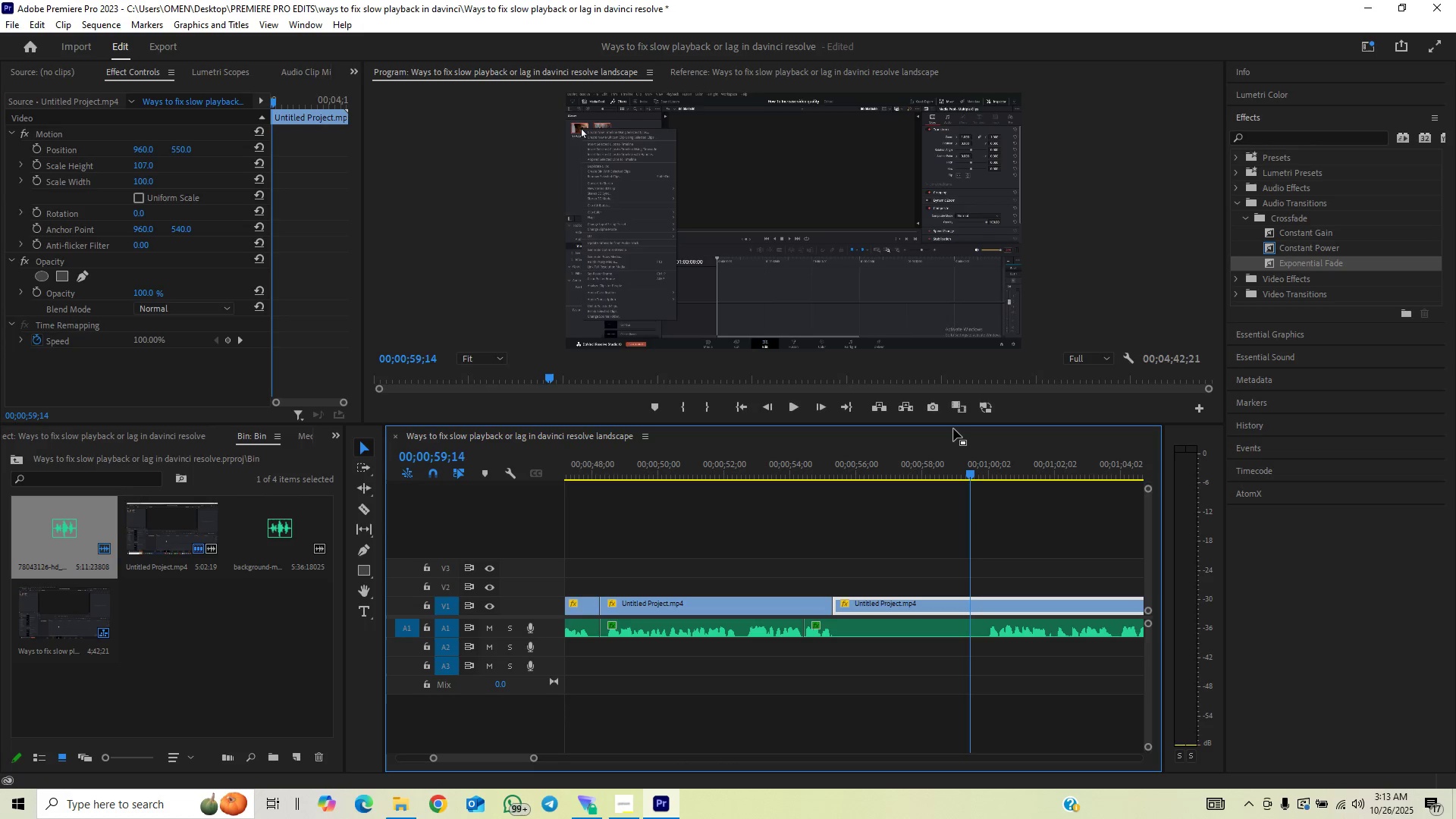 
key(ArrowRight)
 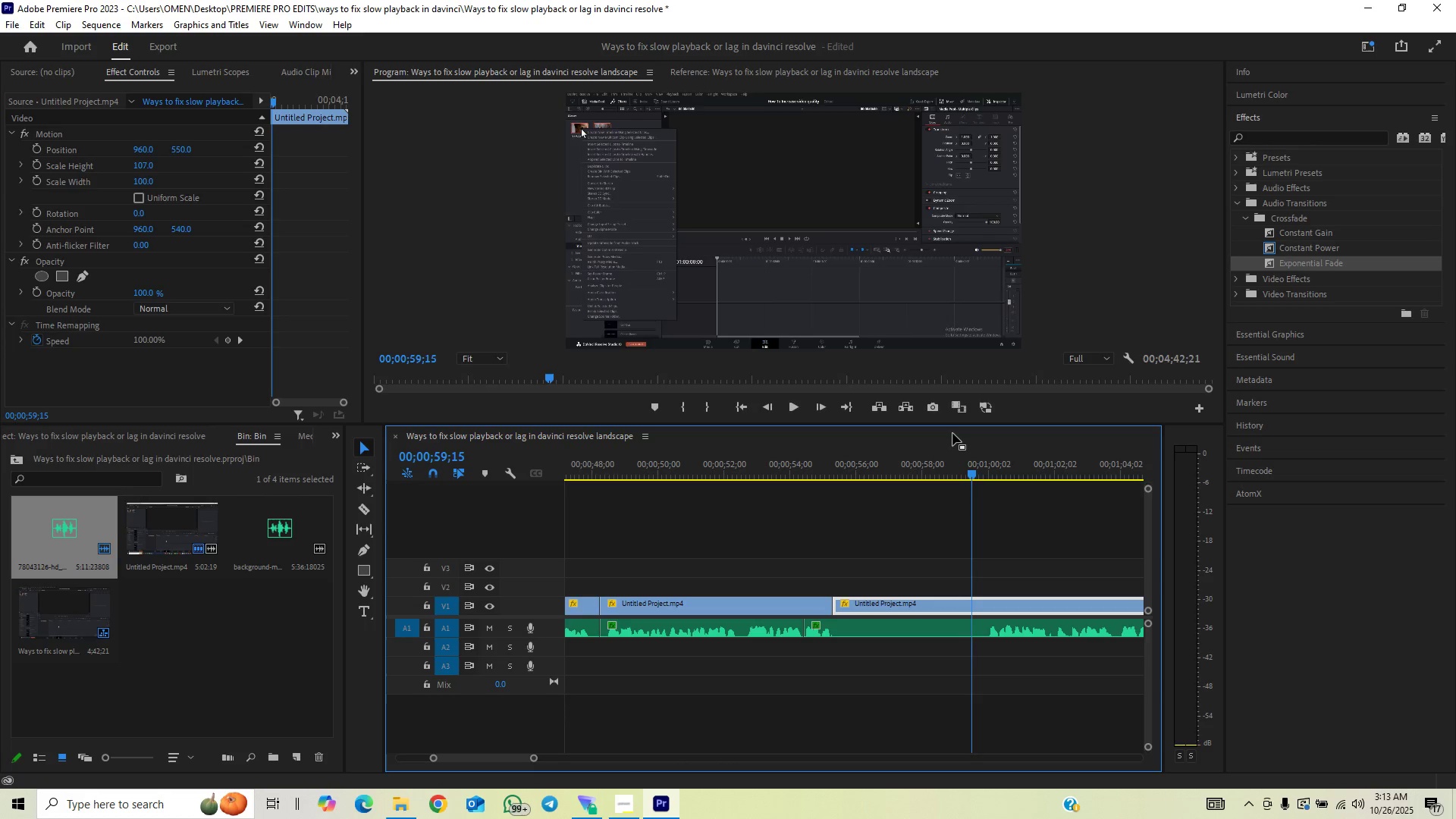 
key(ArrowRight)
 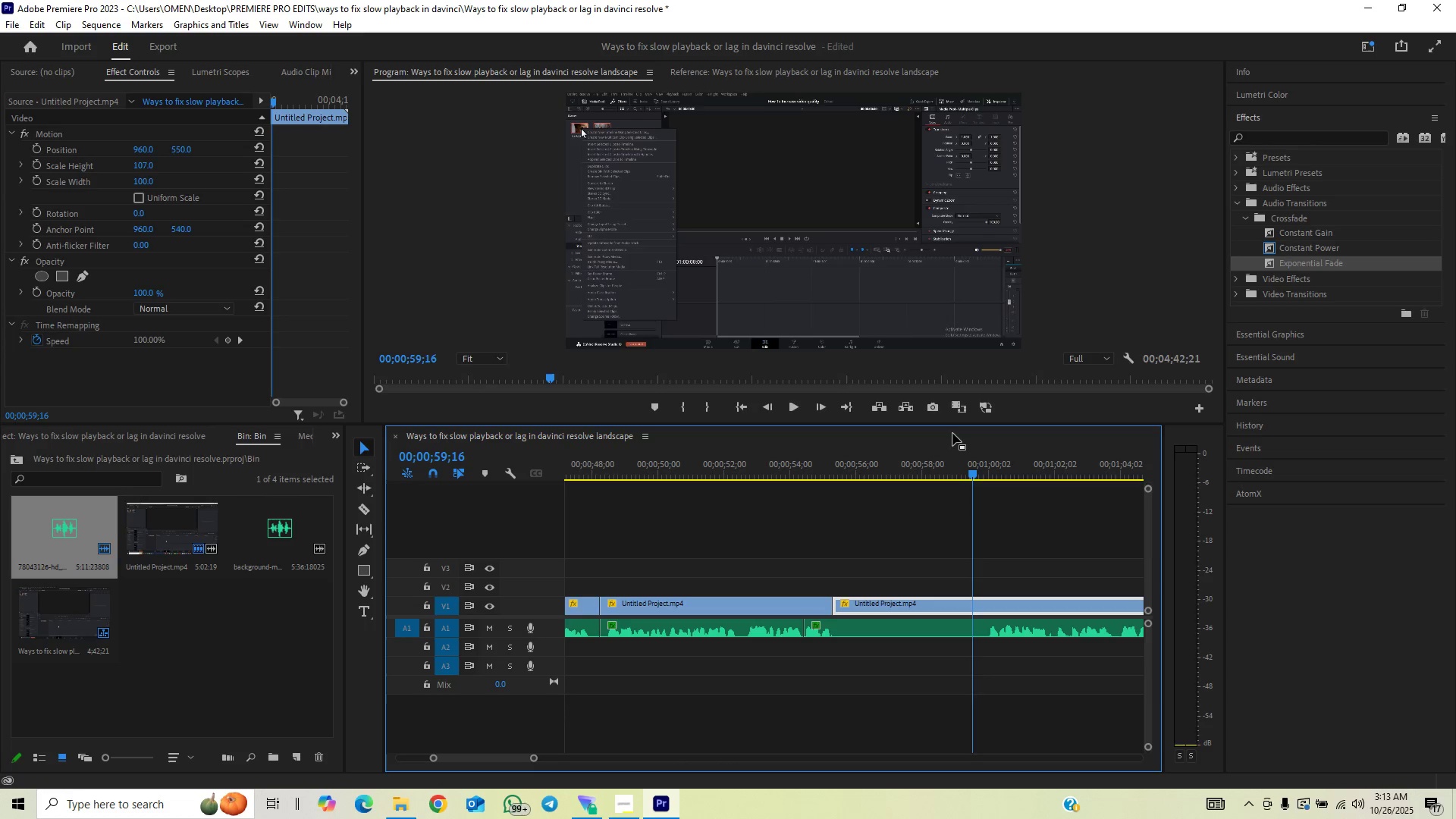 
key(ArrowRight)
 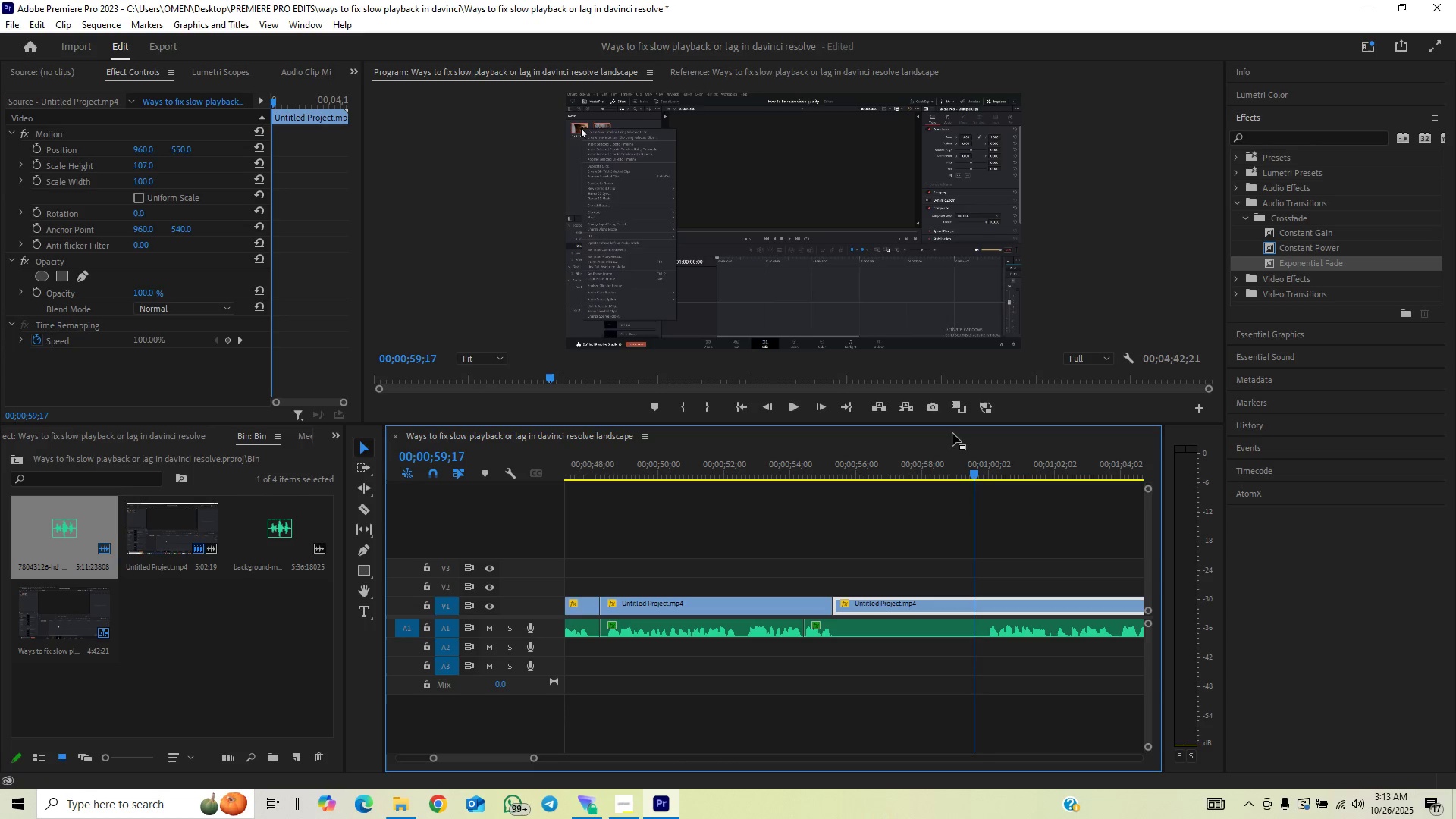 
key(ArrowRight)
 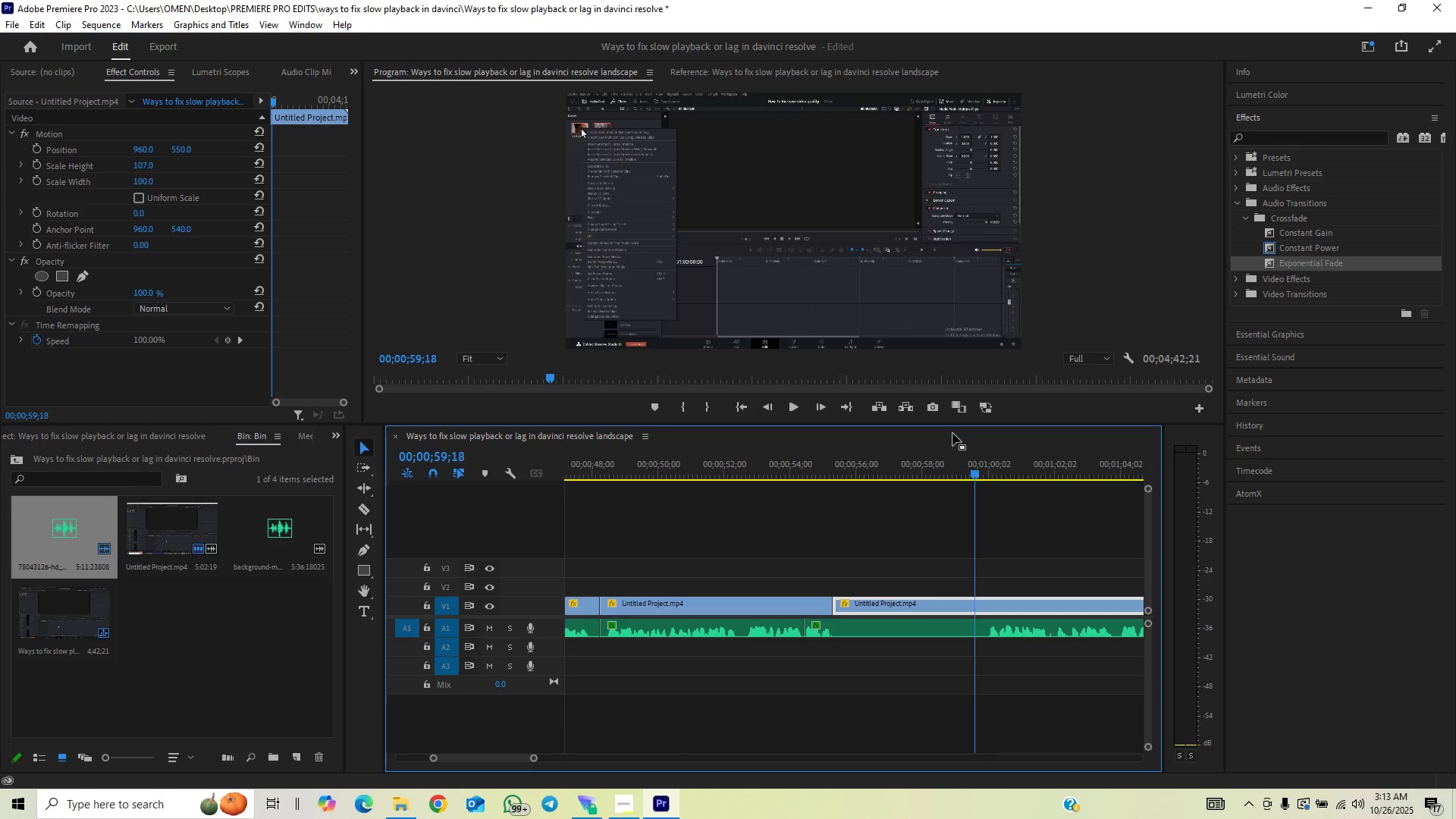 
key(ArrowRight)
 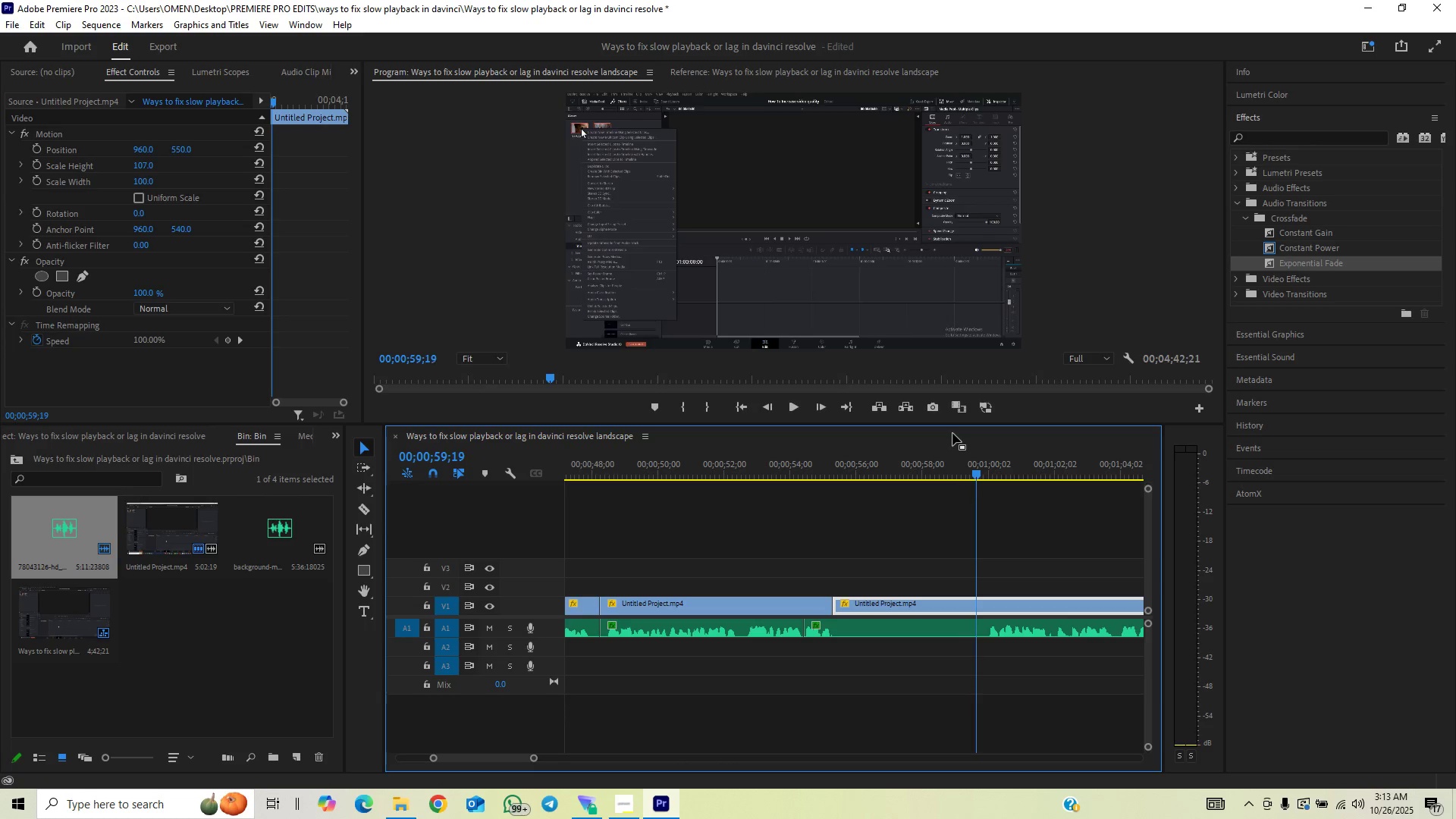 
key(ArrowRight)
 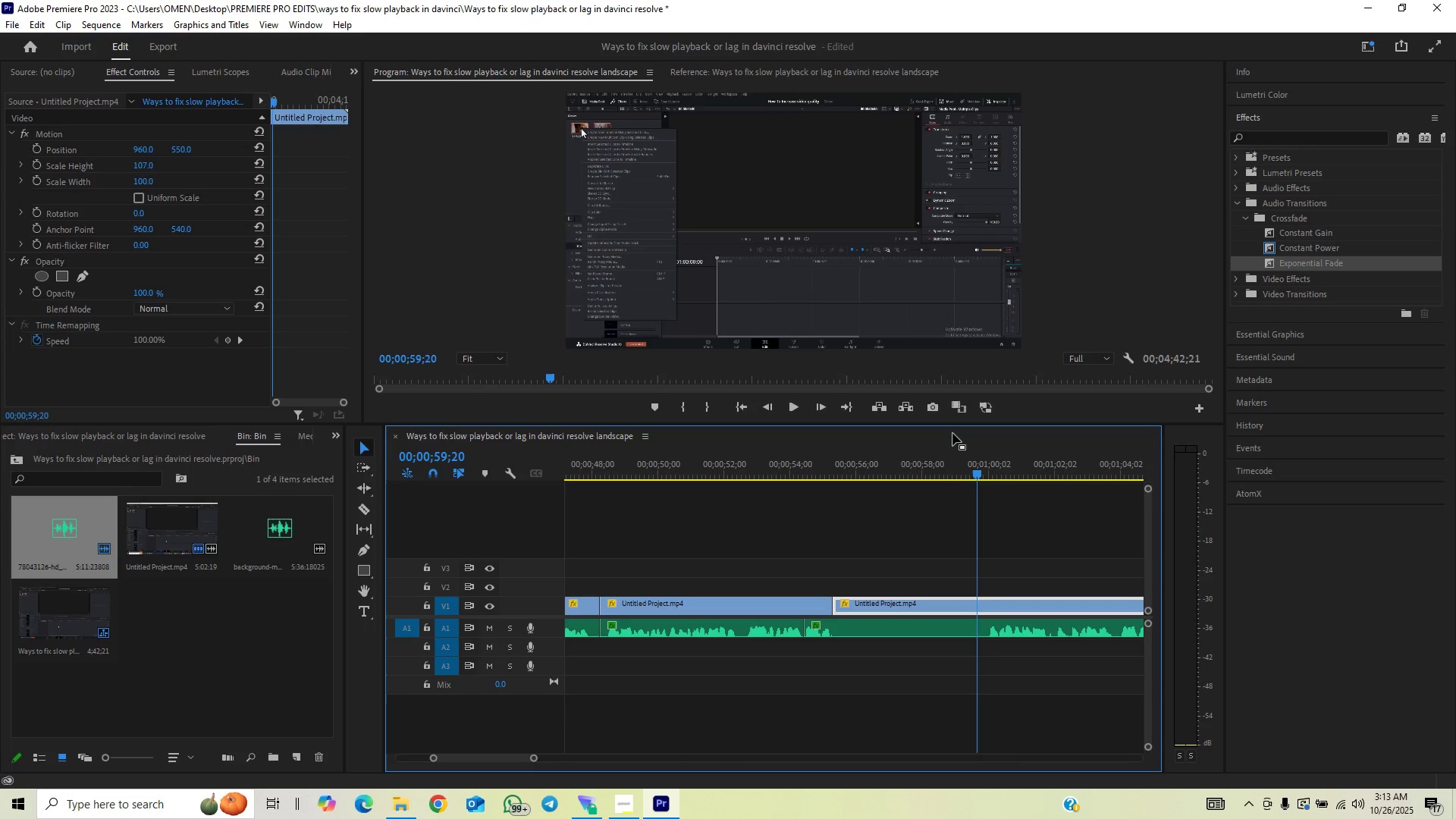 
key(ArrowRight)
 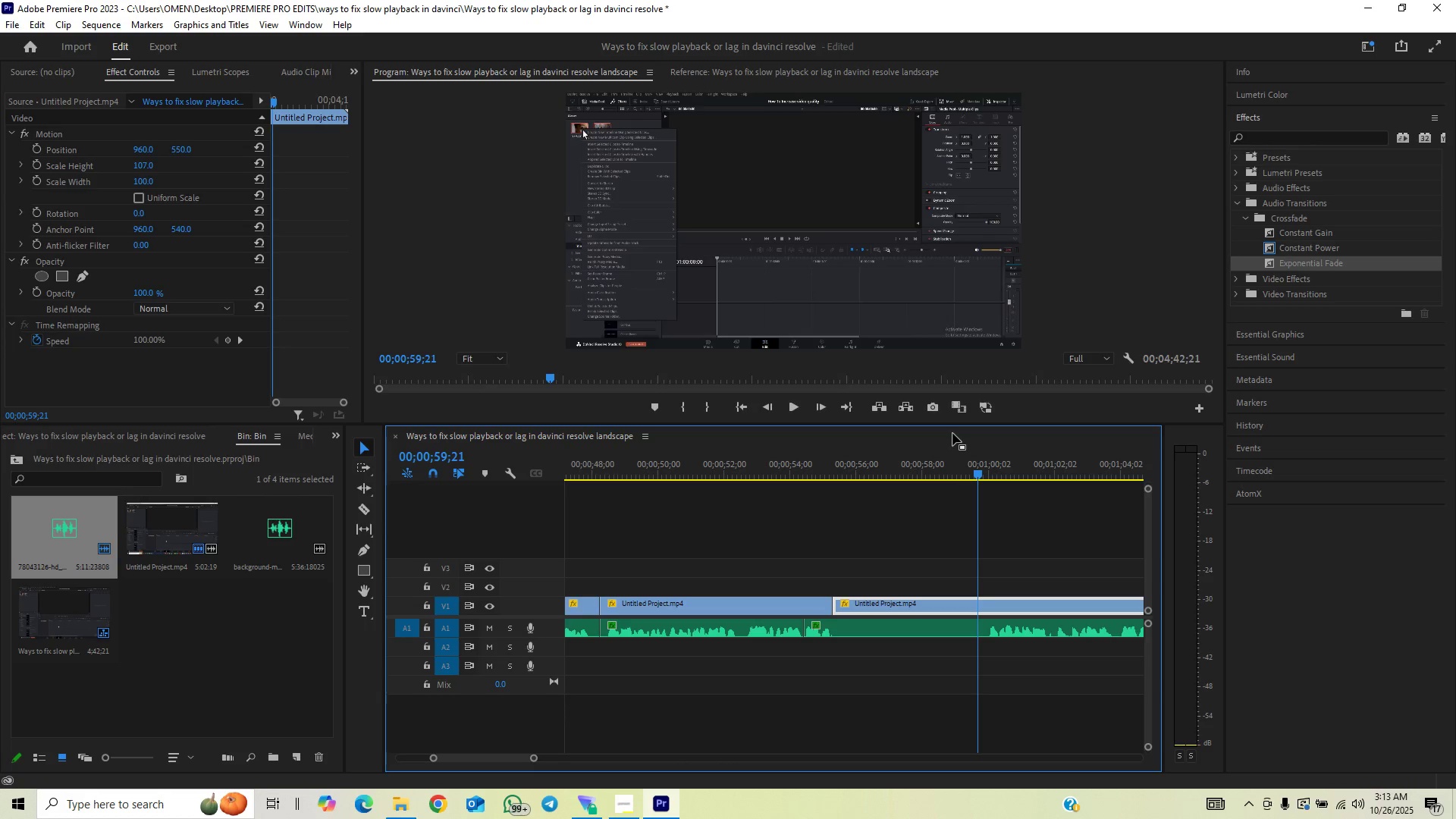 
key(ArrowLeft)
 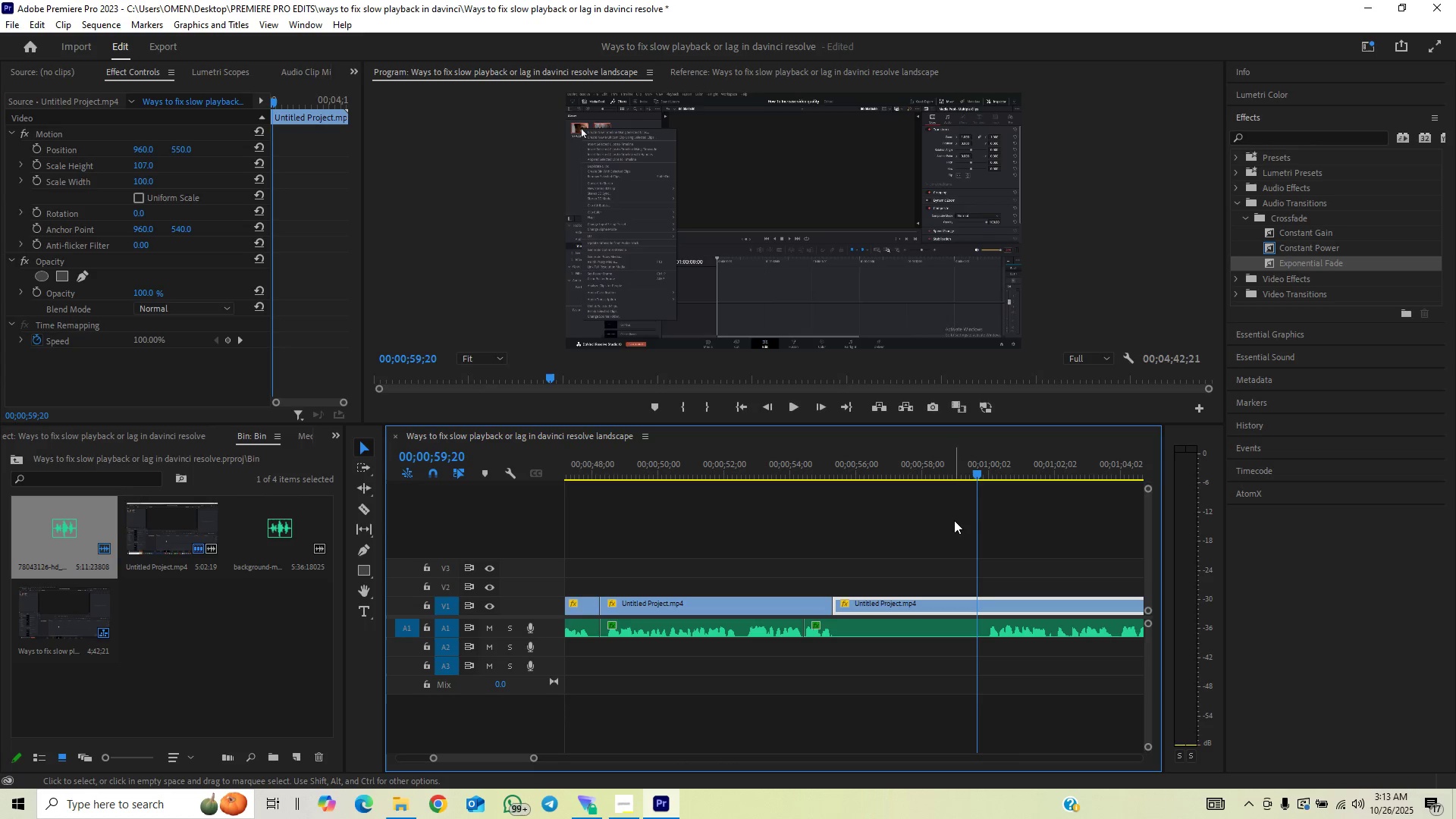 
key(C)
 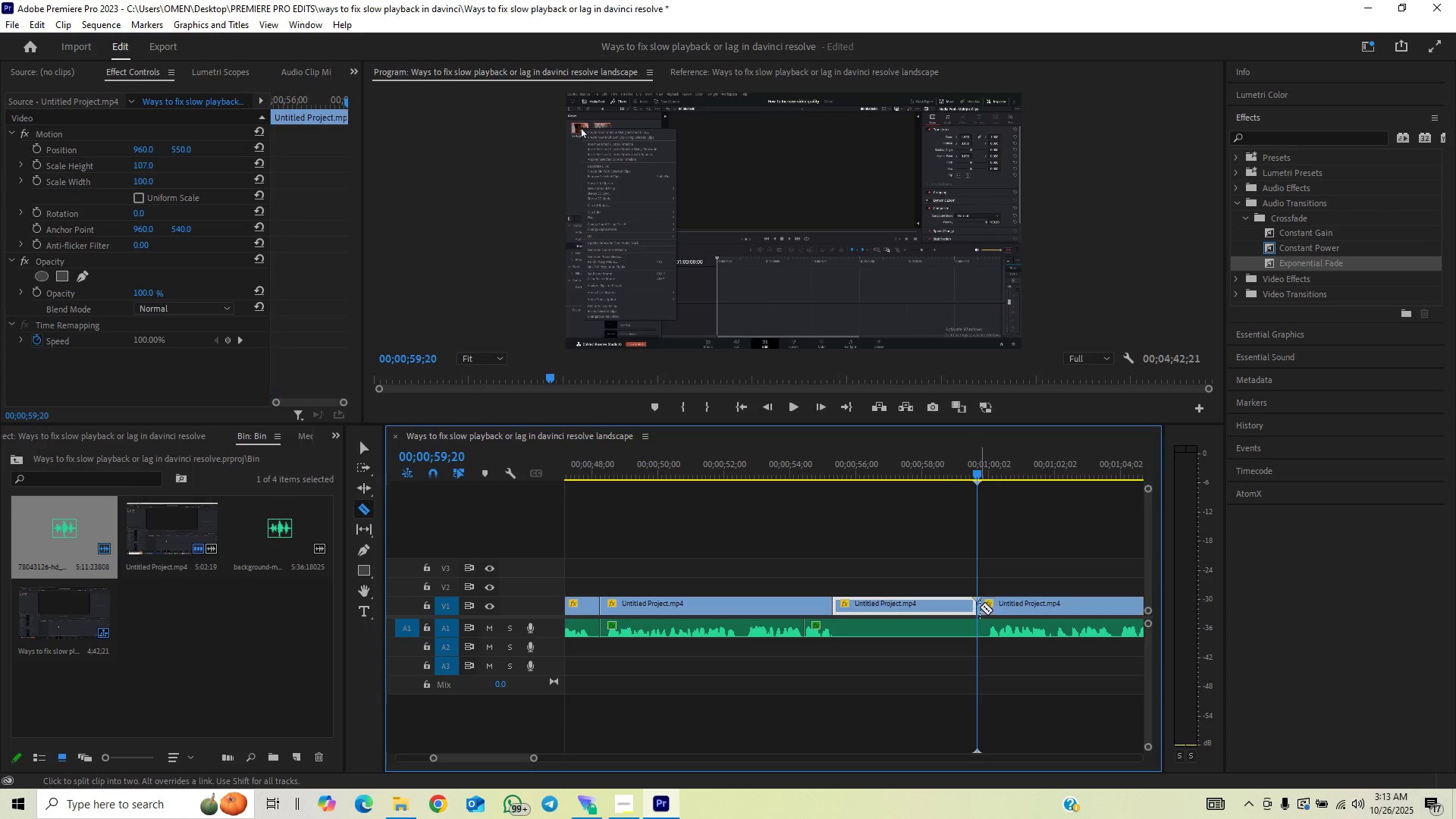 
double_click([979, 631])
 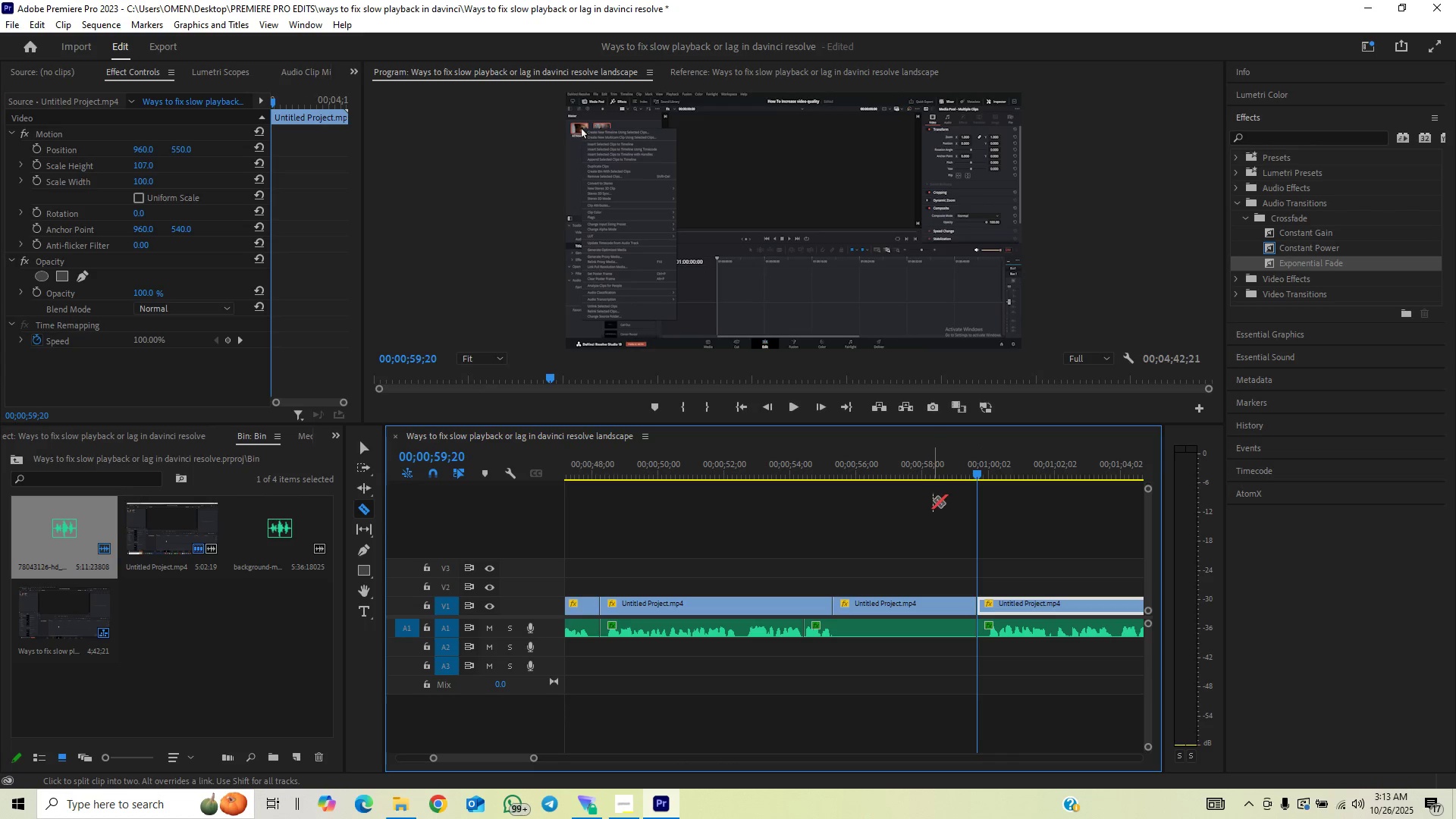 
left_click_drag(start_coordinate=[928, 475], to_coordinate=[839, 505])
 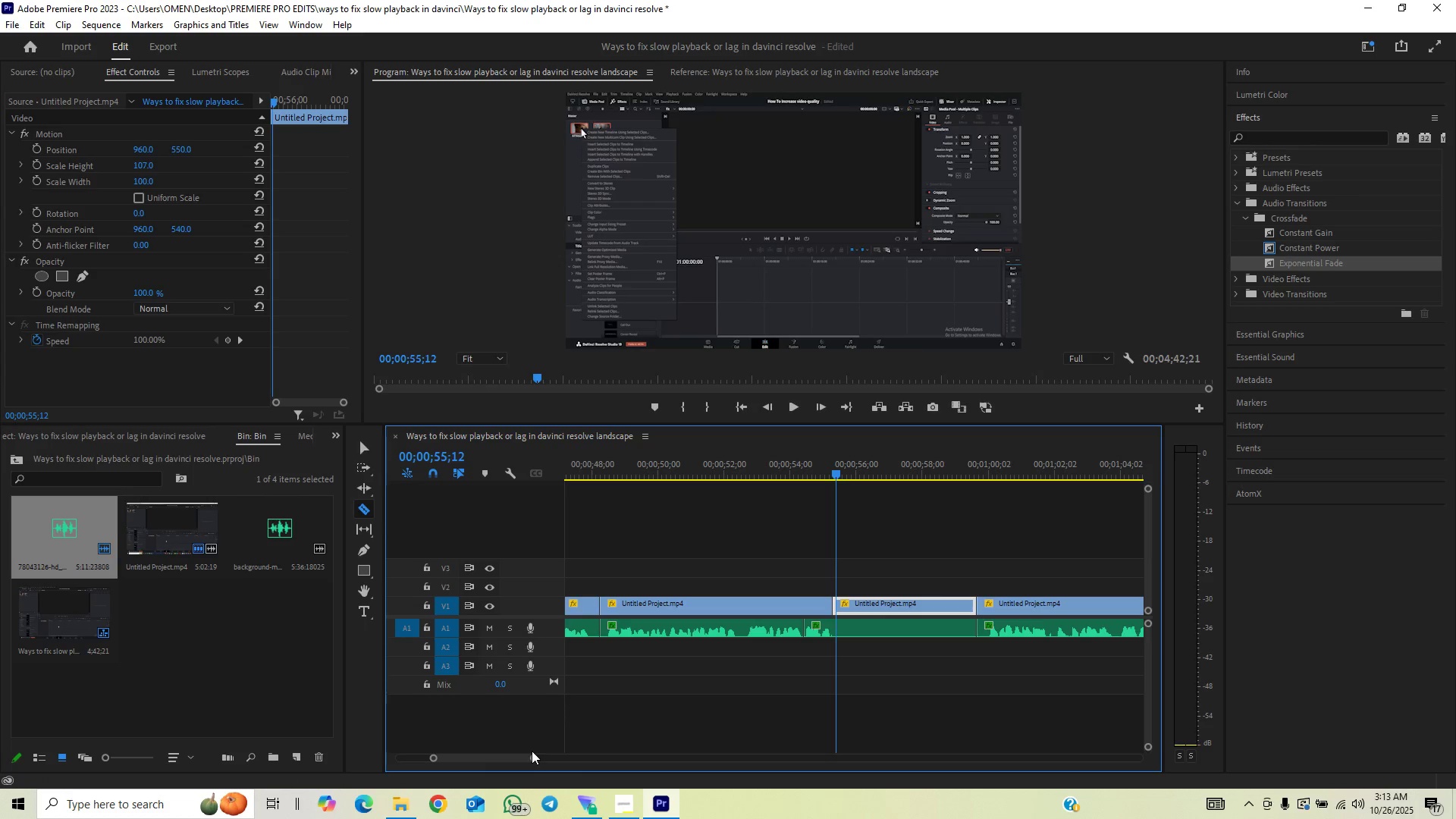 
left_click_drag(start_coordinate=[531, 758], to_coordinate=[499, 770])
 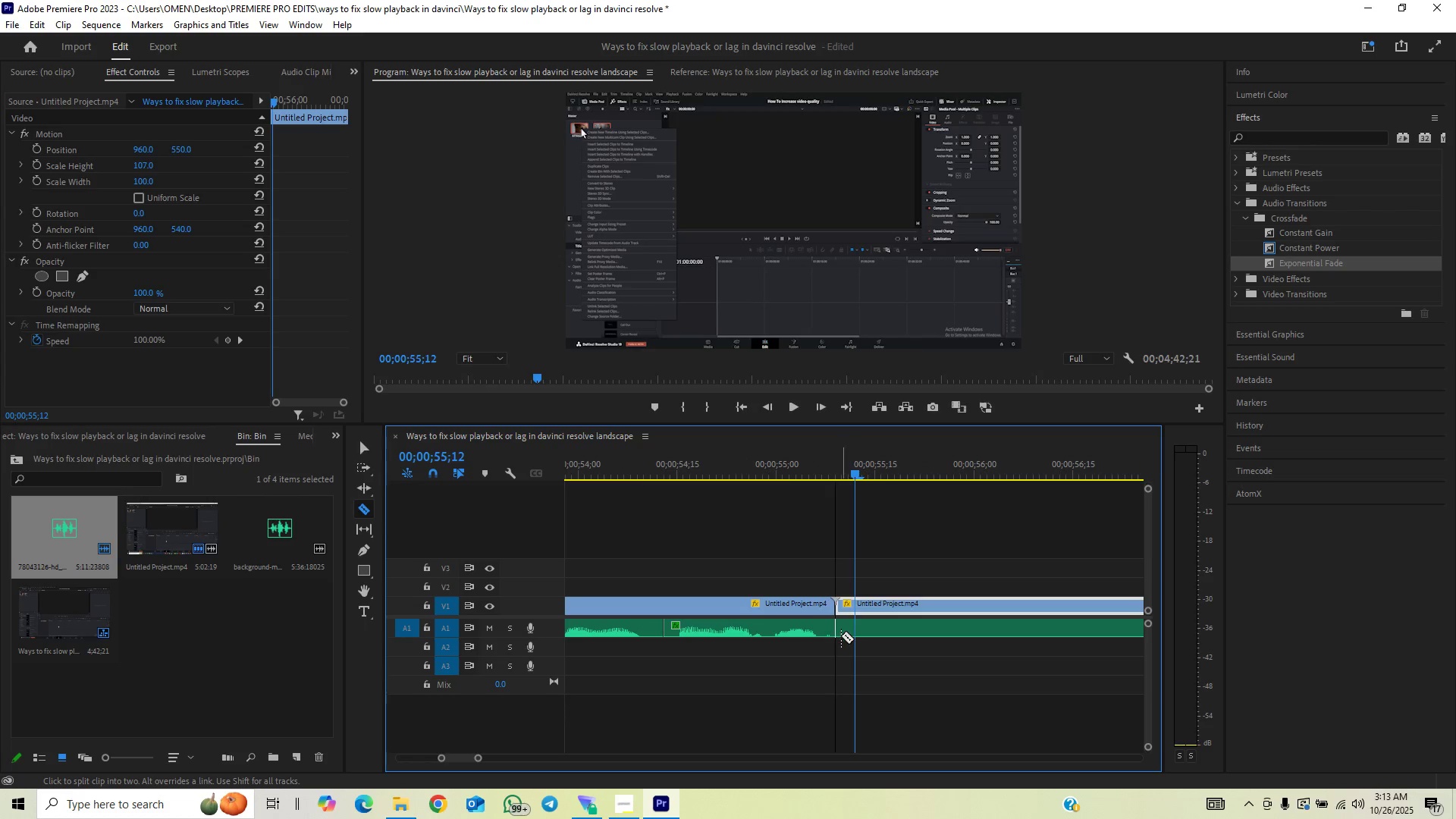 
left_click([839, 635])
 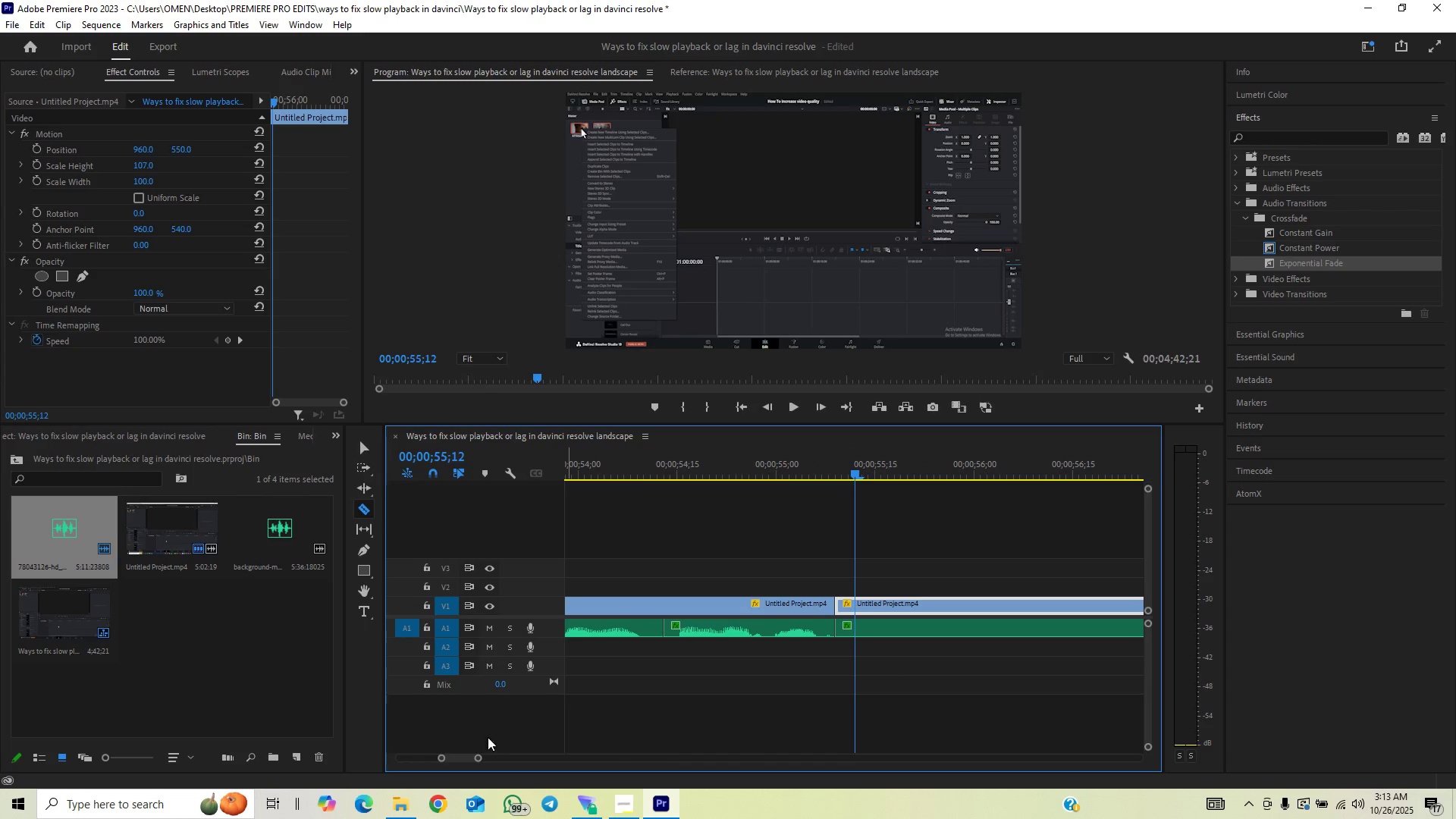 
left_click_drag(start_coordinate=[482, 756], to_coordinate=[545, 739])
 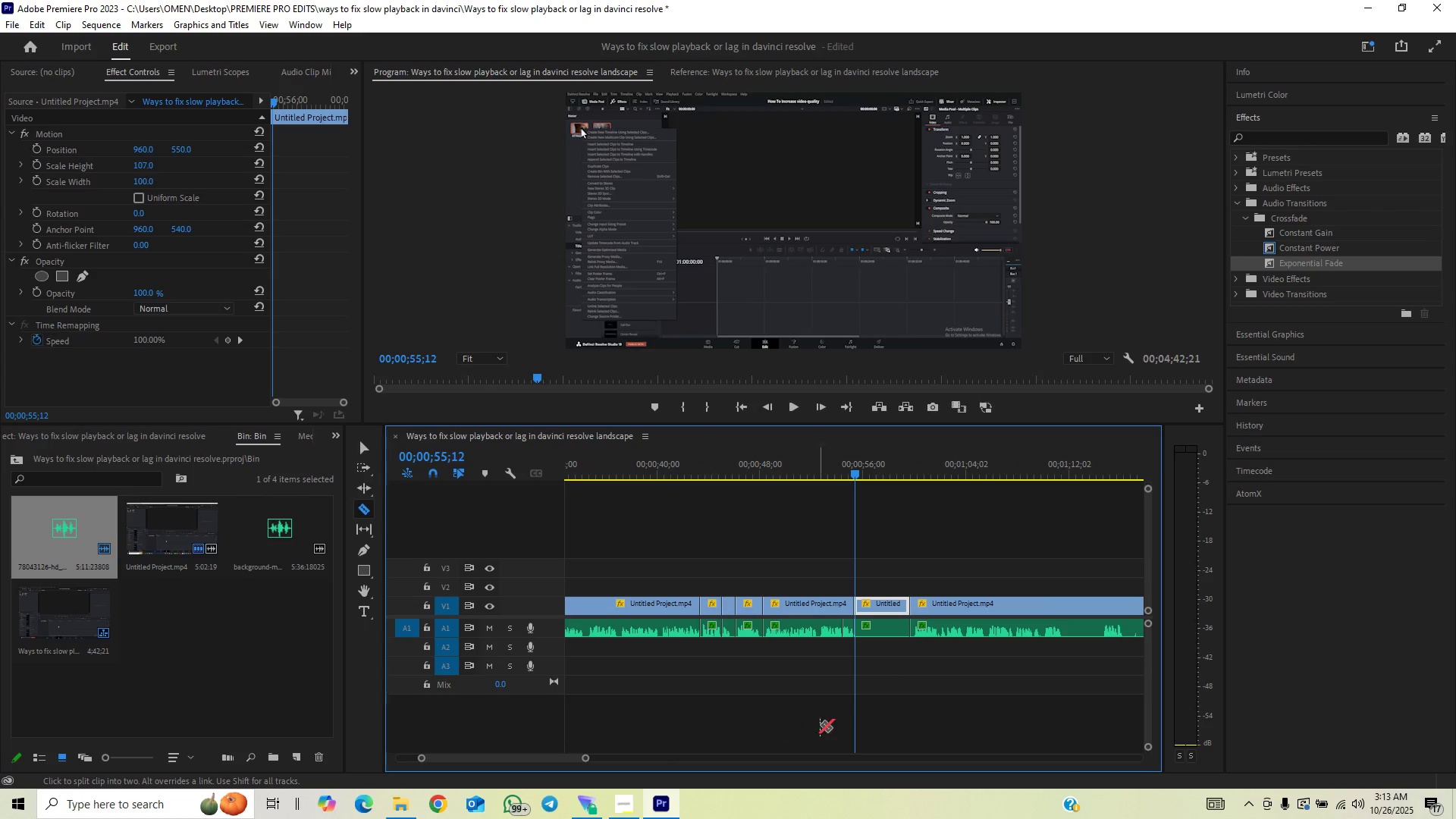 
key(V)
 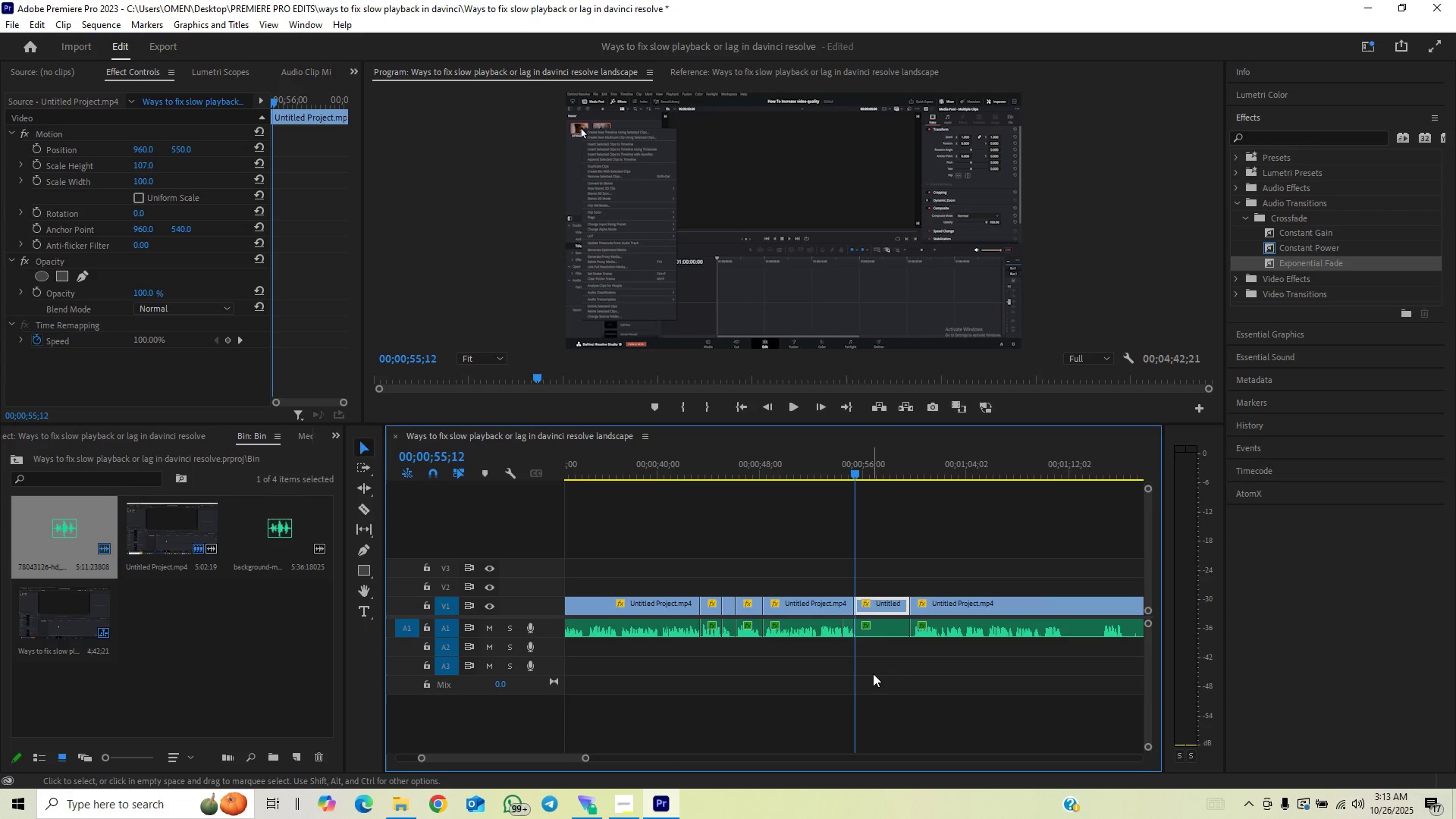 
left_click_drag(start_coordinate=[874, 666], to_coordinate=[862, 593])
 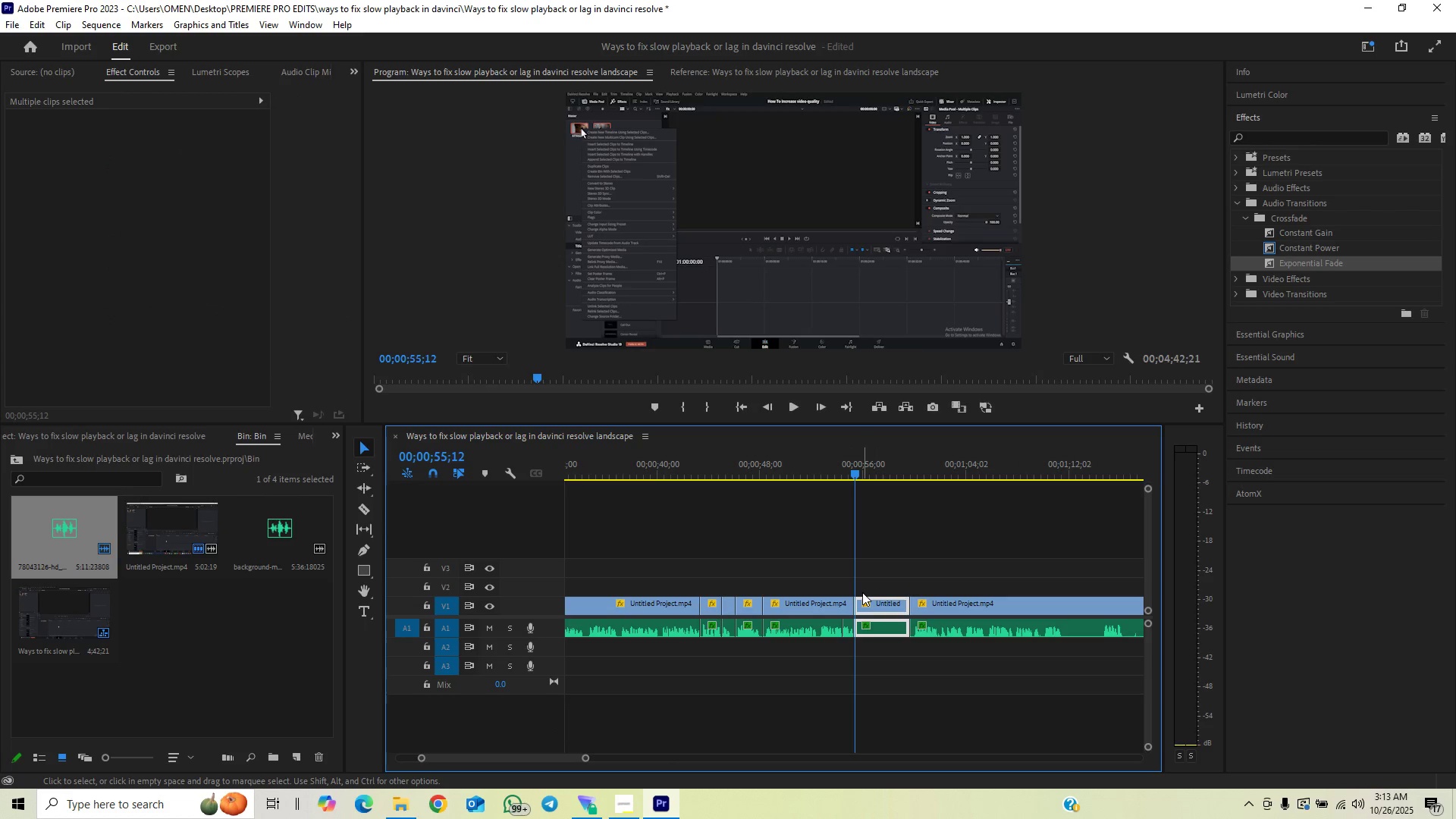 
key(Backspace)
 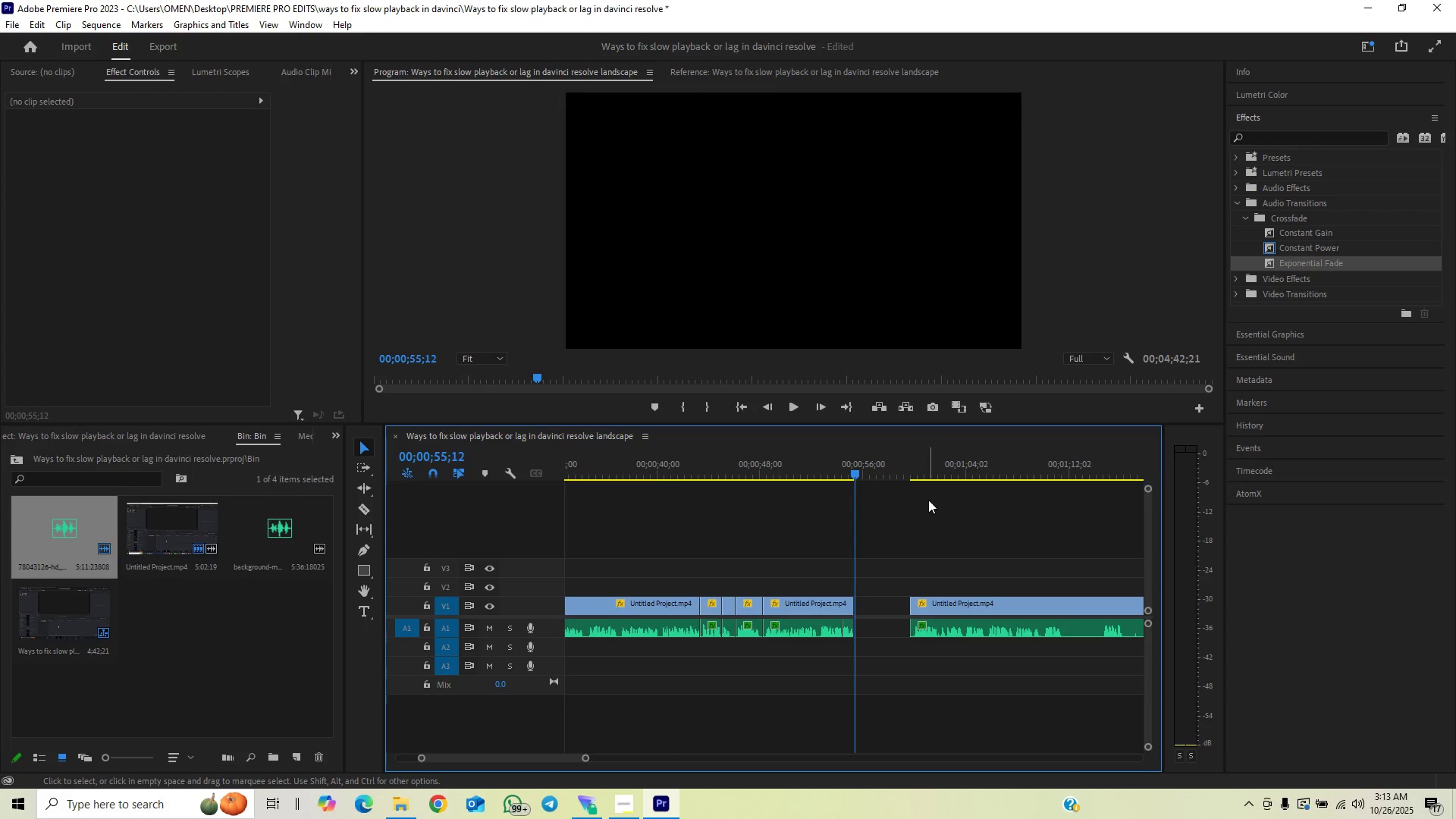 
left_click([916, 476])
 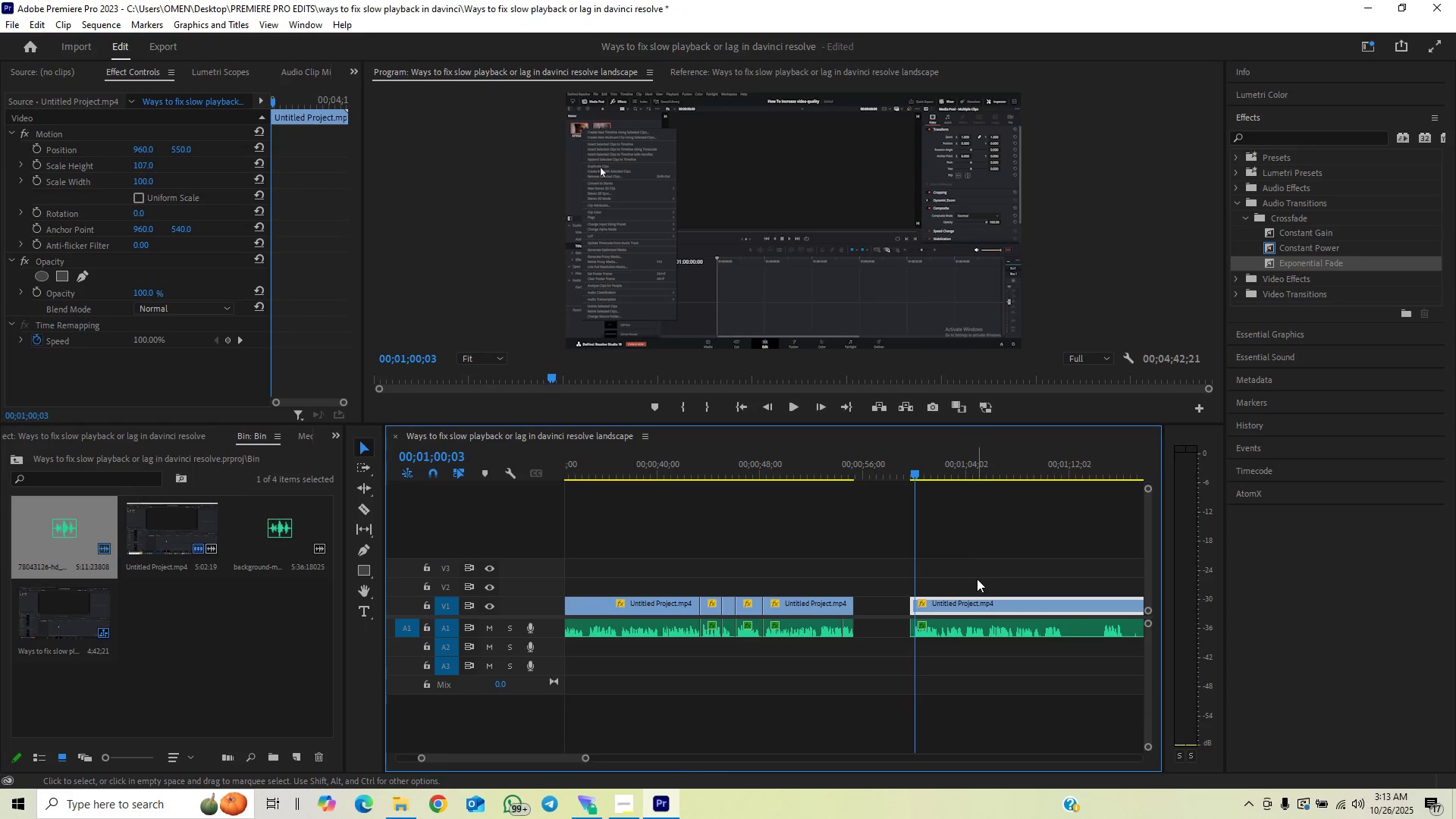 
left_click_drag(start_coordinate=[980, 569], to_coordinate=[927, 639])
 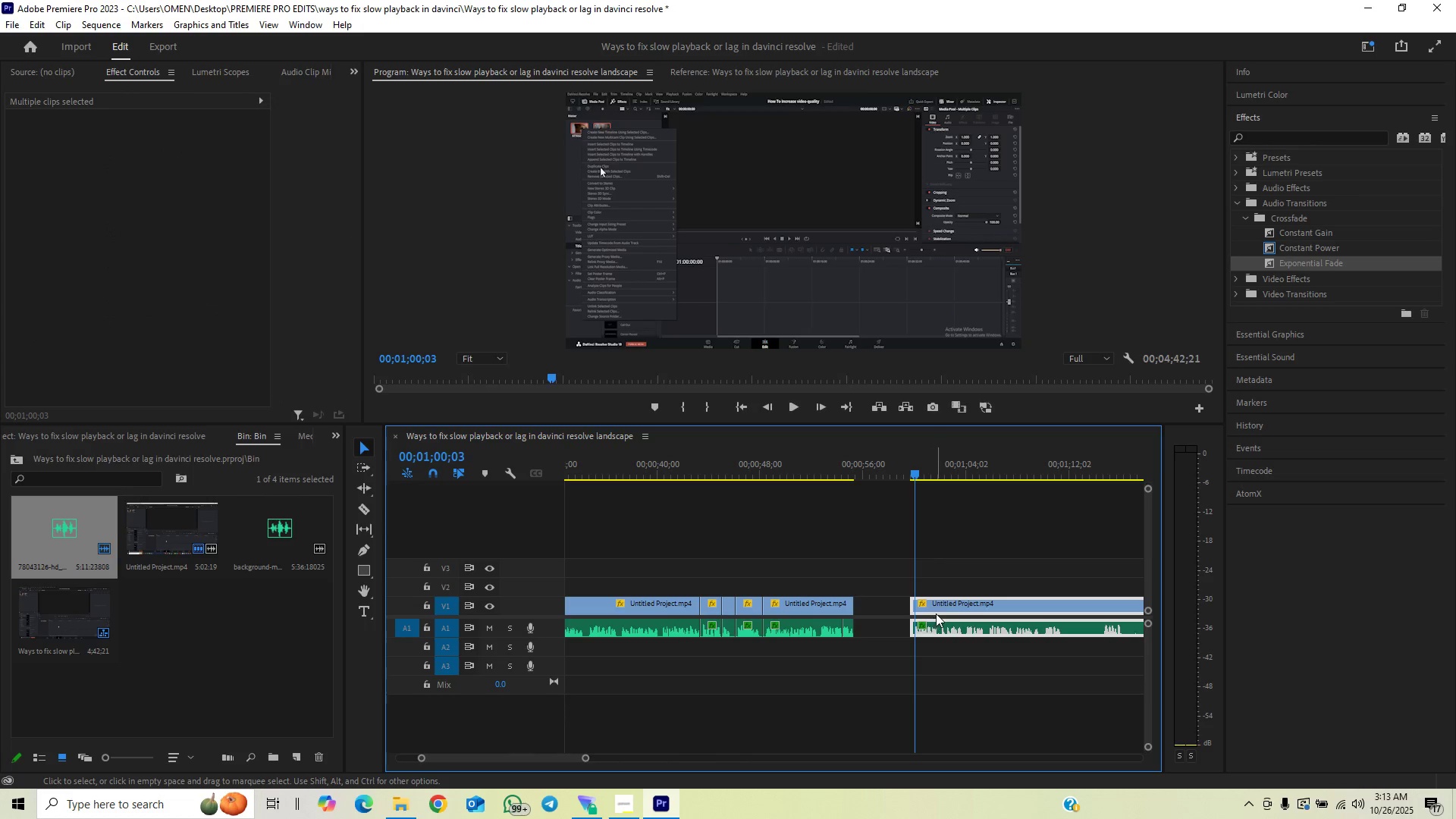 
left_click_drag(start_coordinate=[936, 613], to_coordinate=[883, 620])
 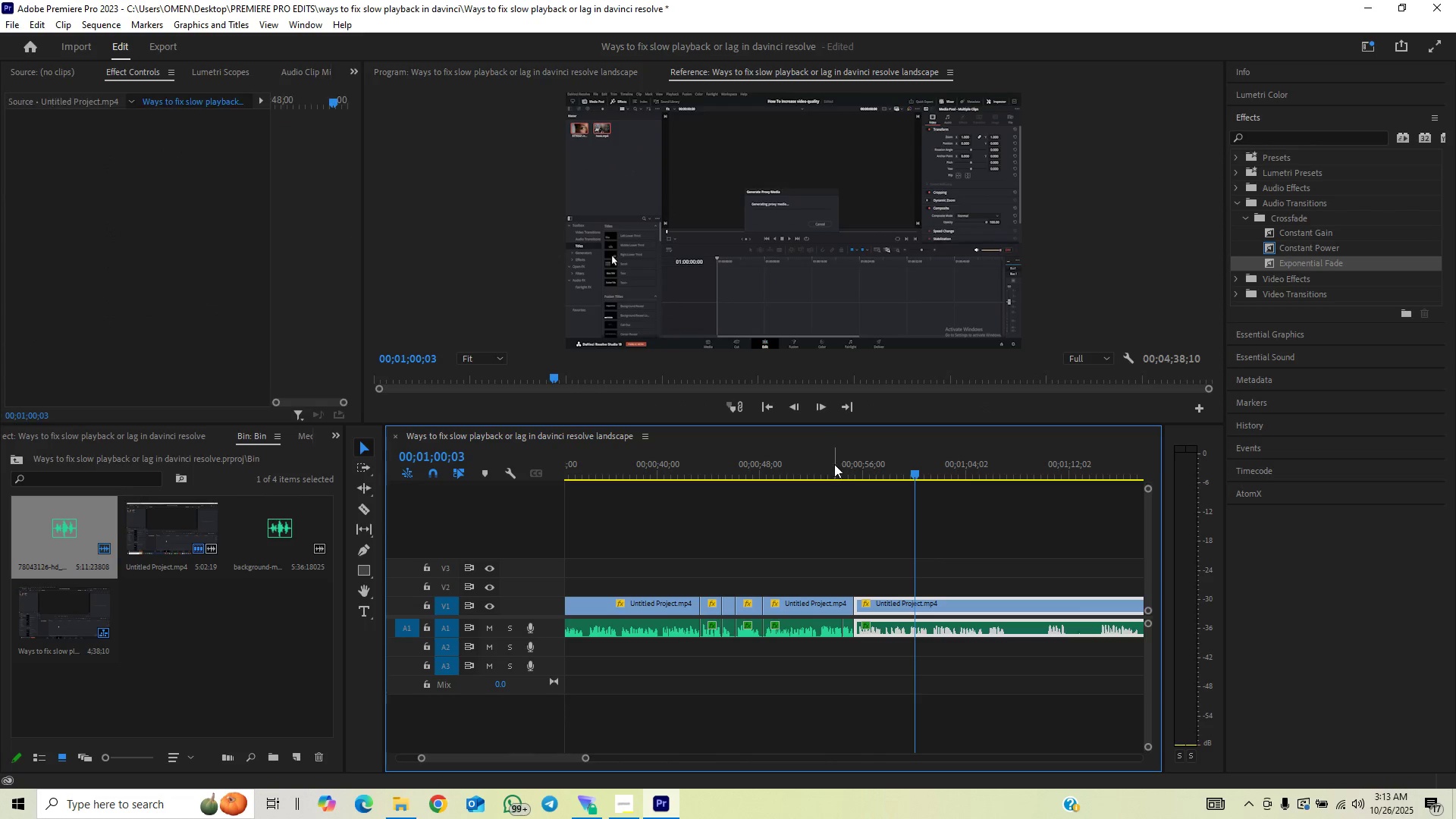 
double_click([852, 494])
 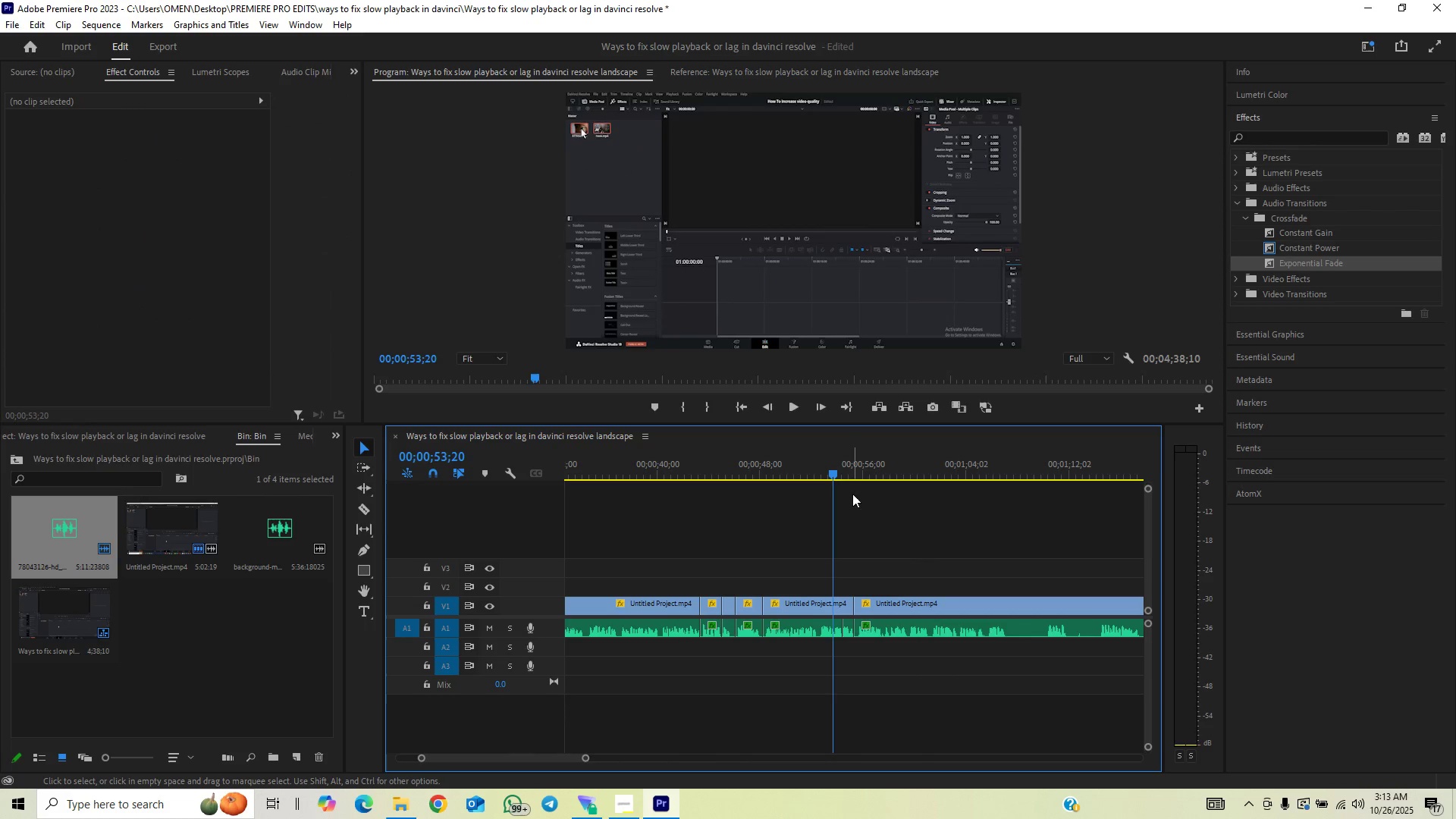 
key(Space)
 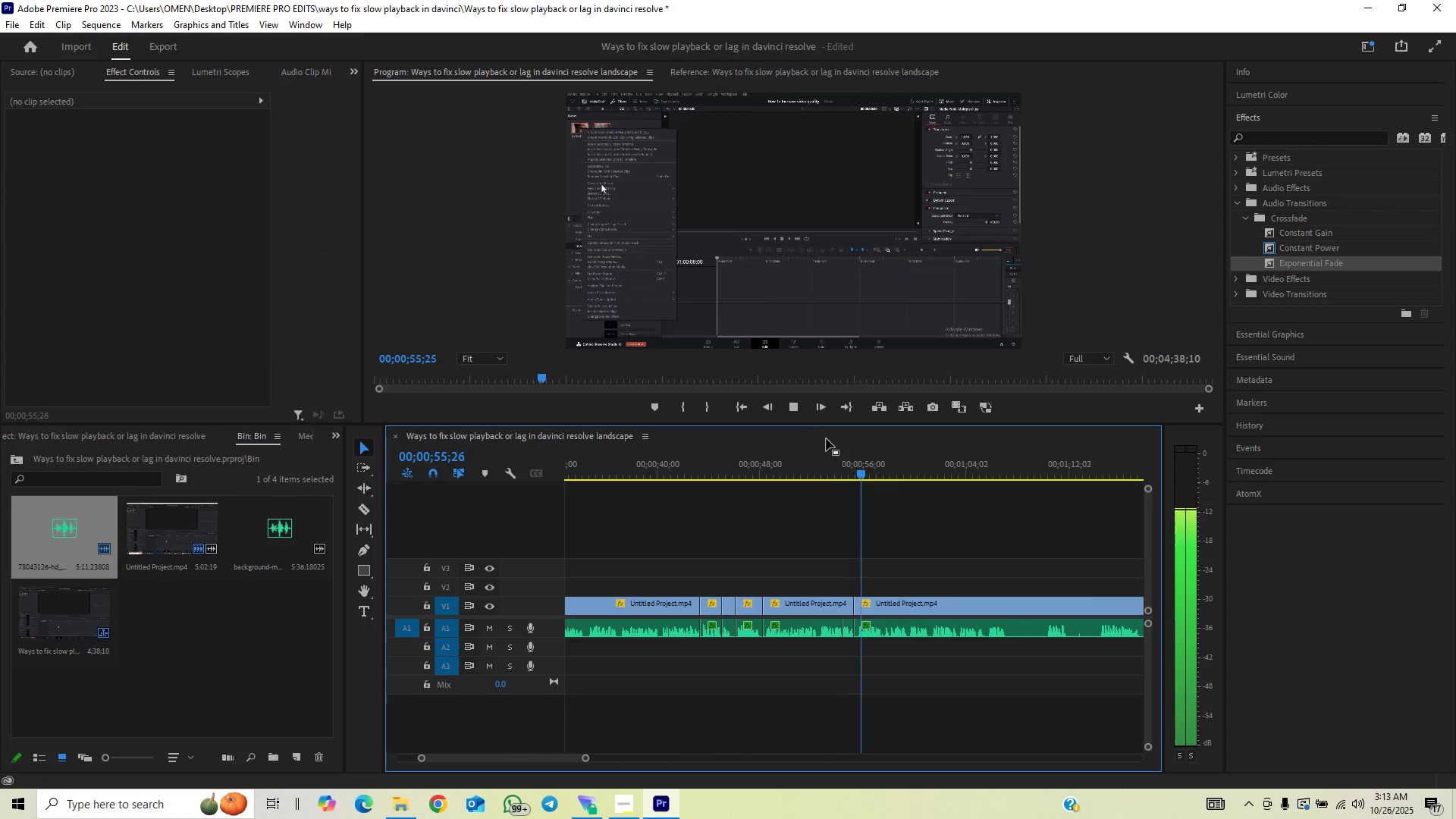 
key(Space)
 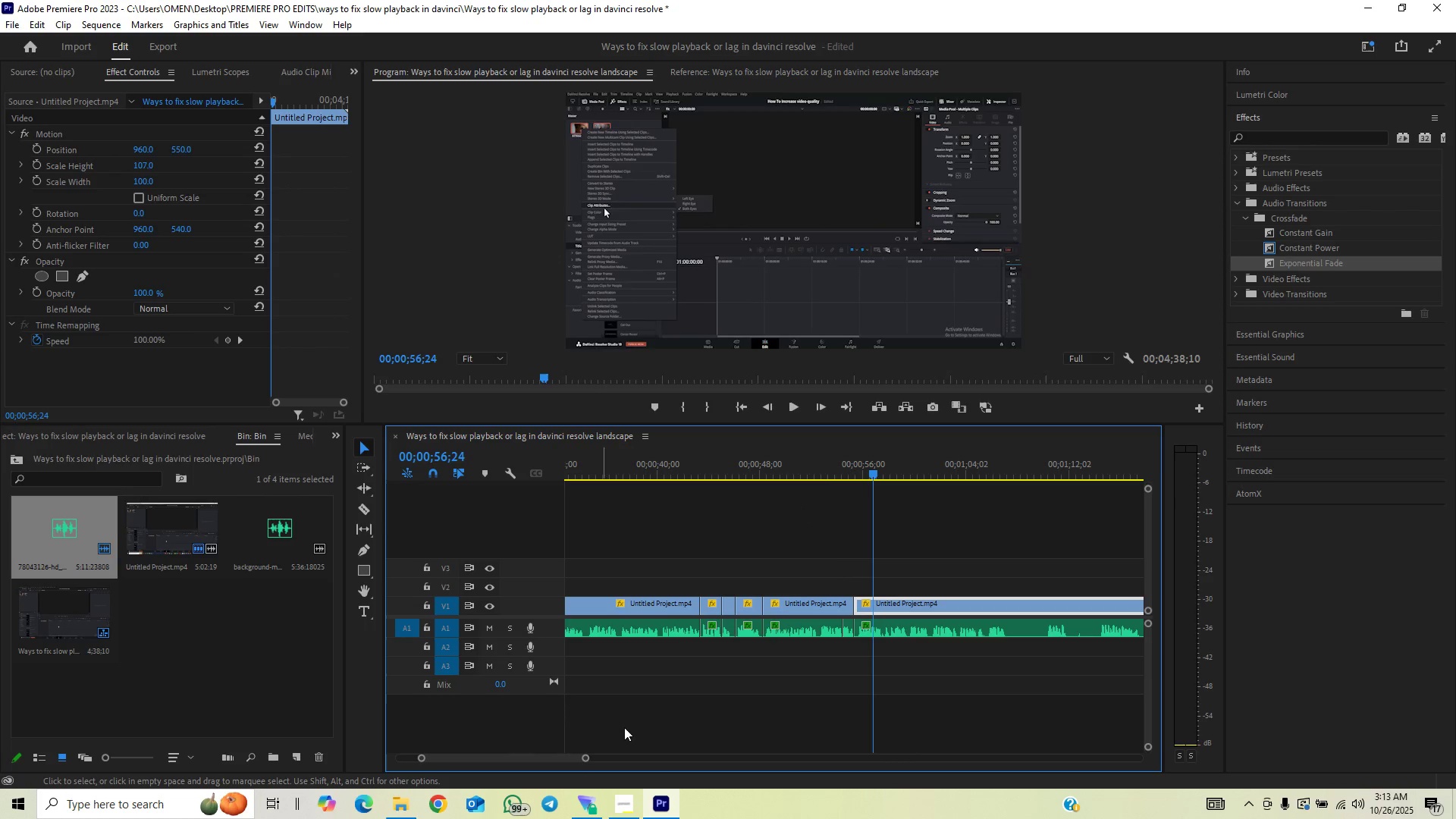 
left_click([857, 476])
 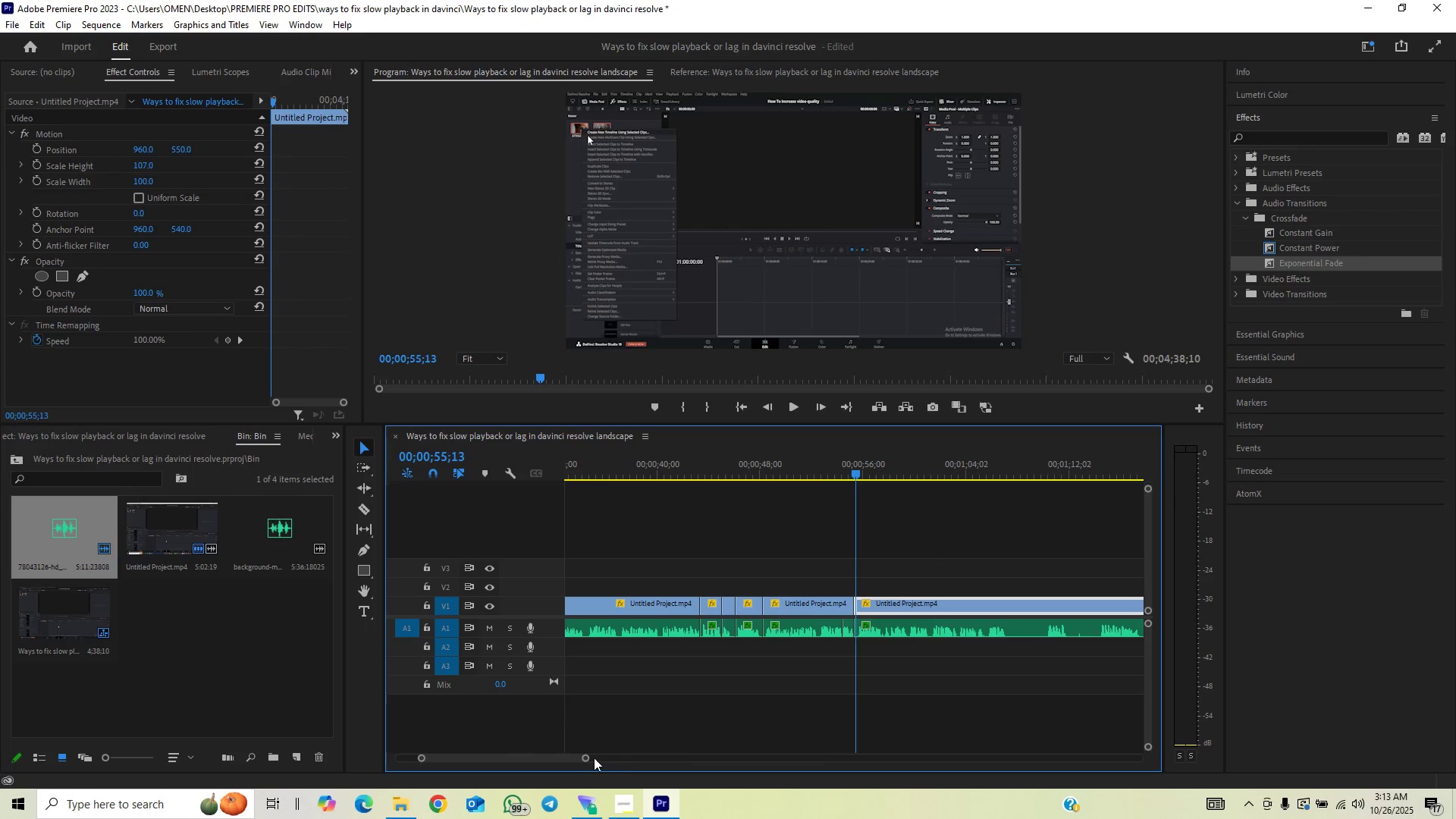 
left_click_drag(start_coordinate=[586, 758], to_coordinate=[529, 777])
 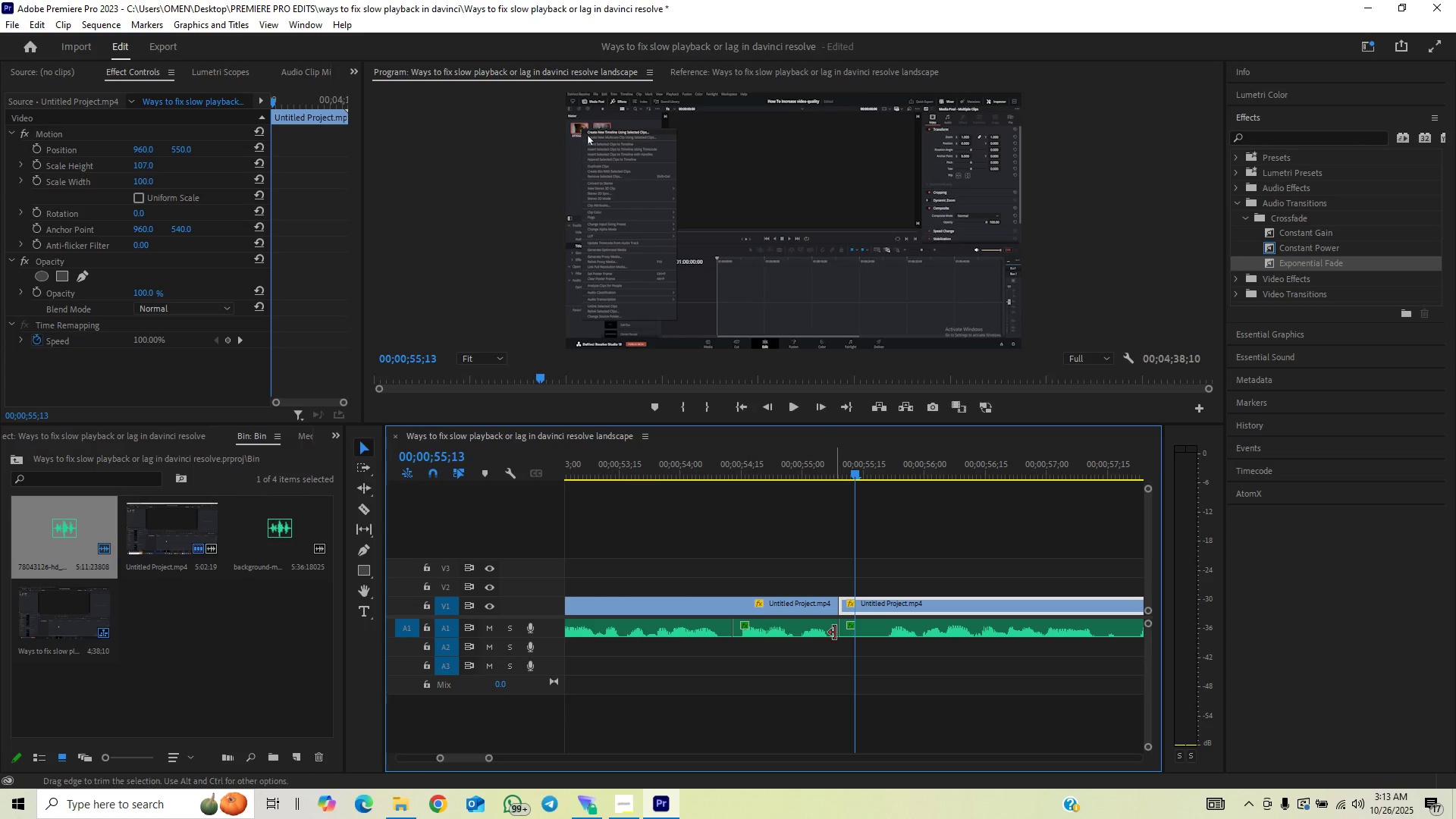 
left_click_drag(start_coordinate=[839, 627], to_coordinate=[851, 627])
 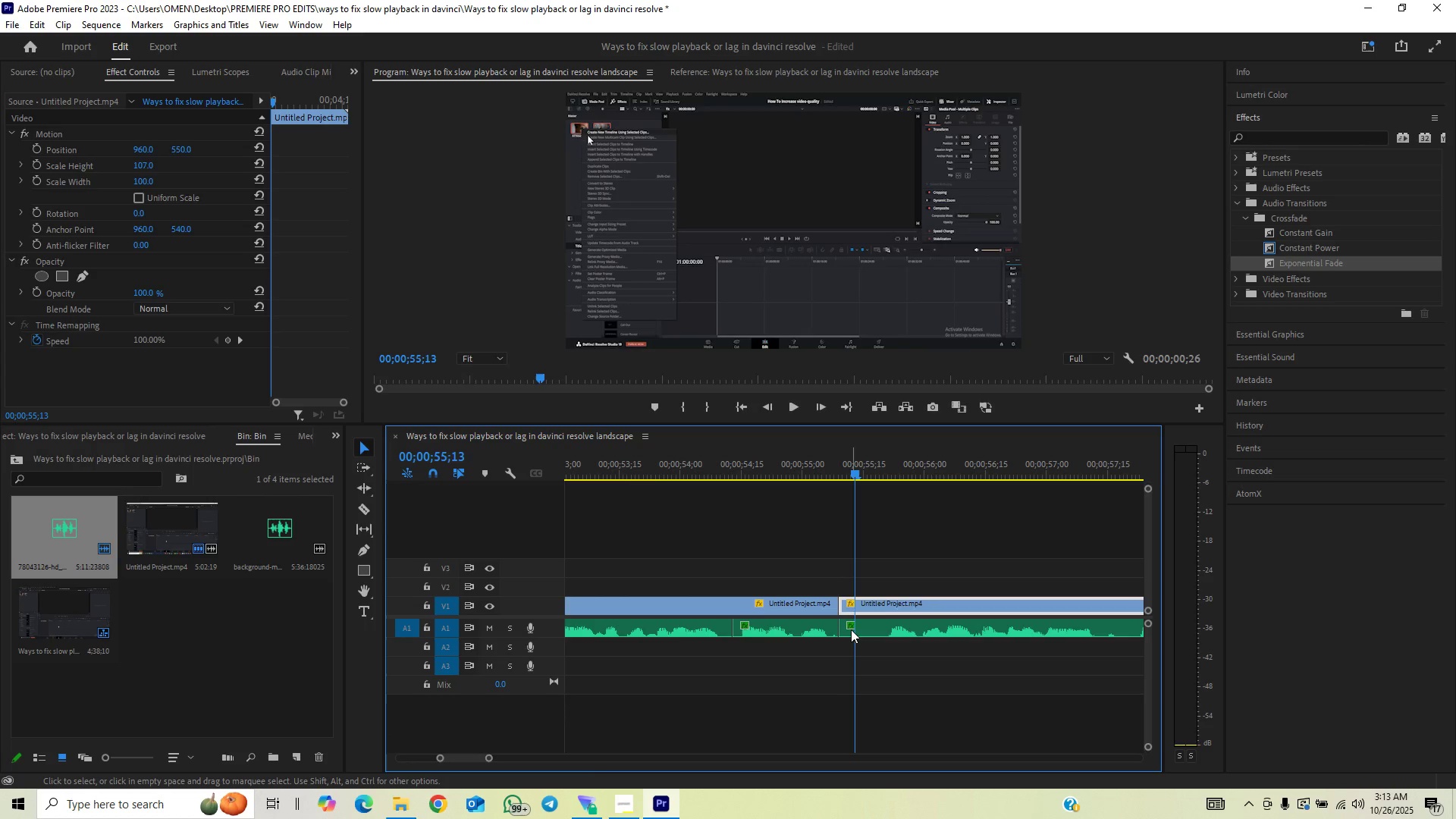 
left_click([851, 628])
 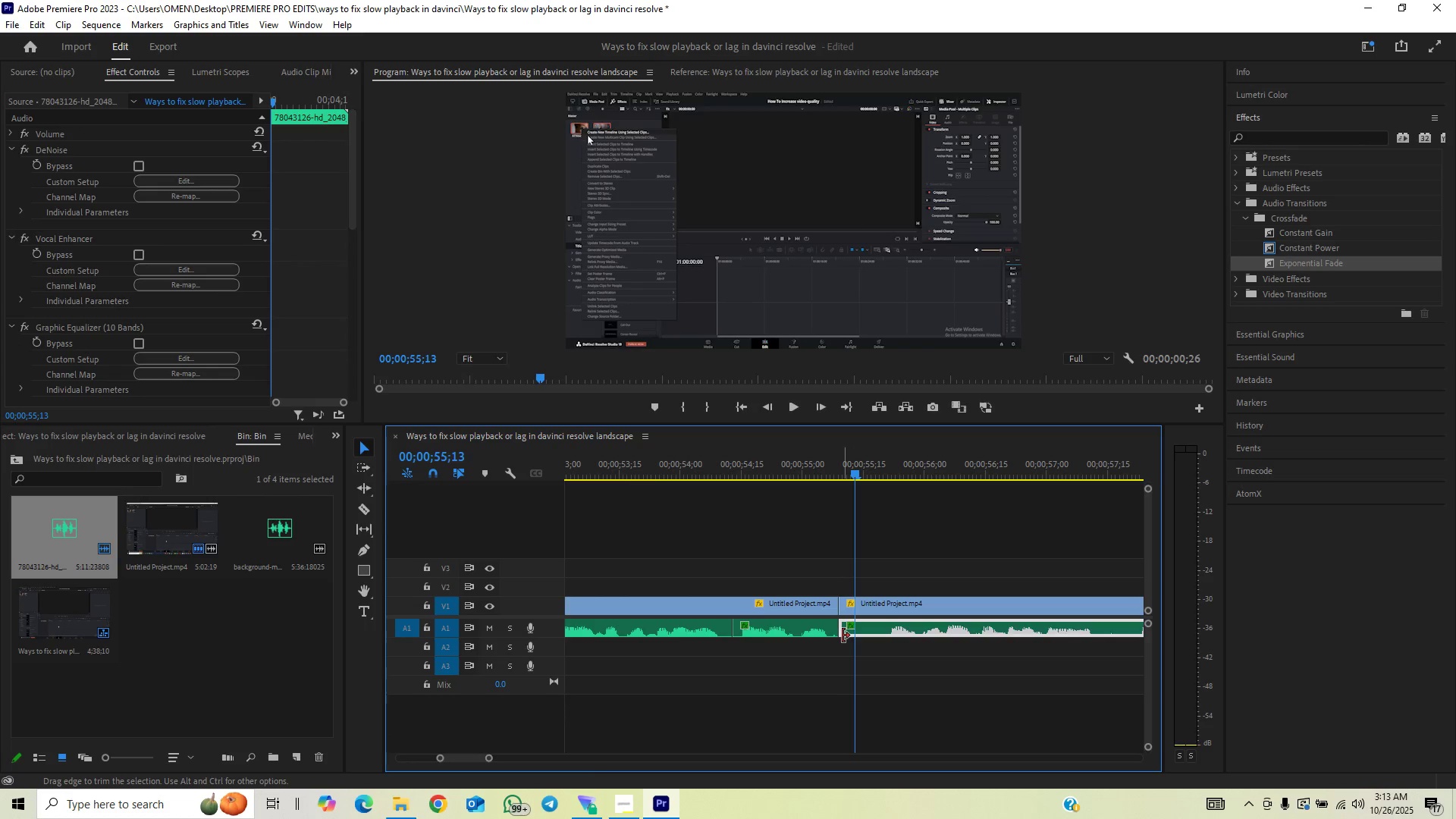 
left_click_drag(start_coordinate=[843, 635], to_coordinate=[852, 634])
 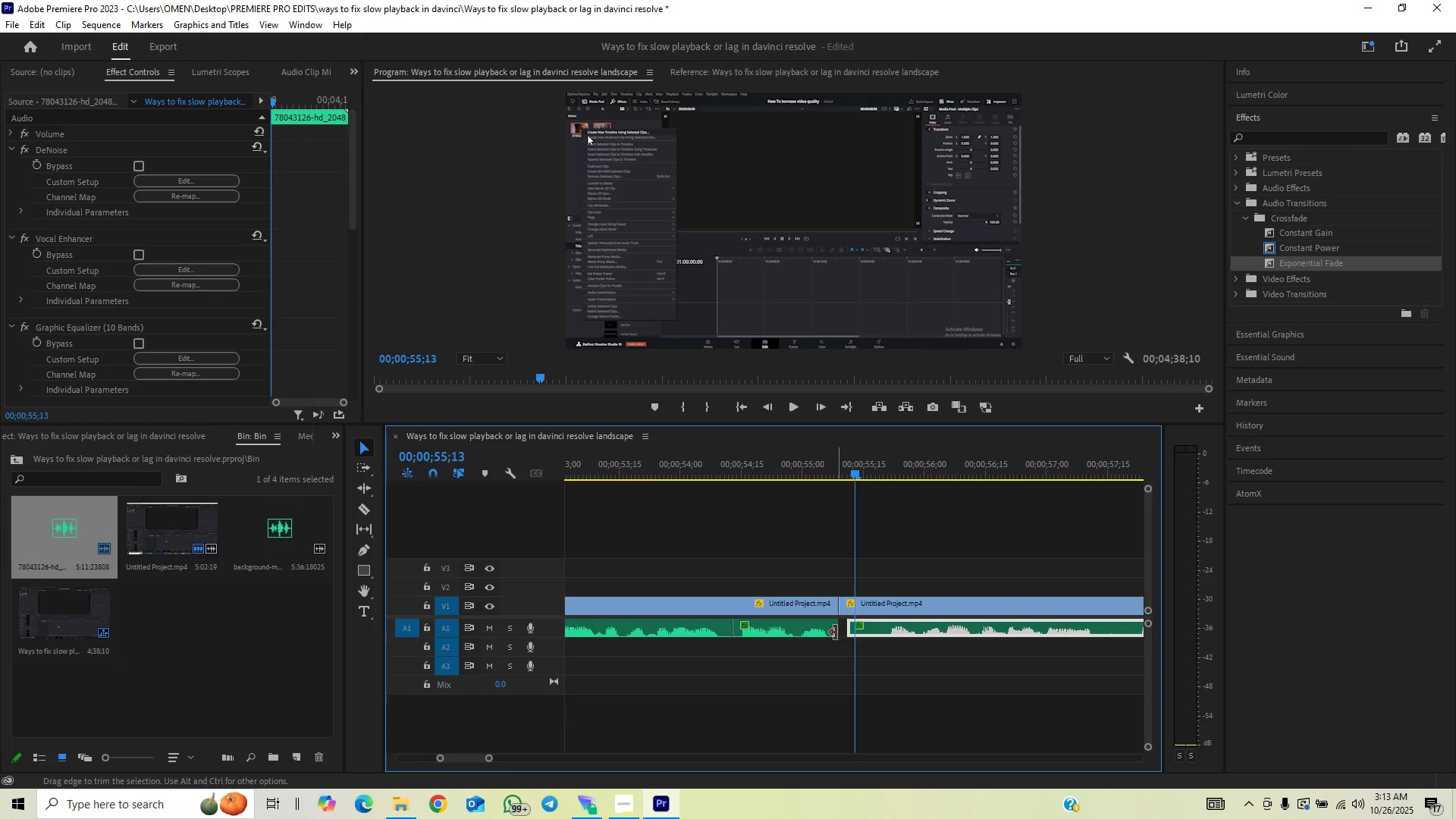 
left_click_drag(start_coordinate=[833, 629], to_coordinate=[892, 623])
 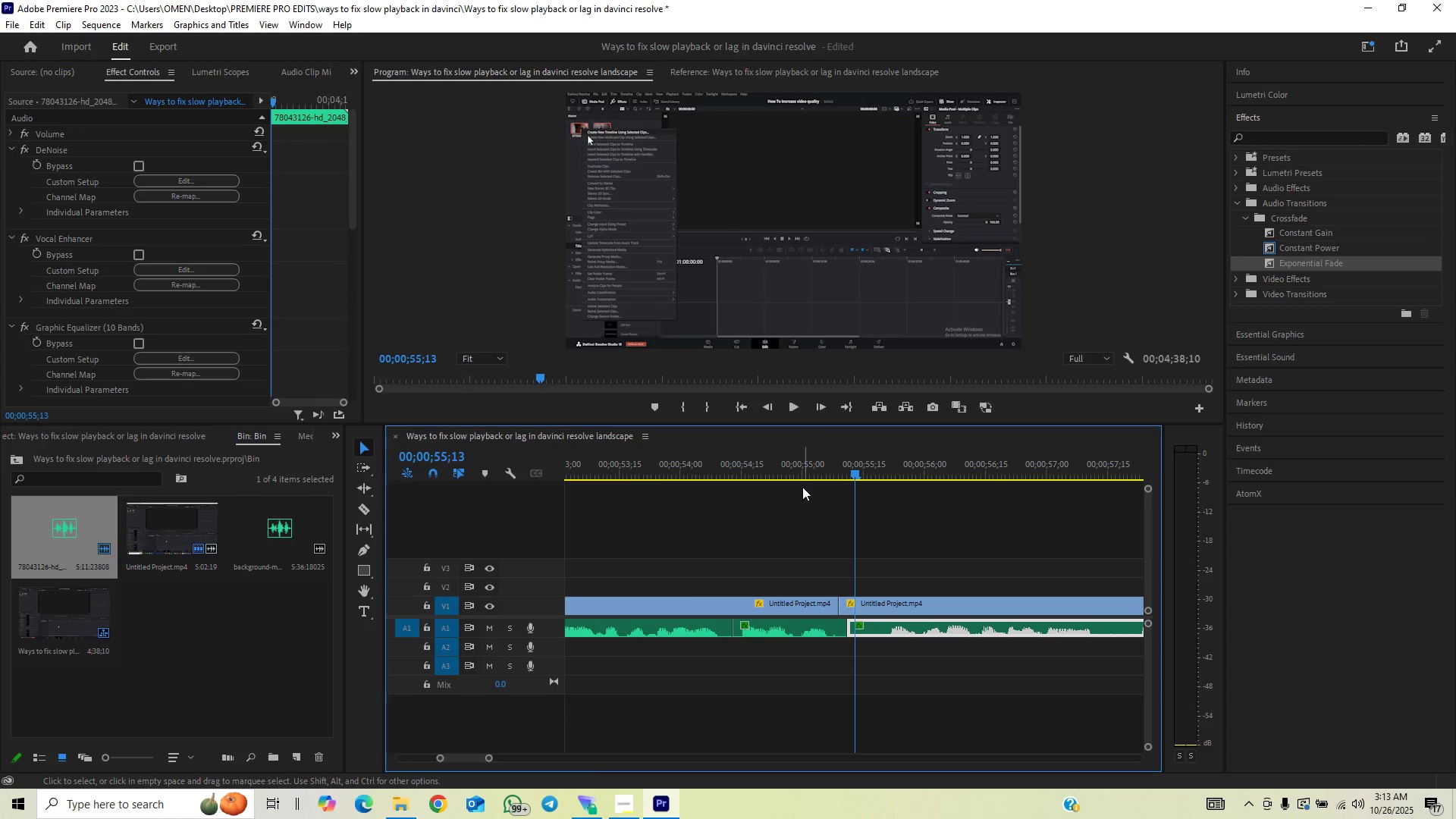 
left_click([781, 441])
 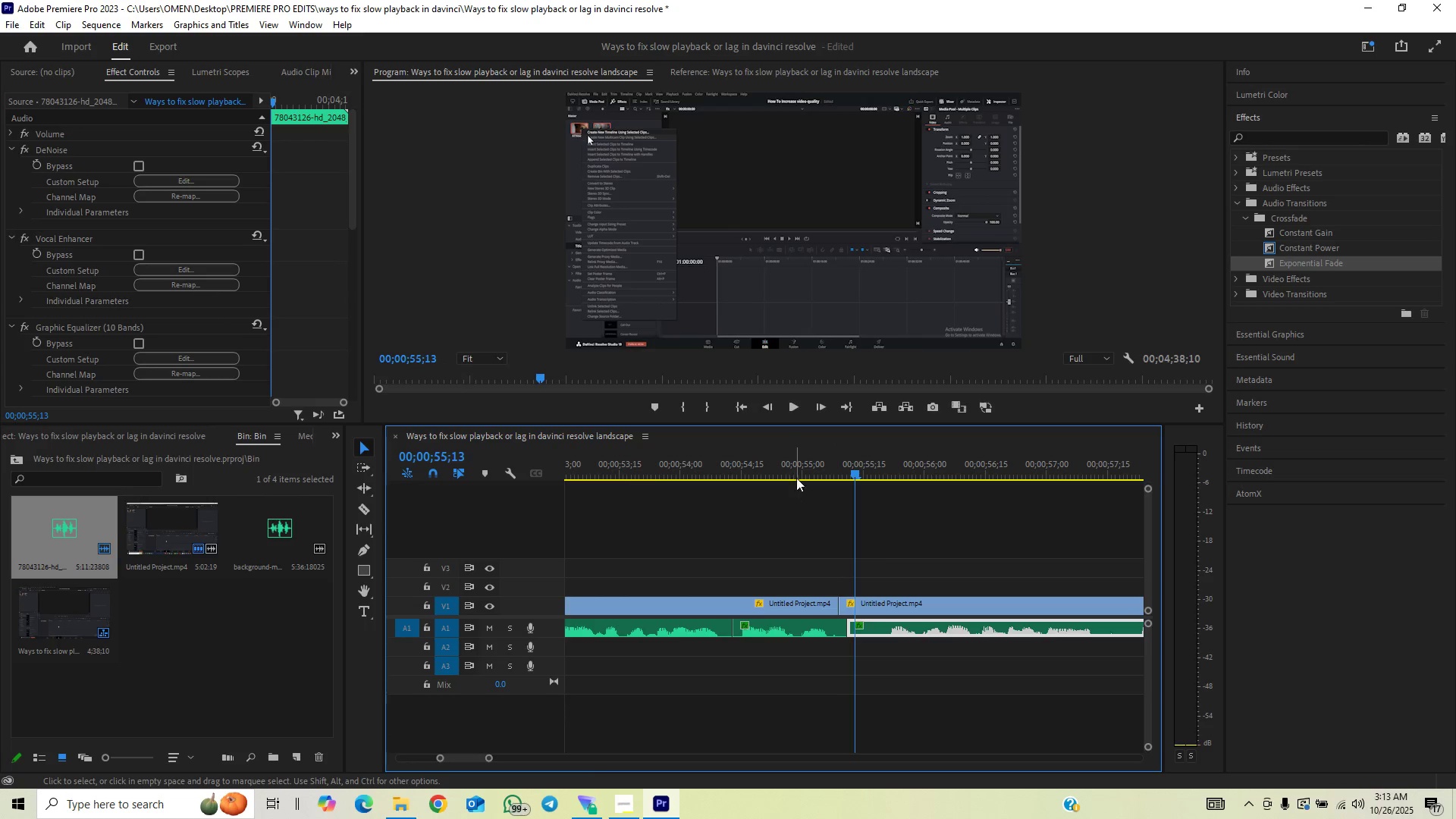 
left_click([798, 467])
 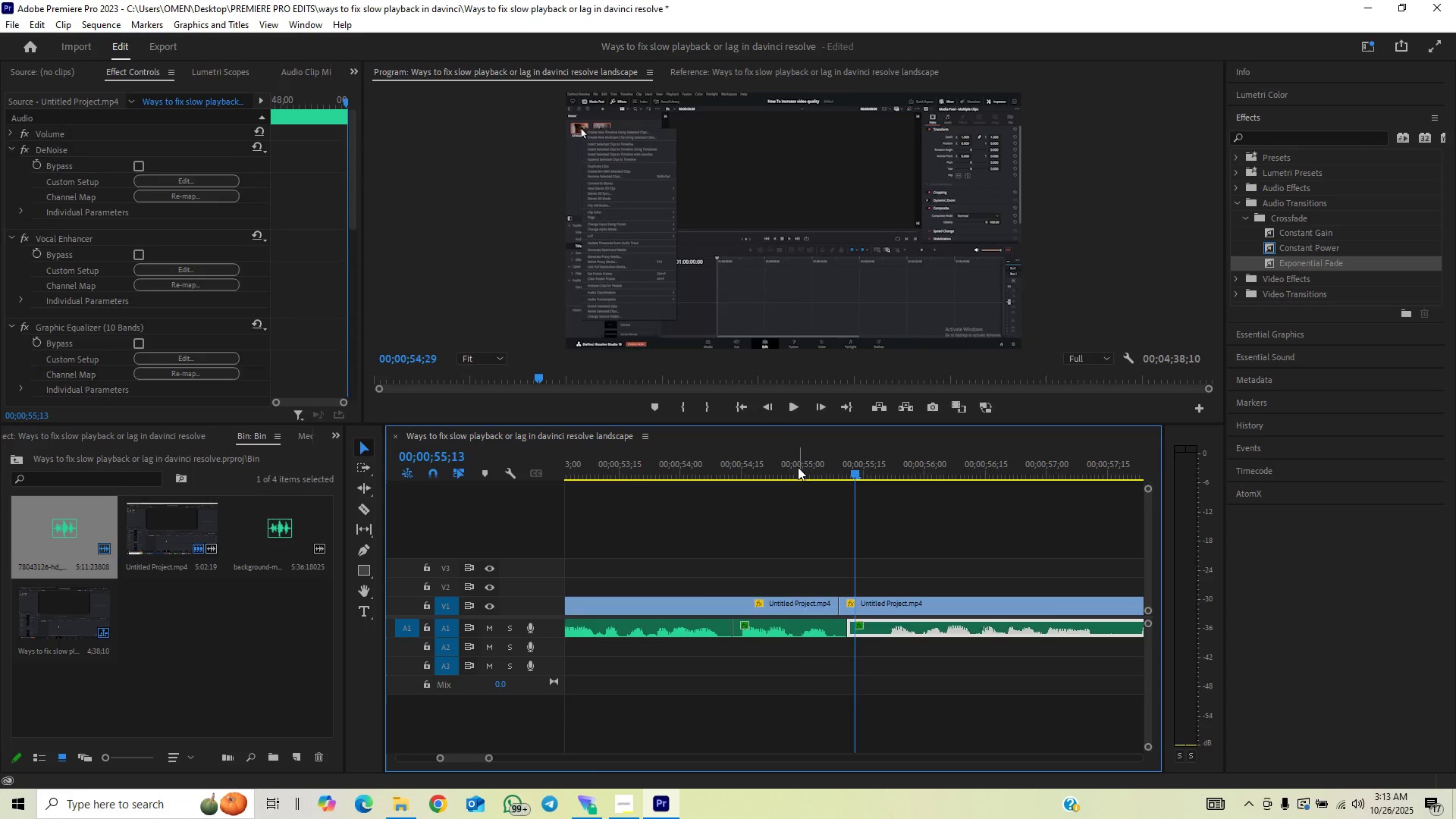 
key(Space)
 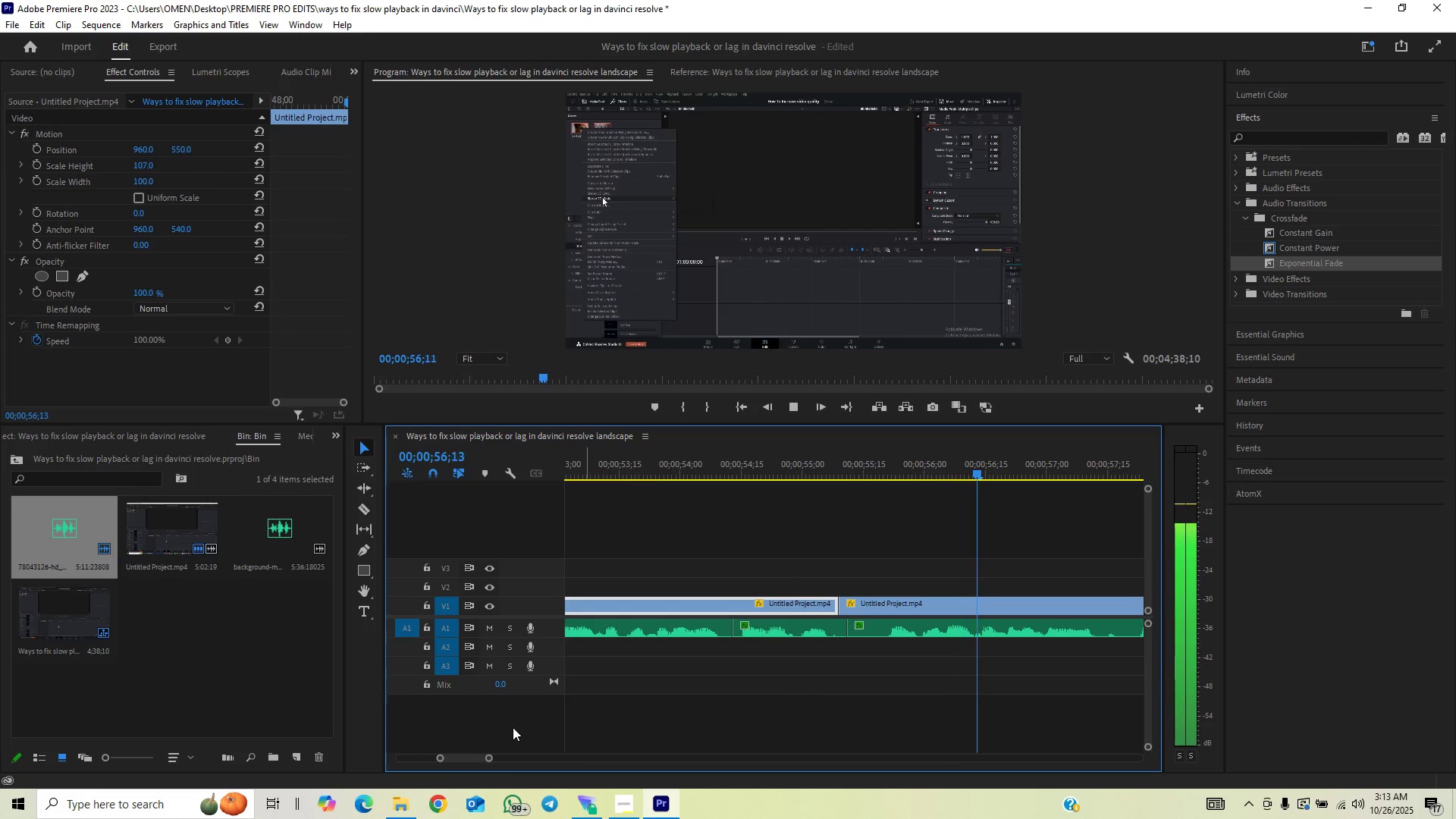 
left_click_drag(start_coordinate=[491, 755], to_coordinate=[526, 740])
 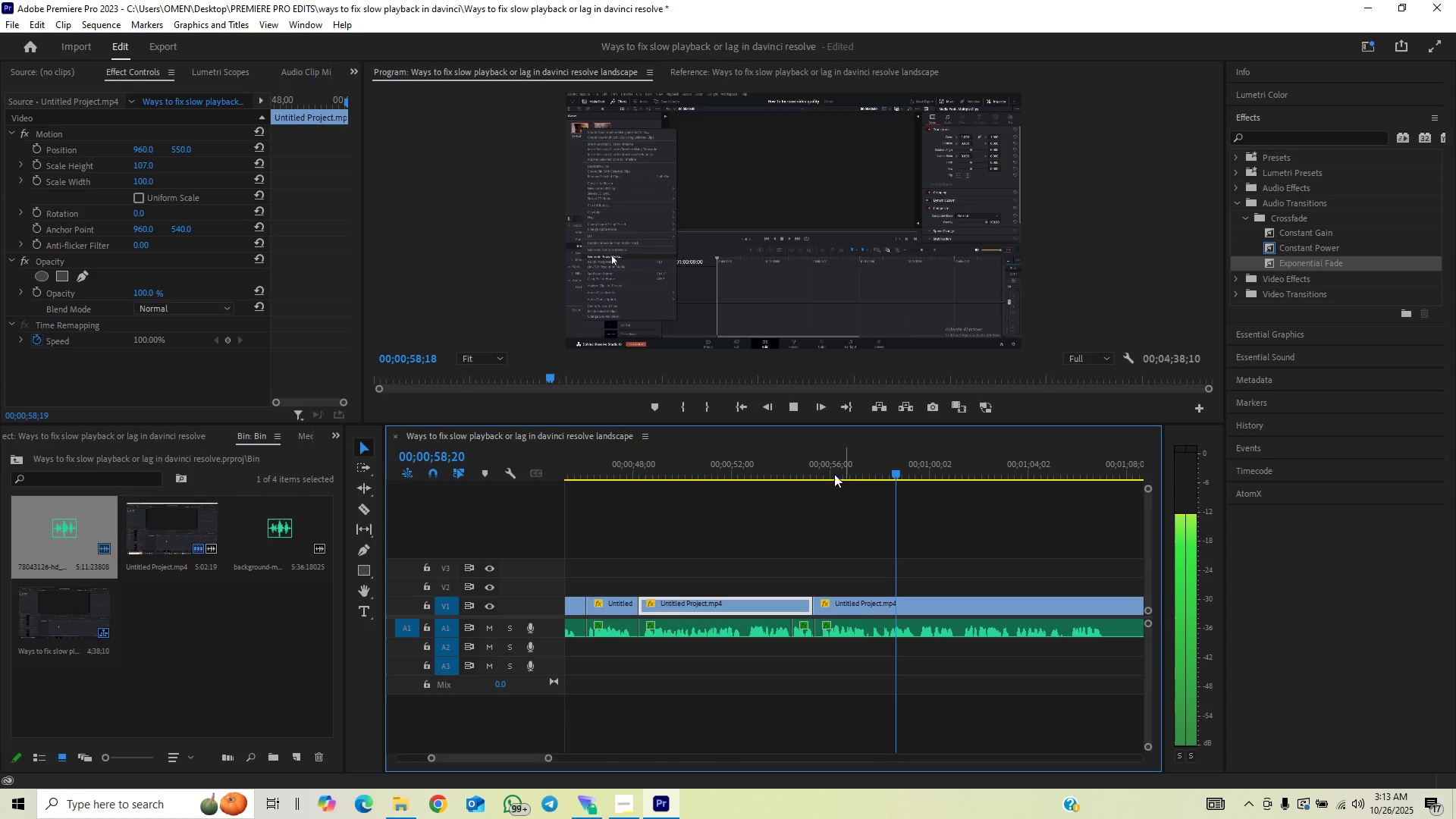 
left_click([805, 467])
 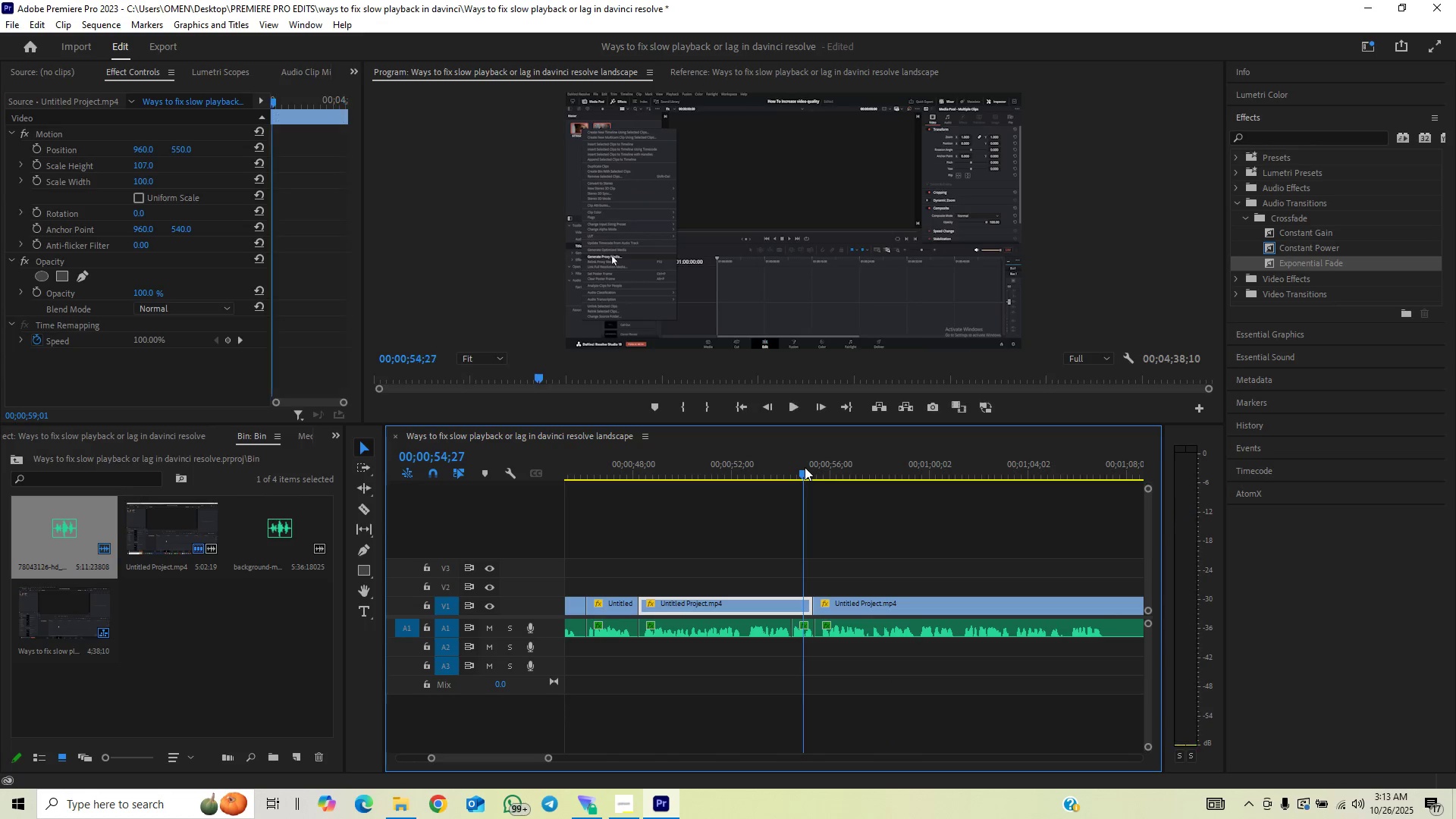 
key(Space)
 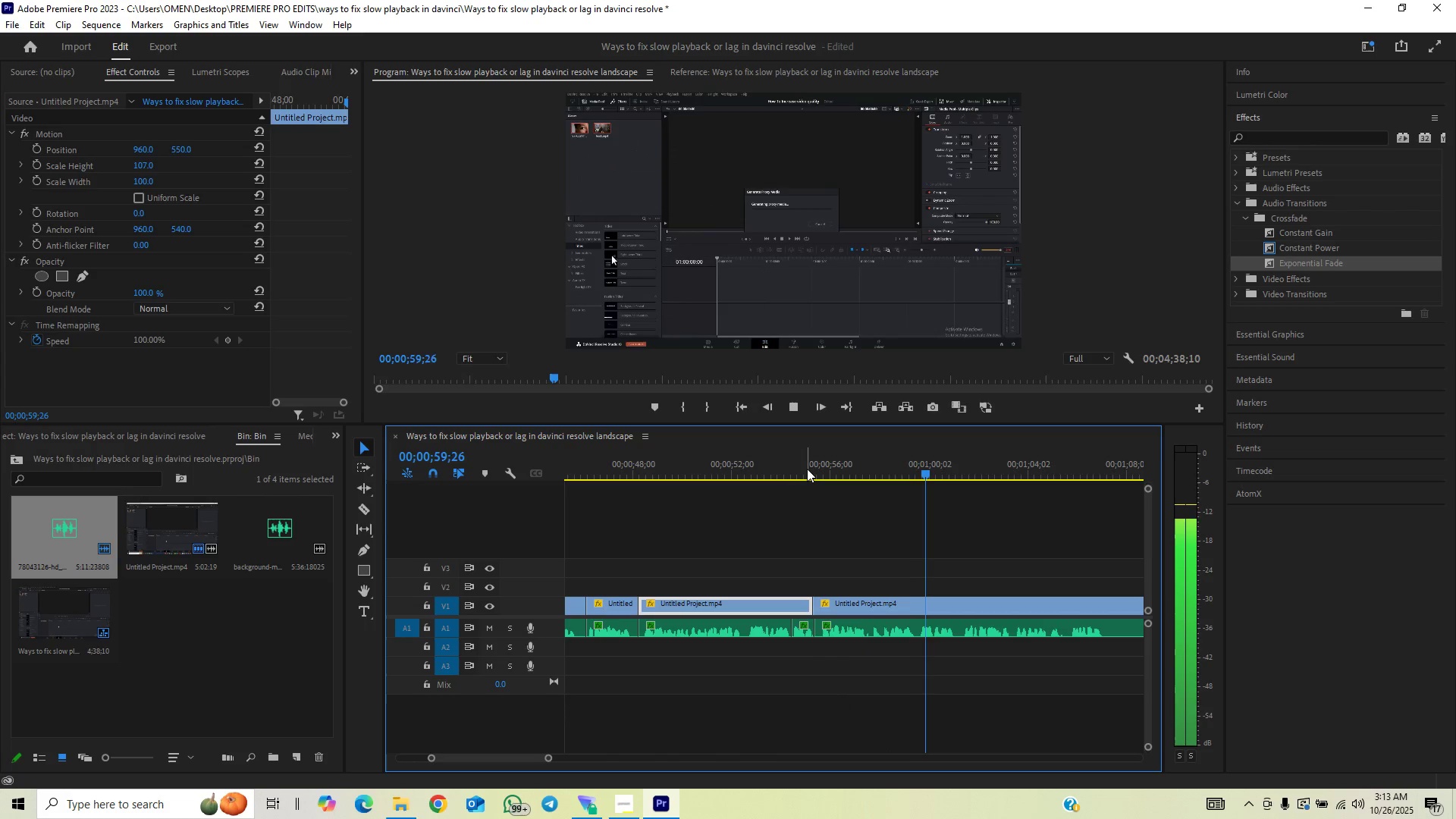 
wait(6.98)
 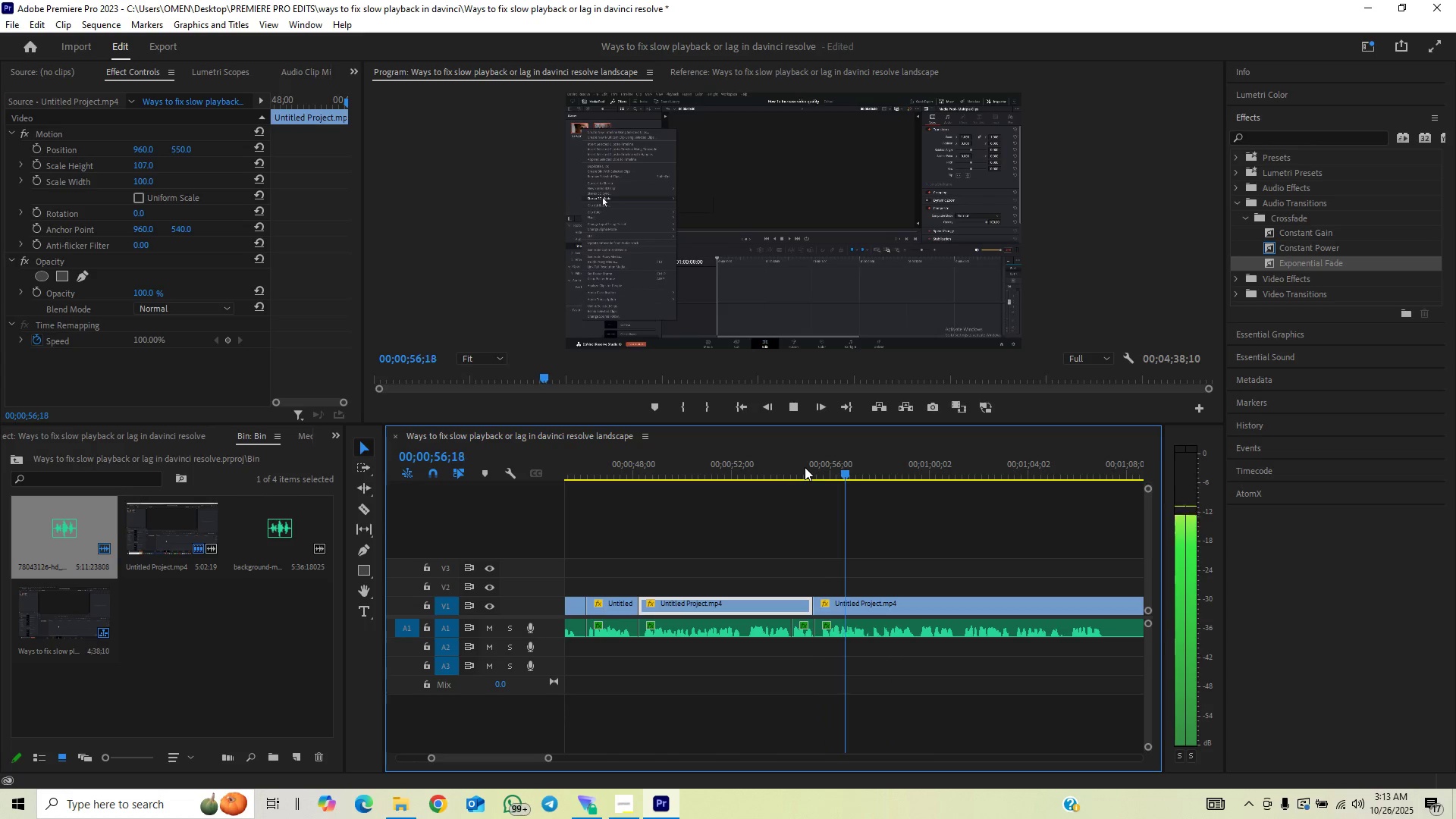 
key(Space)
 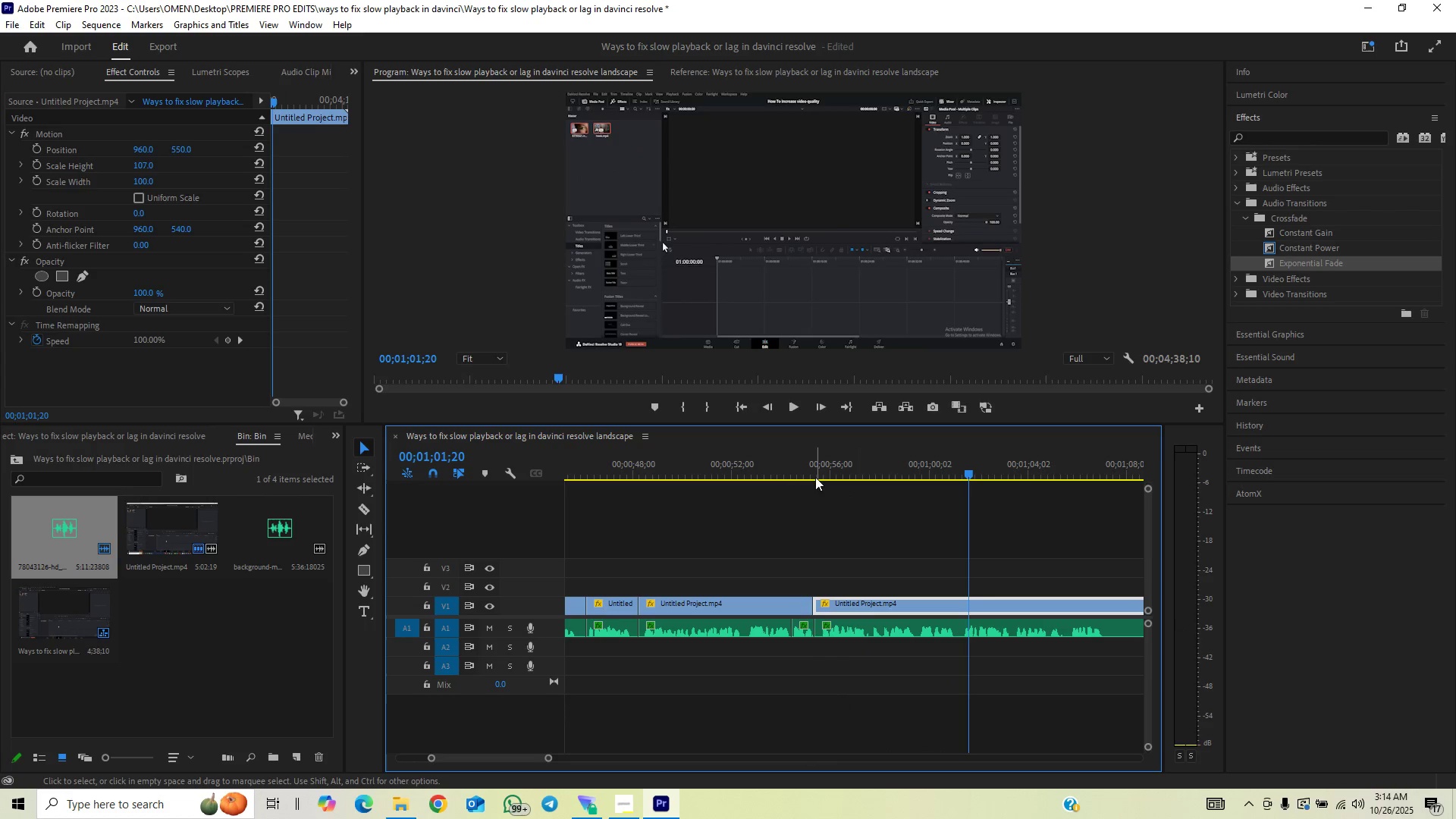 
left_click([814, 472])
 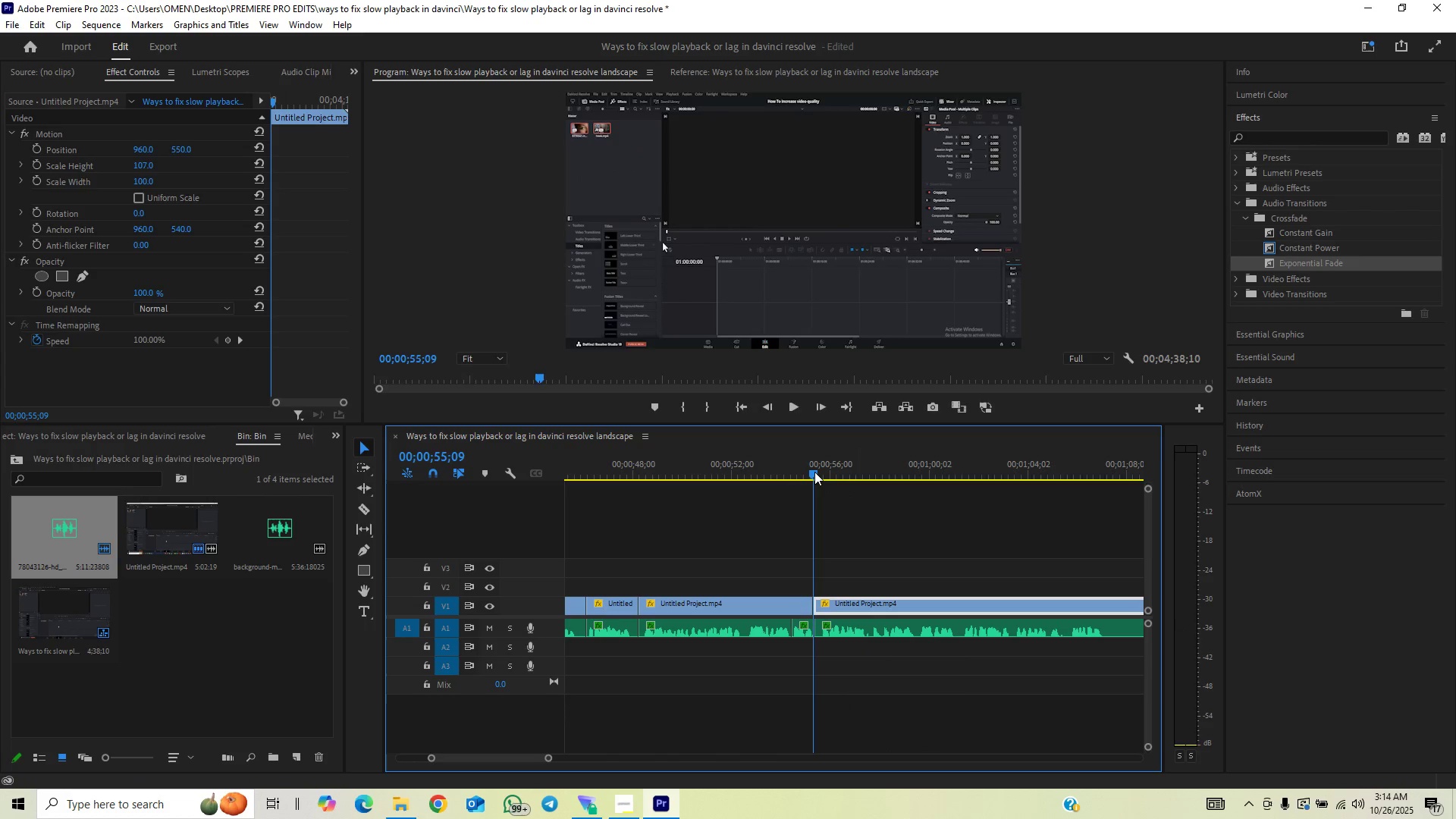 
key(Space)
 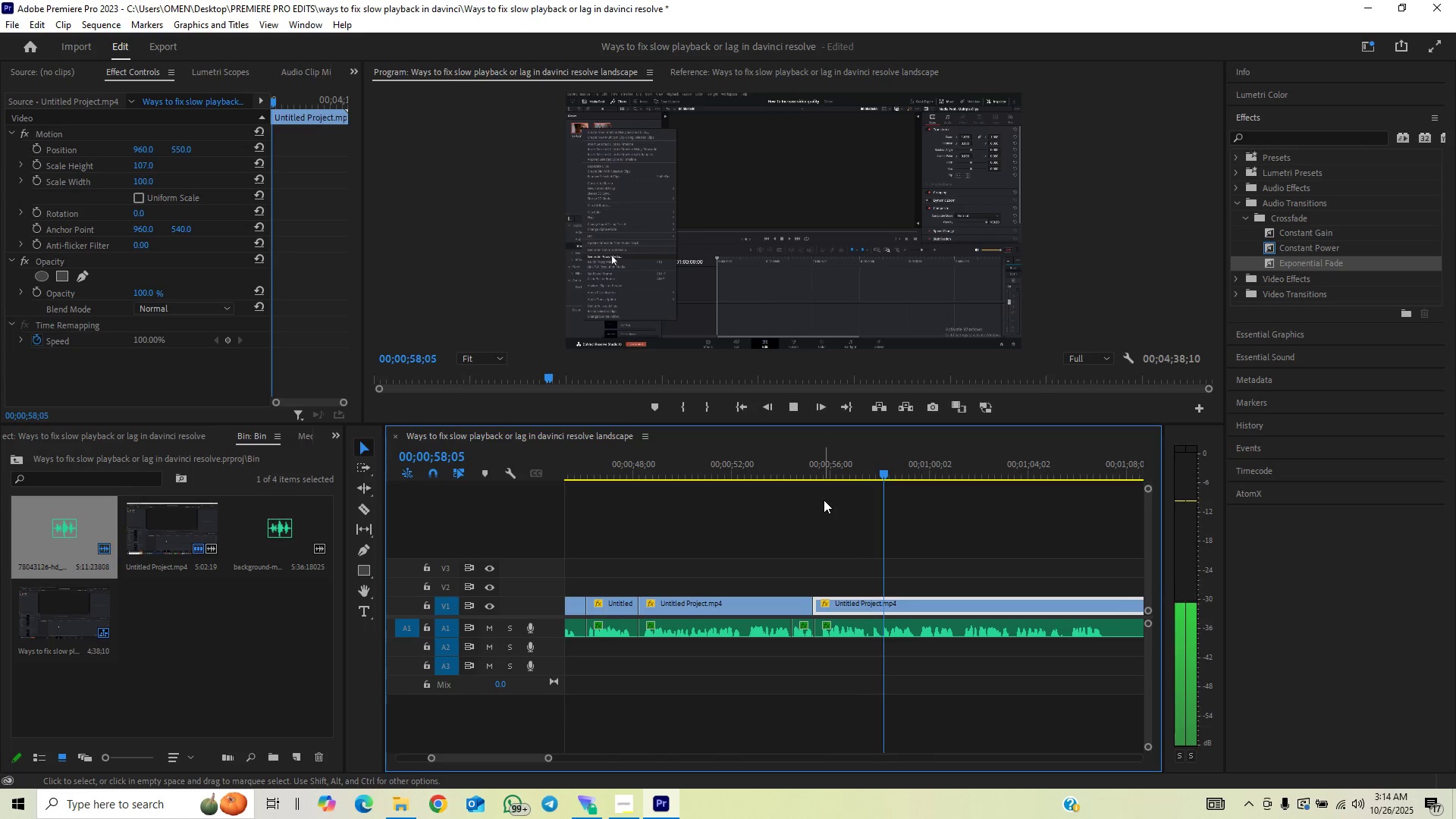 
key(Space)
 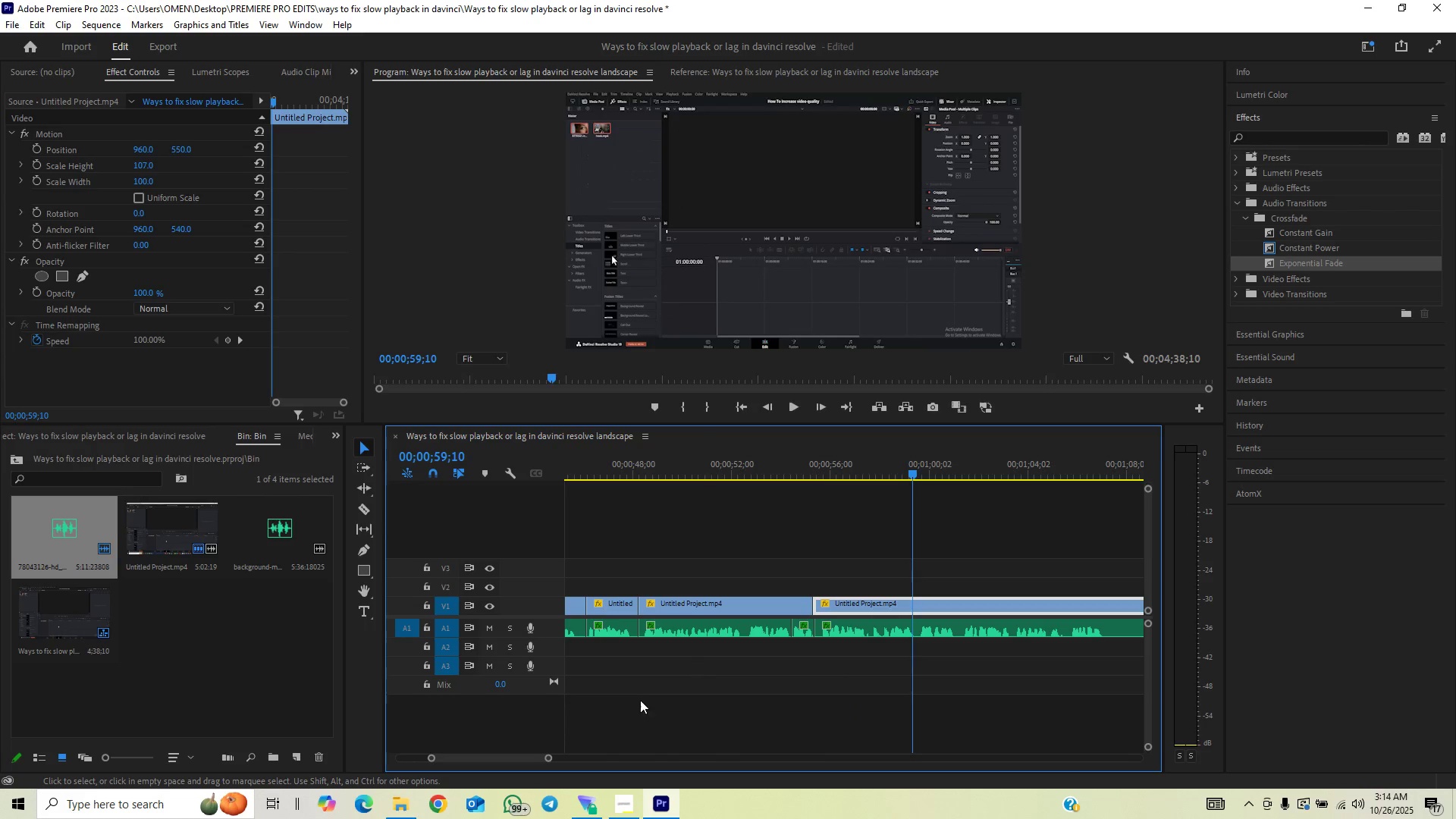 
left_click([548, 752])
 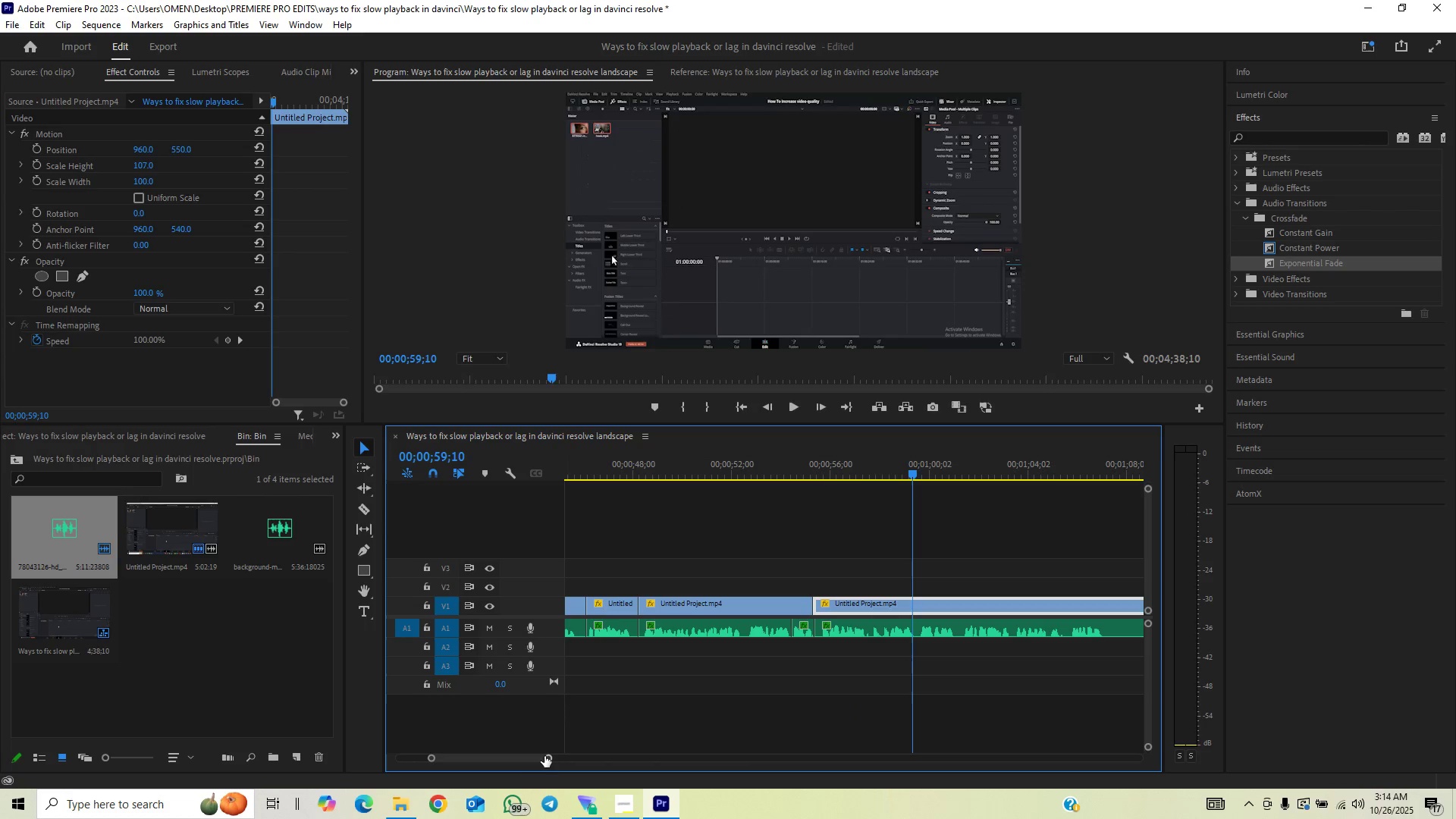 
left_click([544, 755])
 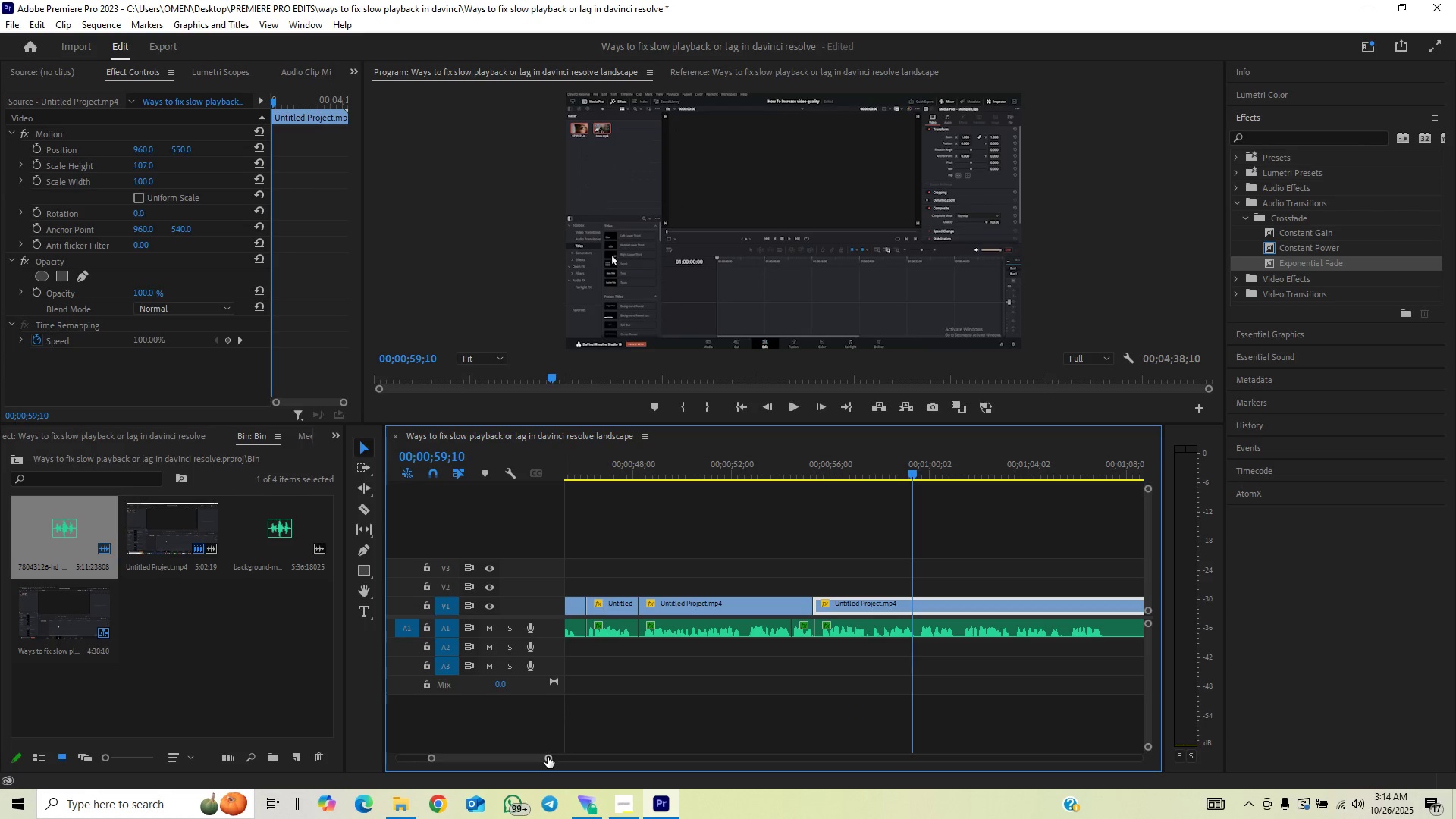 
left_click_drag(start_coordinate=[548, 757], to_coordinate=[535, 757])
 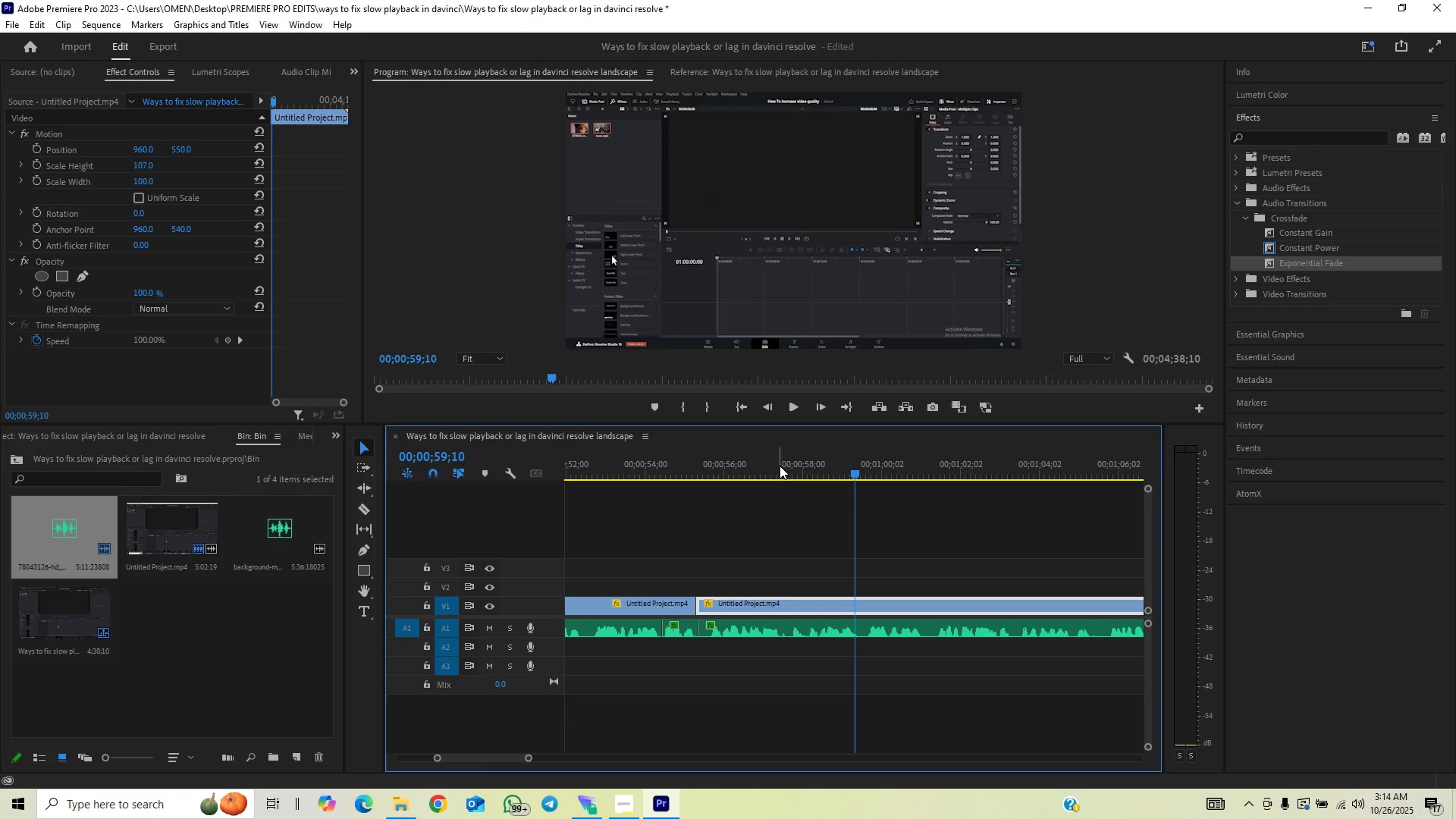 
key(Space)
 